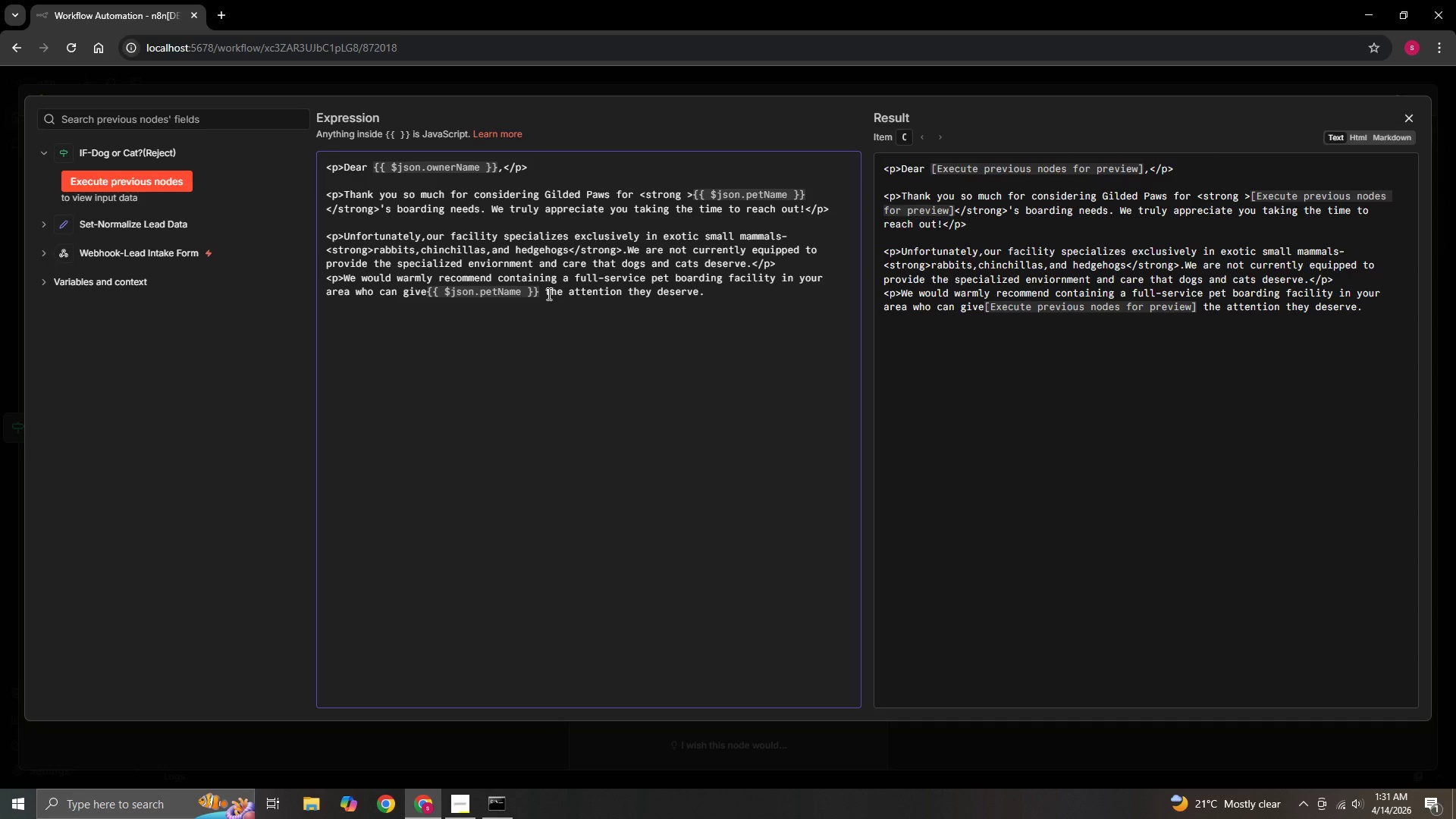 
wait(5.25)
 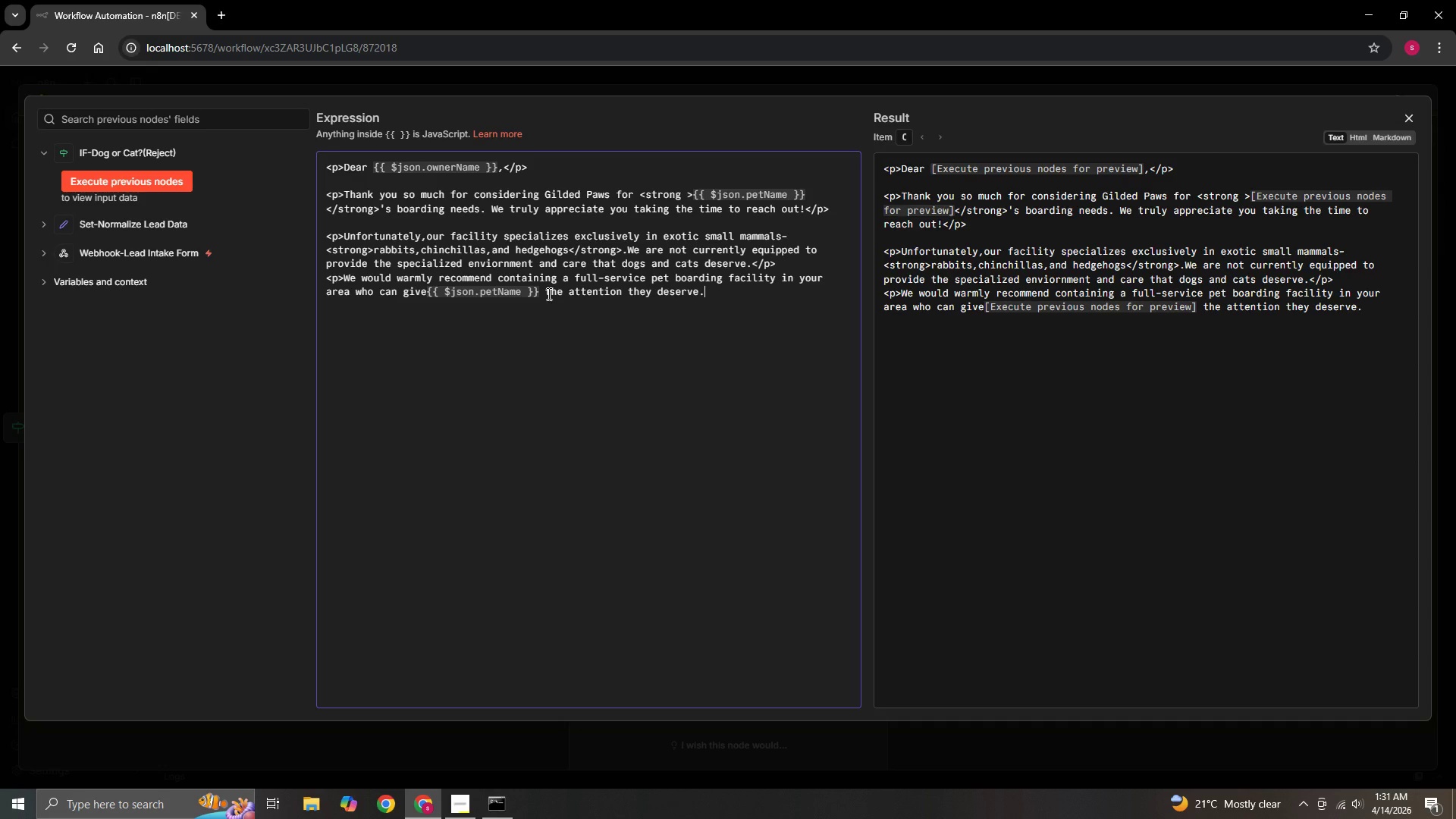 
key(Shift+Comma)
 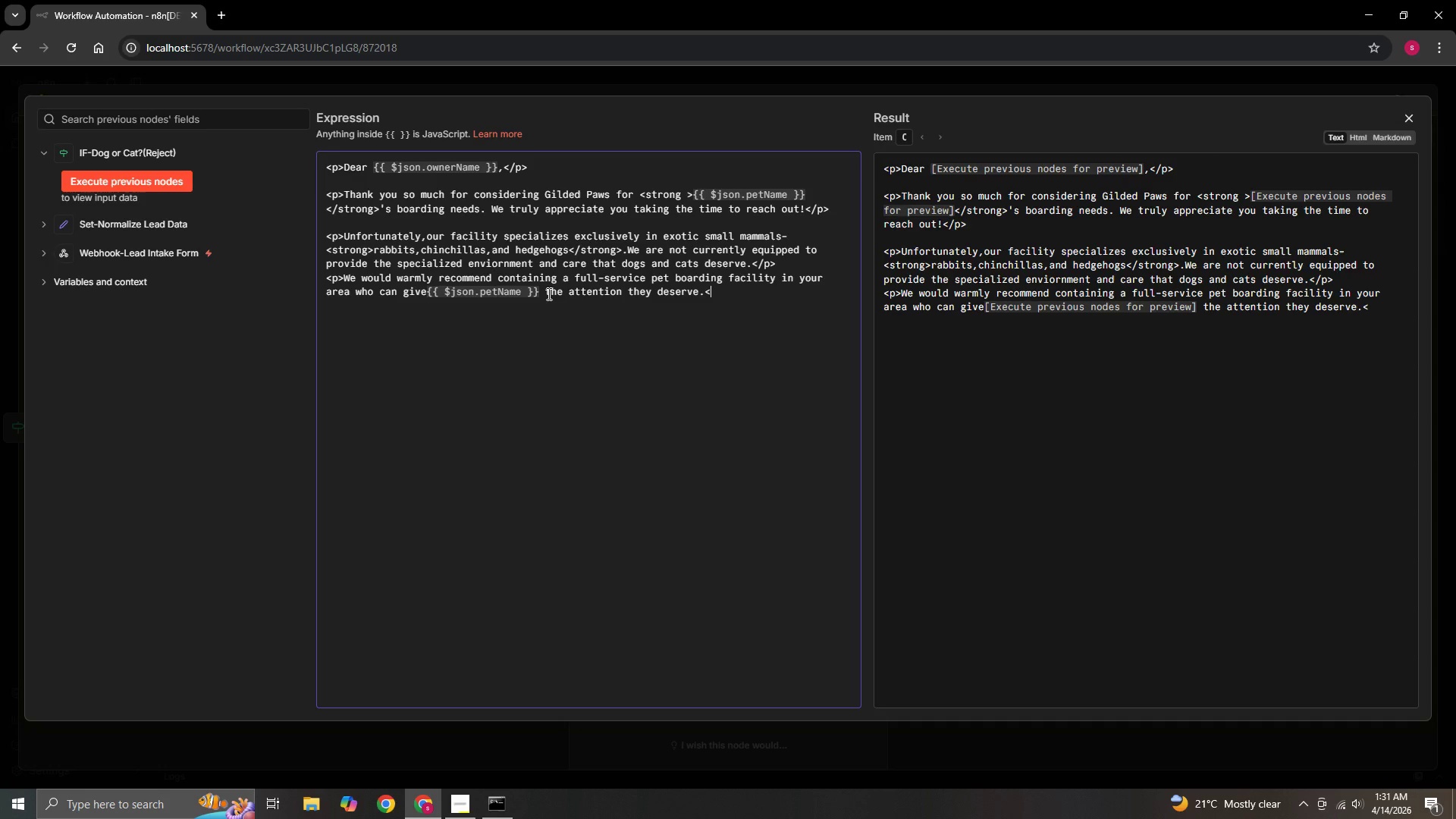 
key(Slash)
 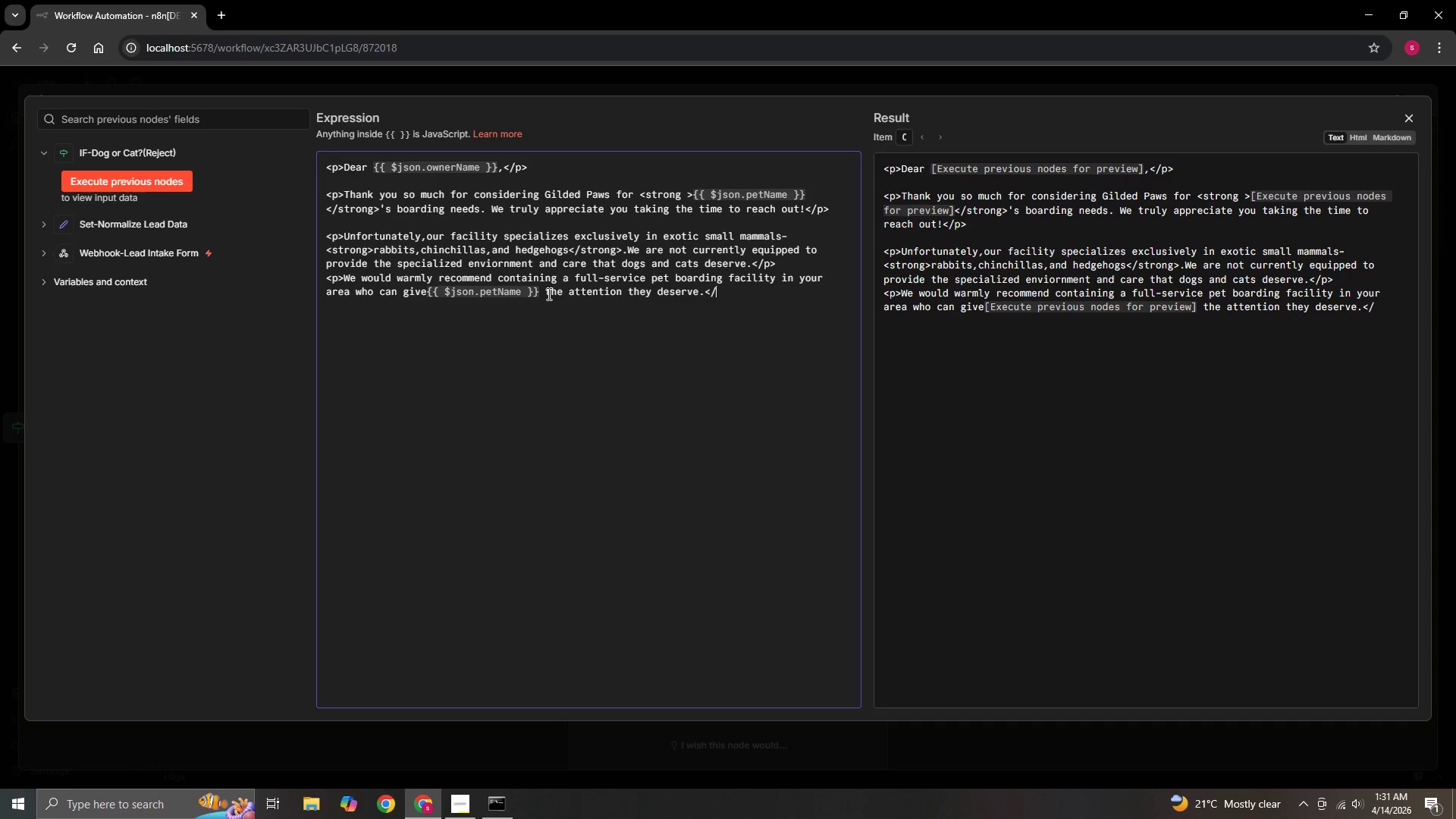 
key(P)
 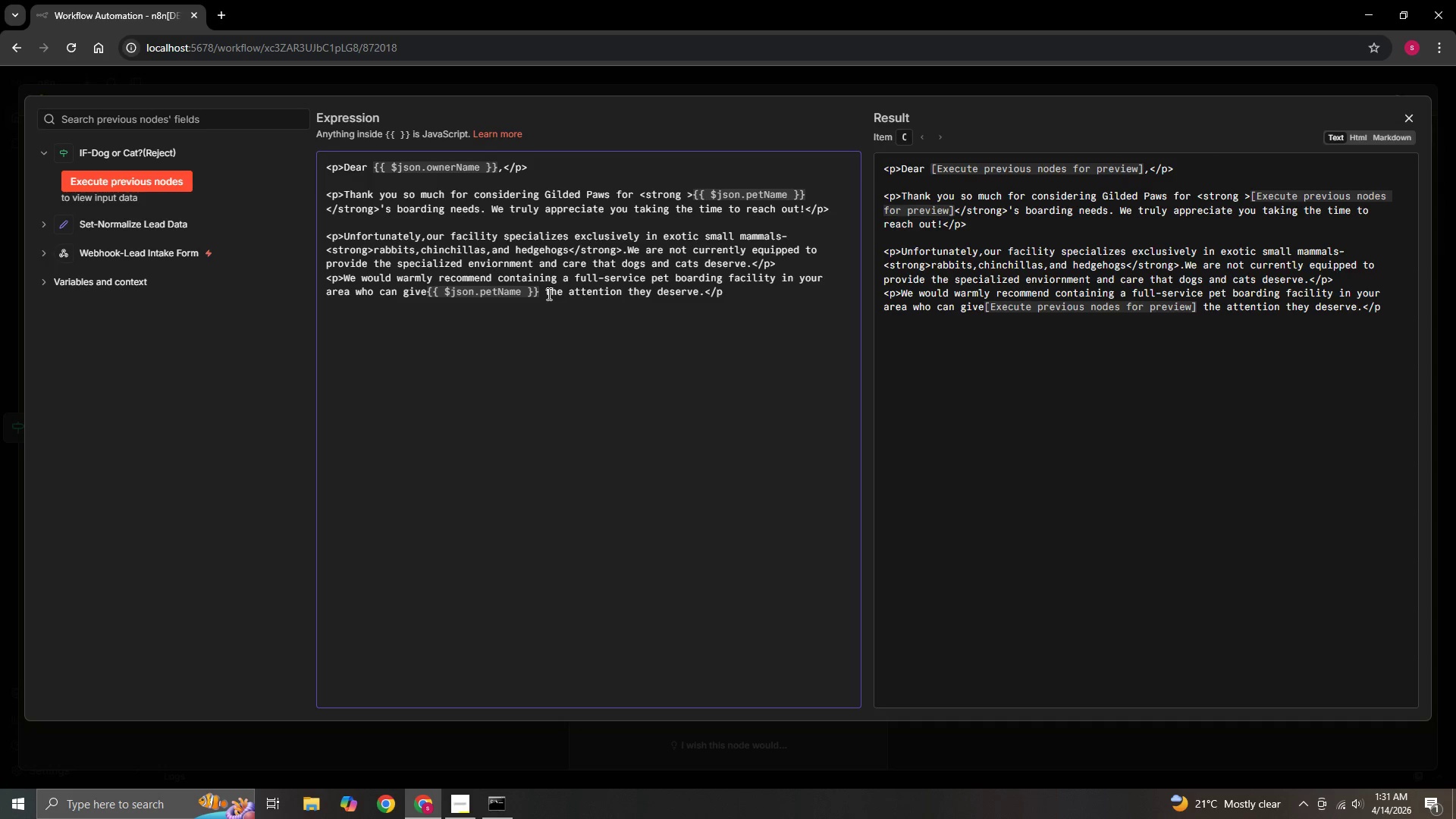 
key(Shift+Period)
 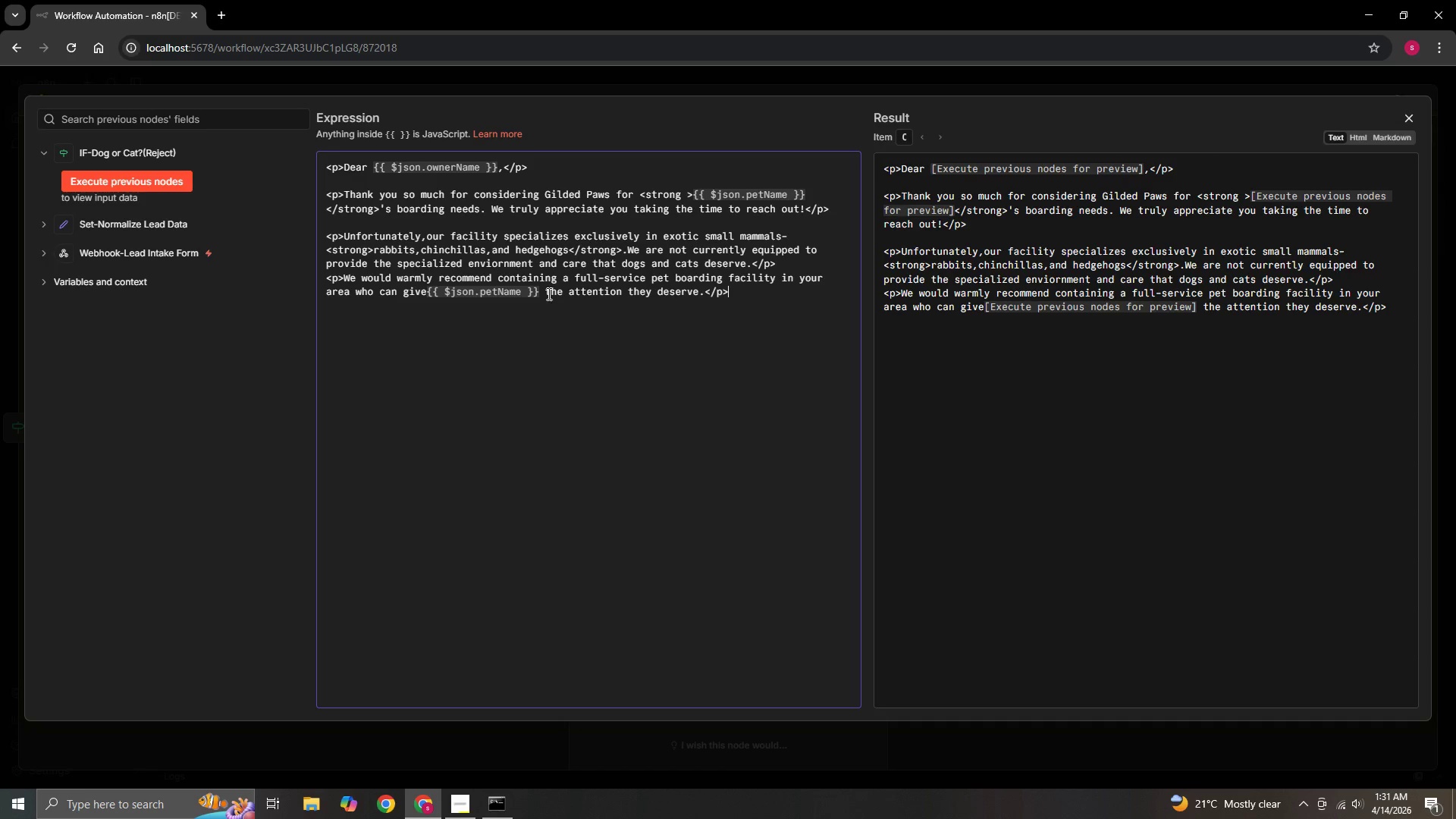 
wait(5.73)
 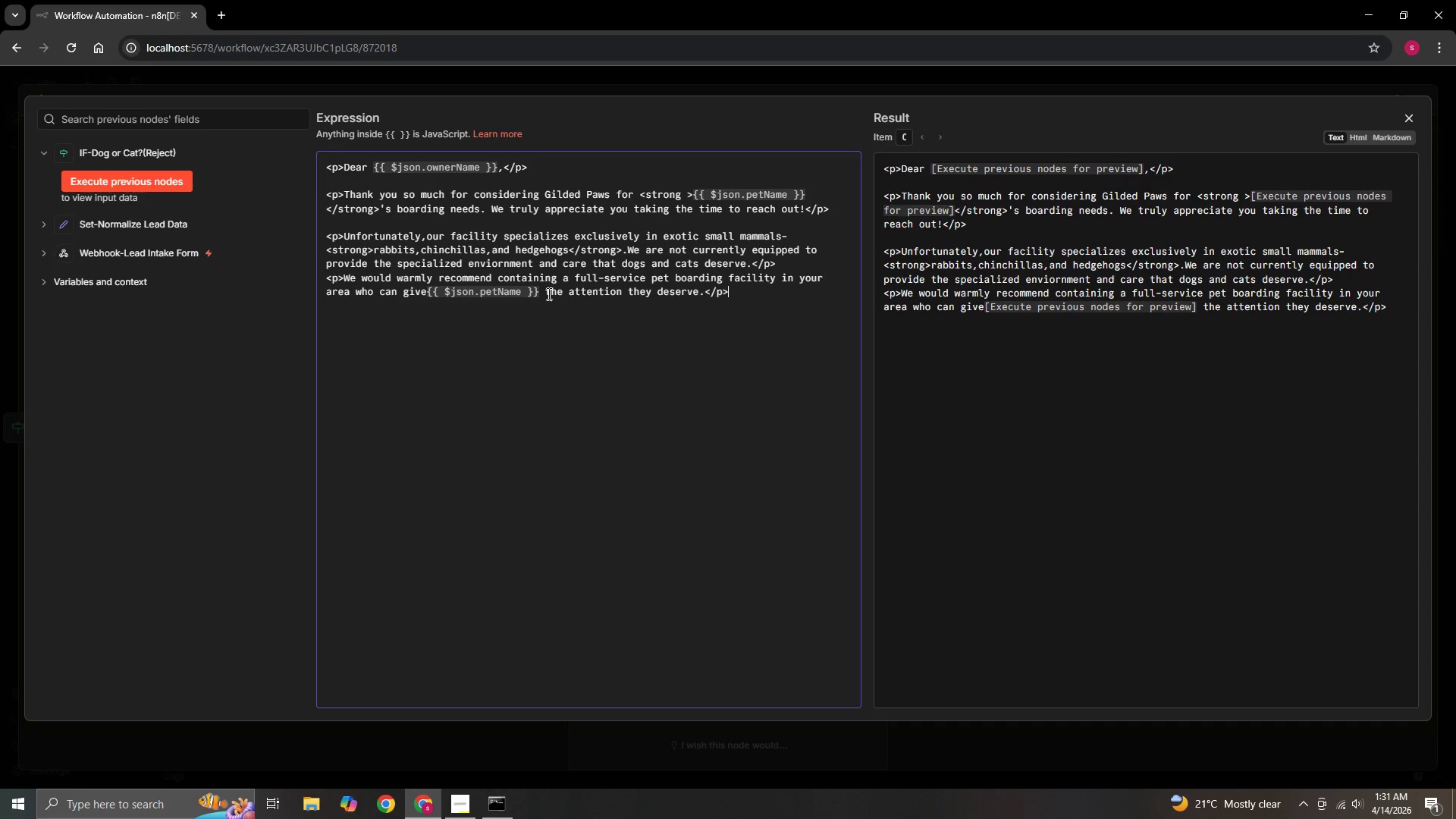 
key(Enter)
 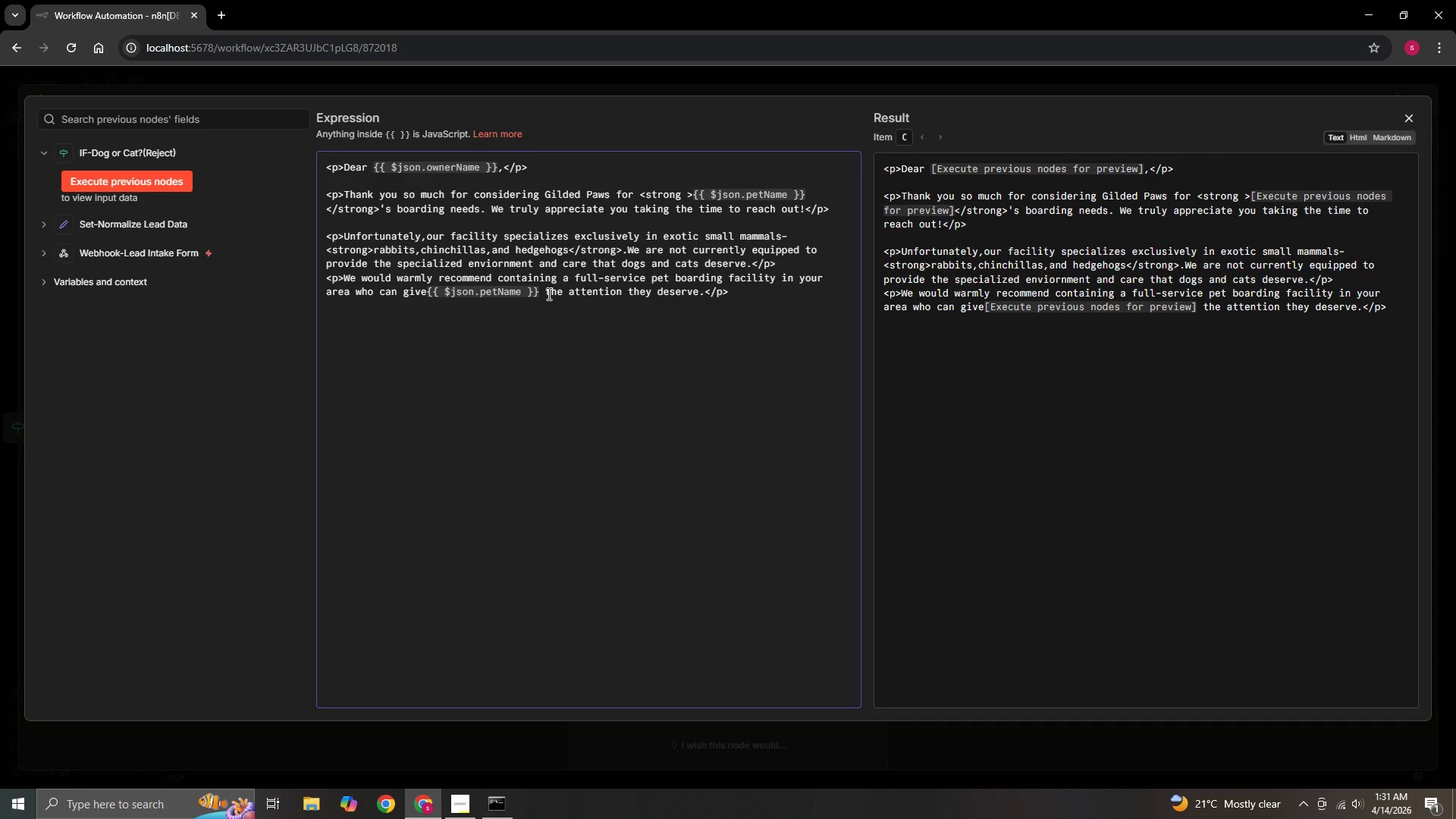 
key(Shift+Comma)
 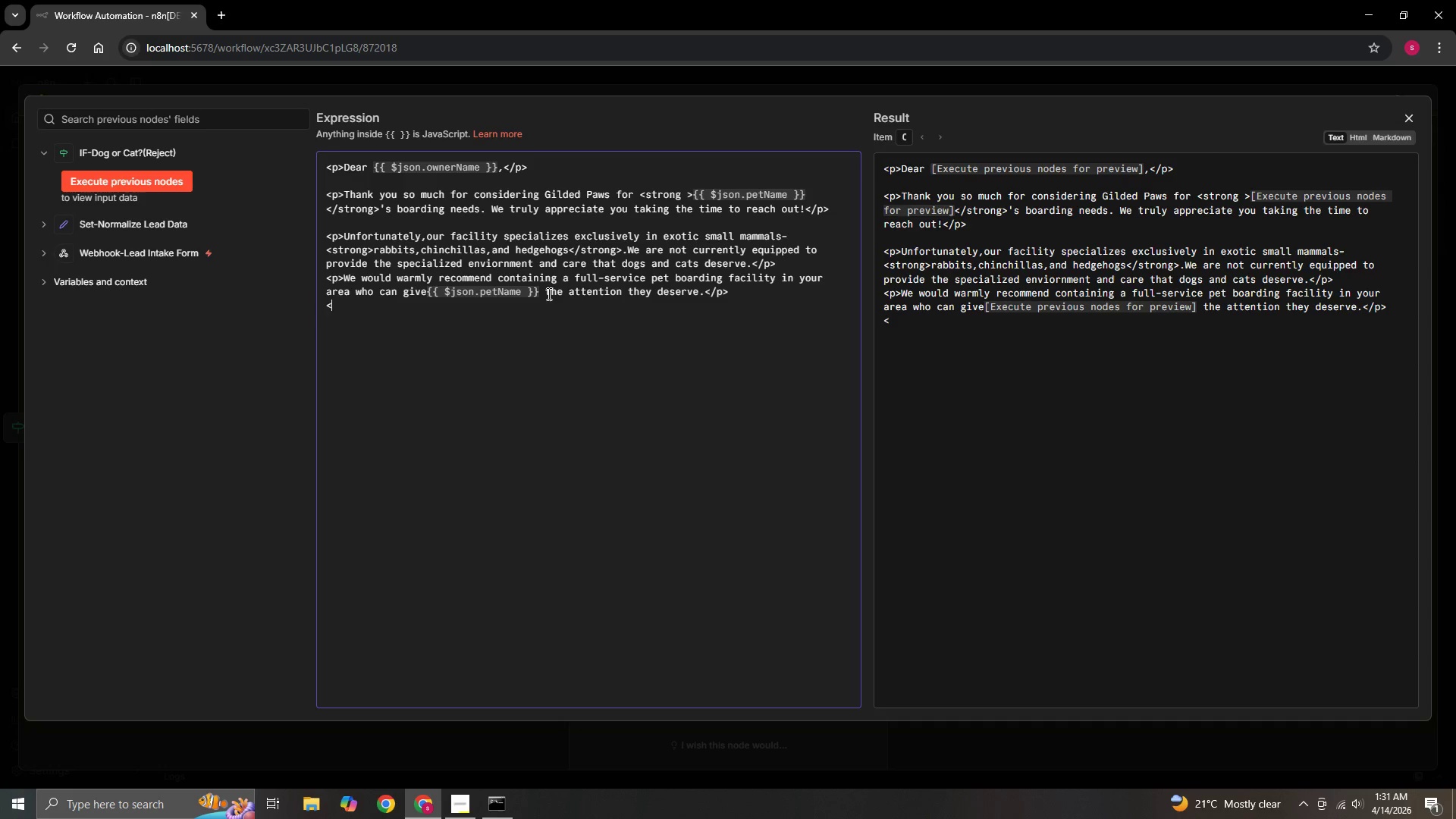 
key(P)
 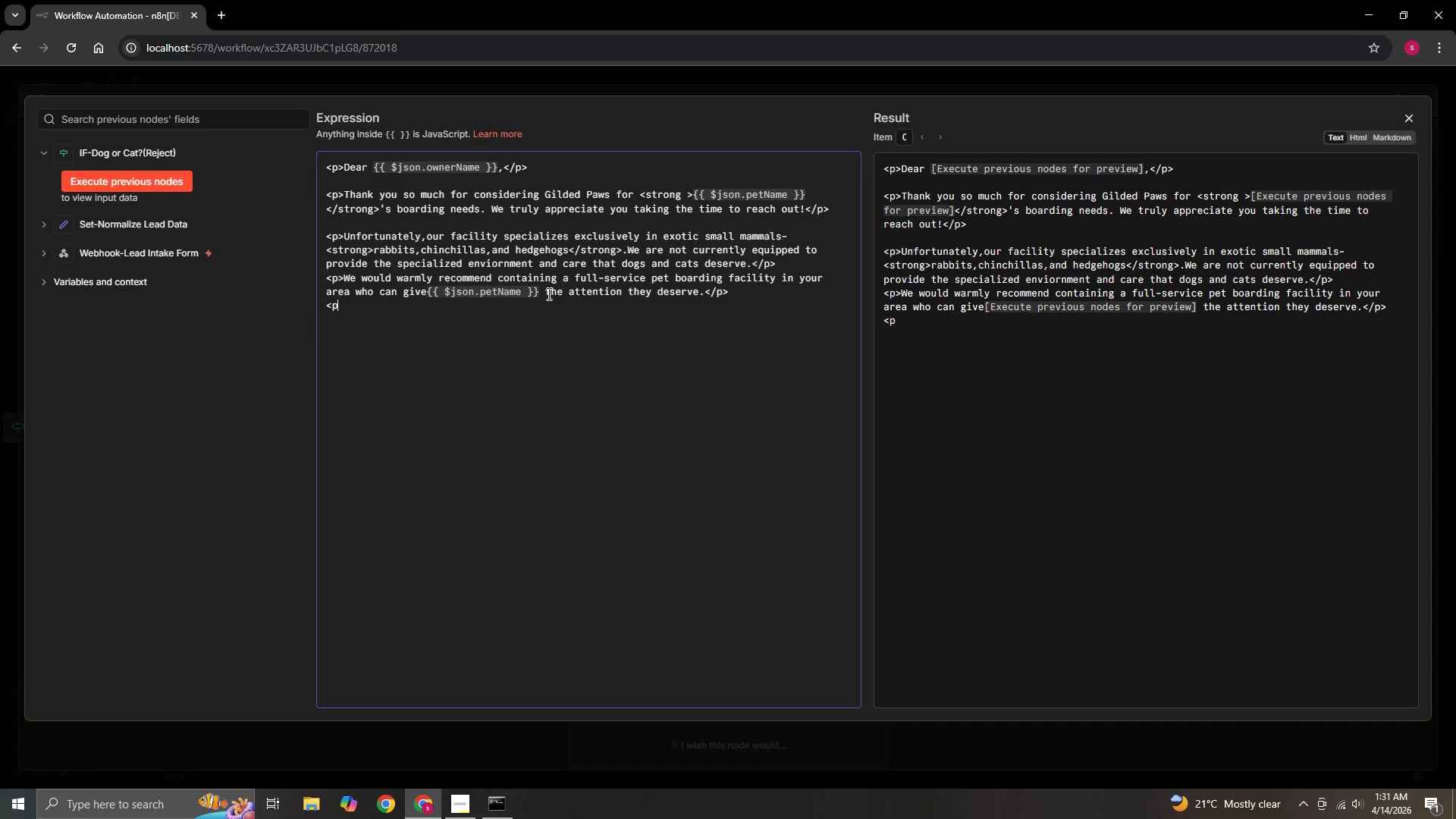 
key(Shift+Period)
 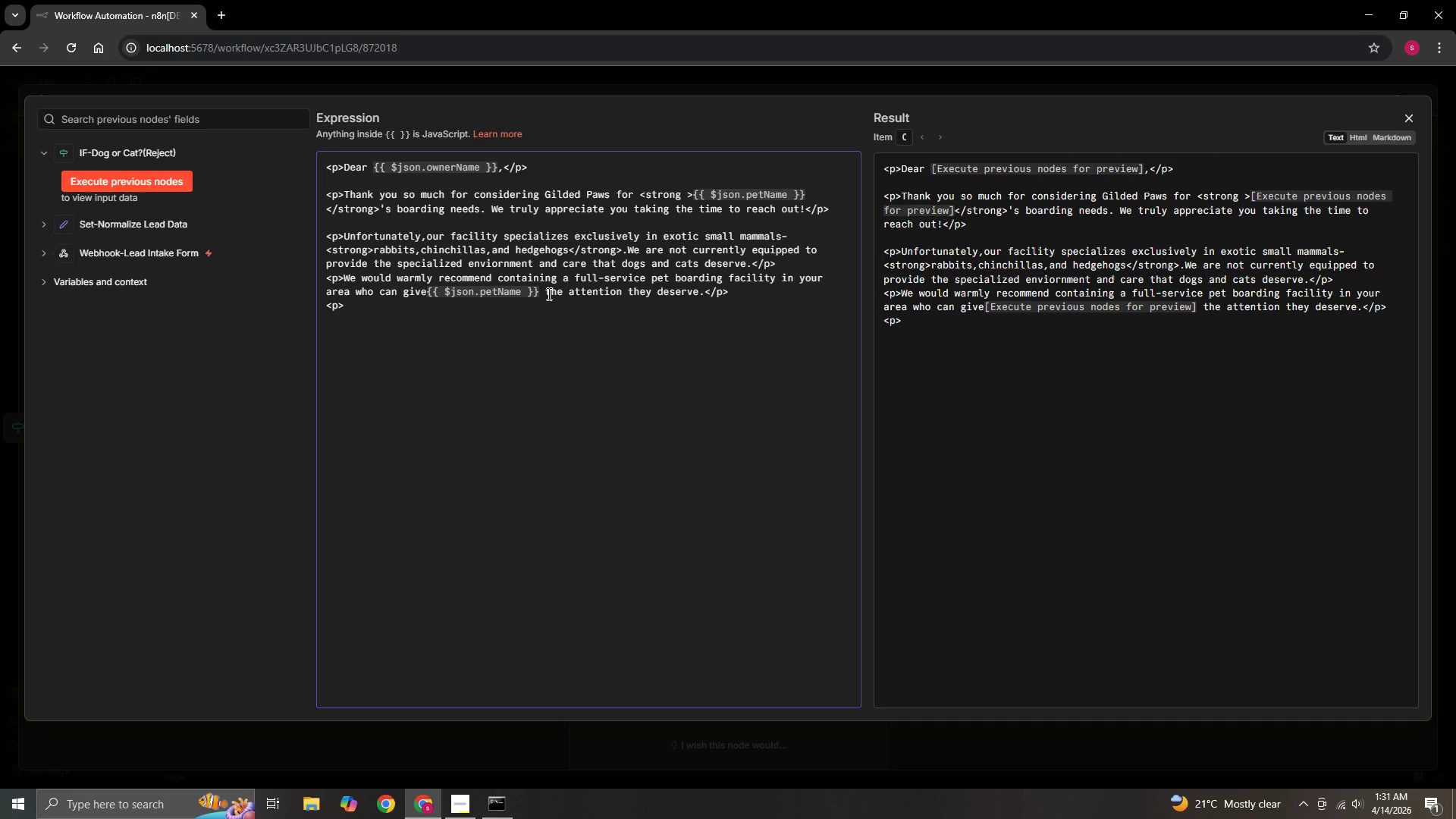 
wait(5.05)
 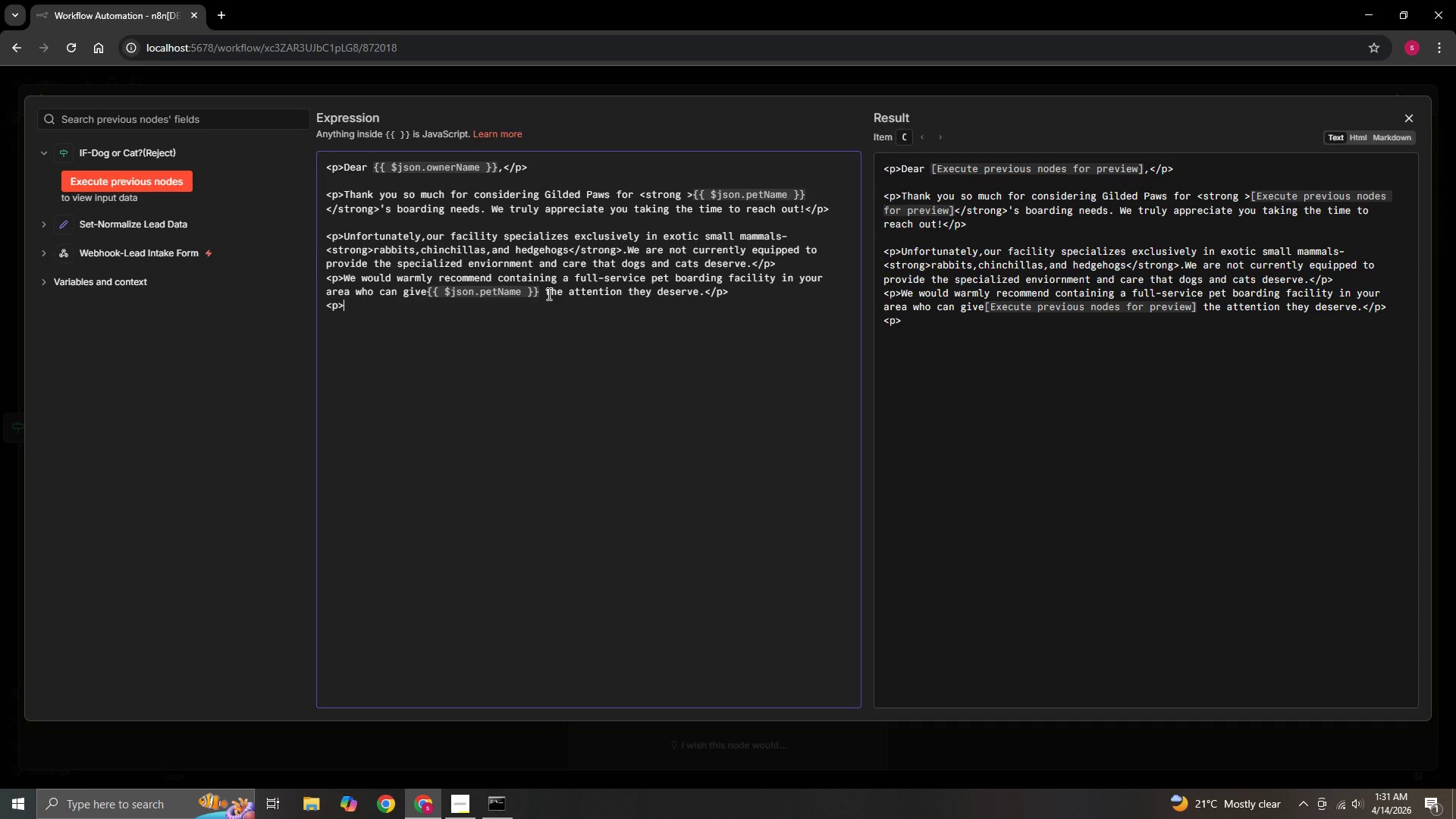 
type(Thank you again for thinking of us,)
 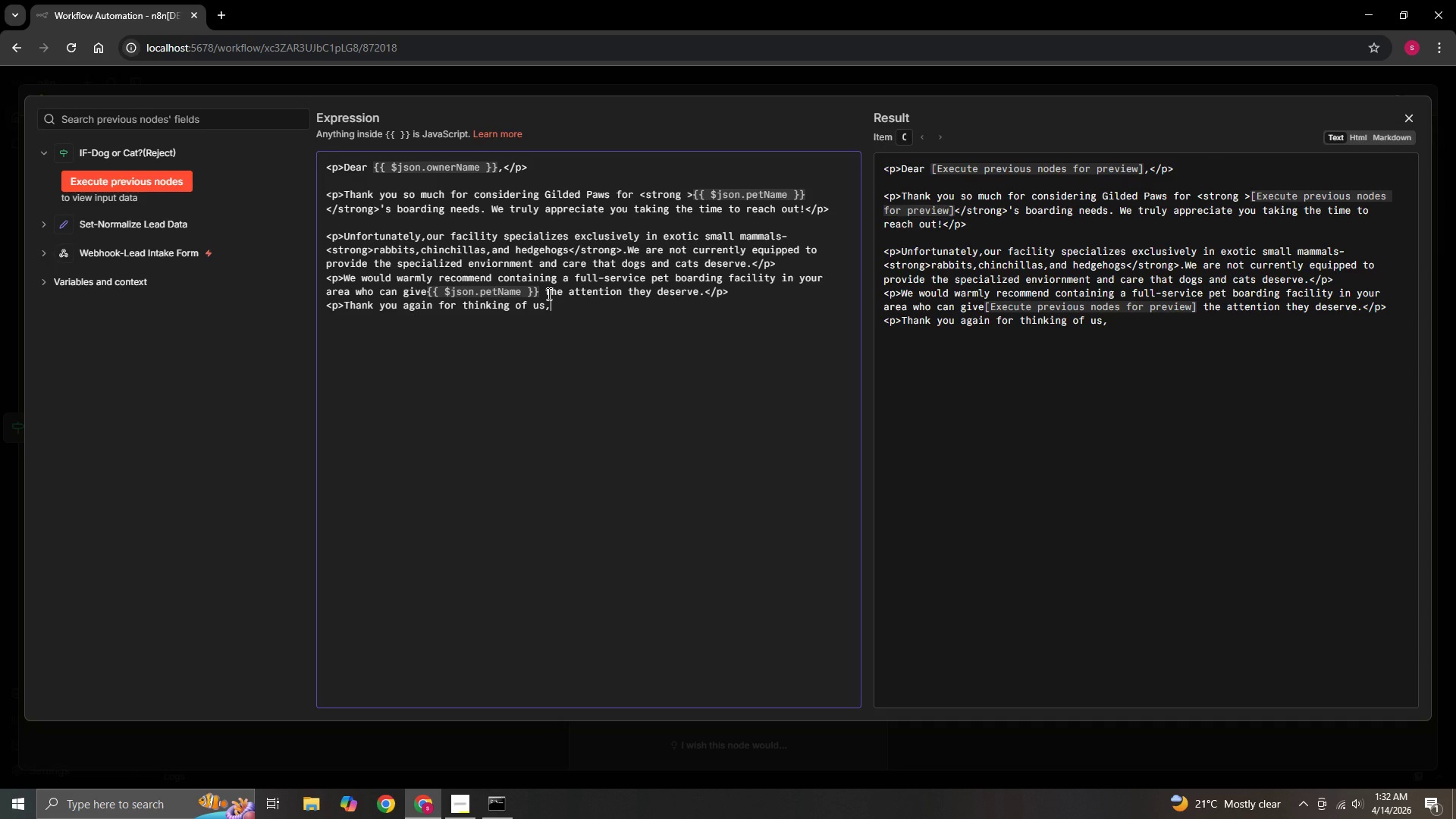 
type(and we wish)
 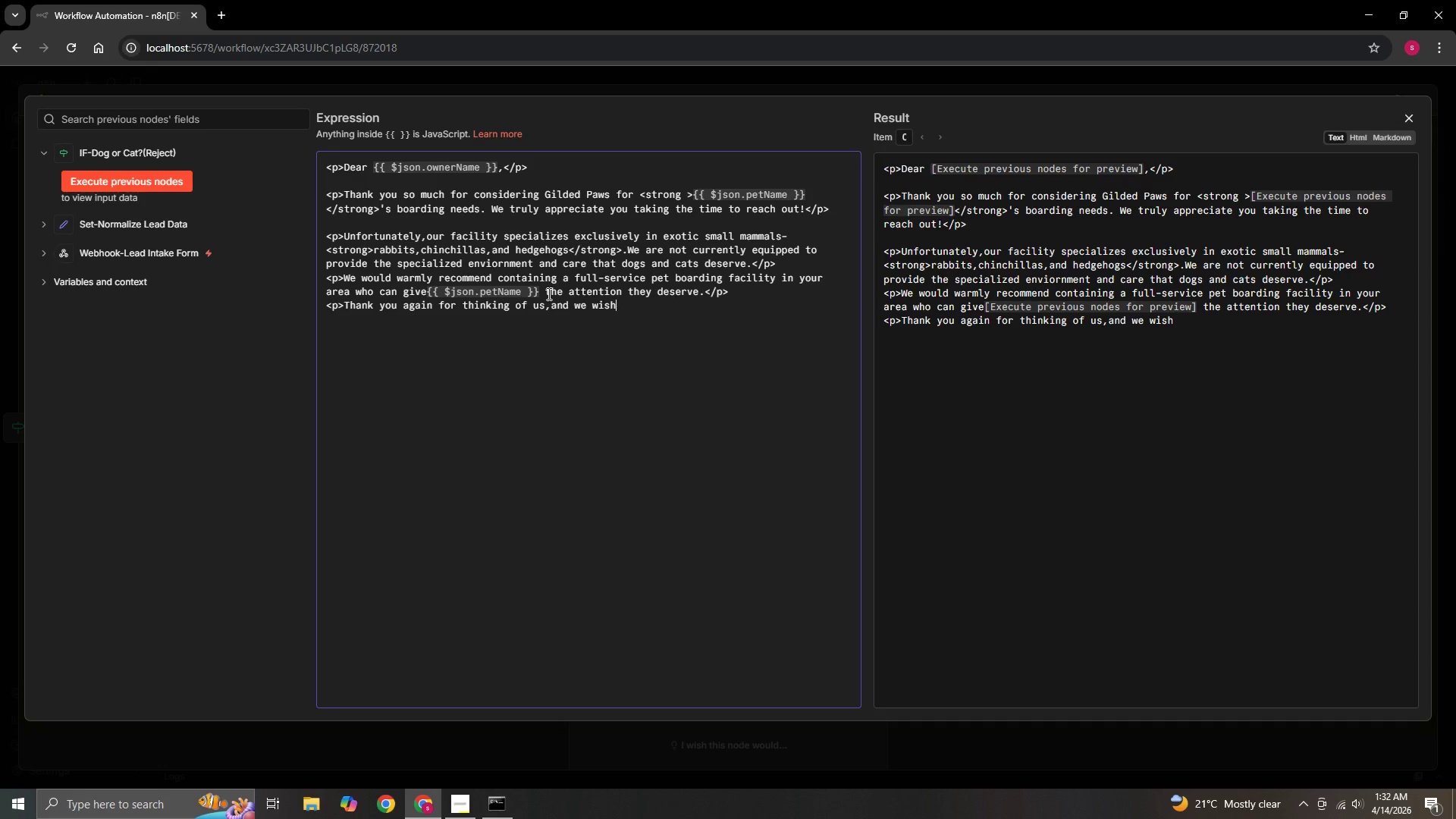 
wait(10.61)
 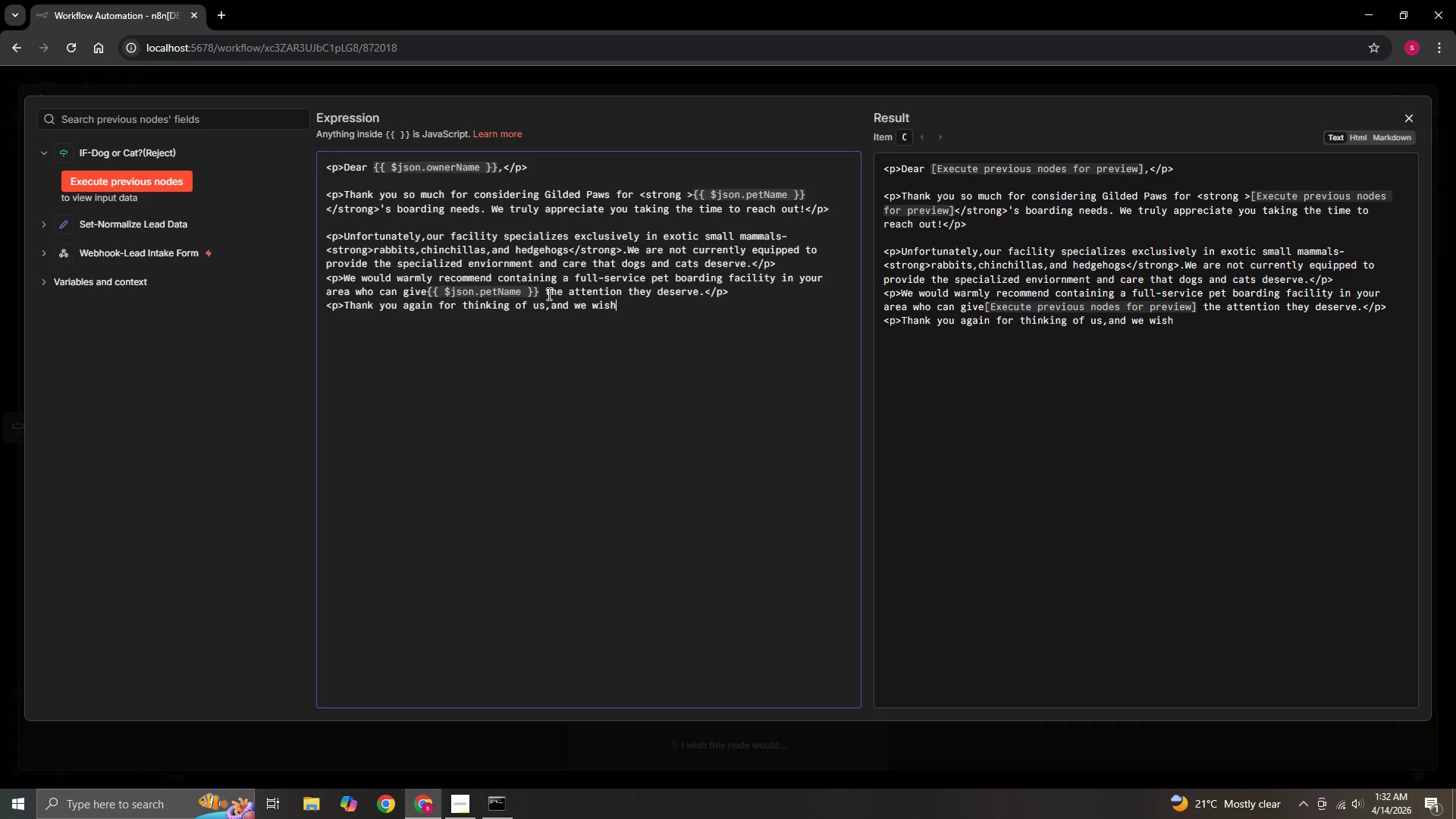 
type( you)
 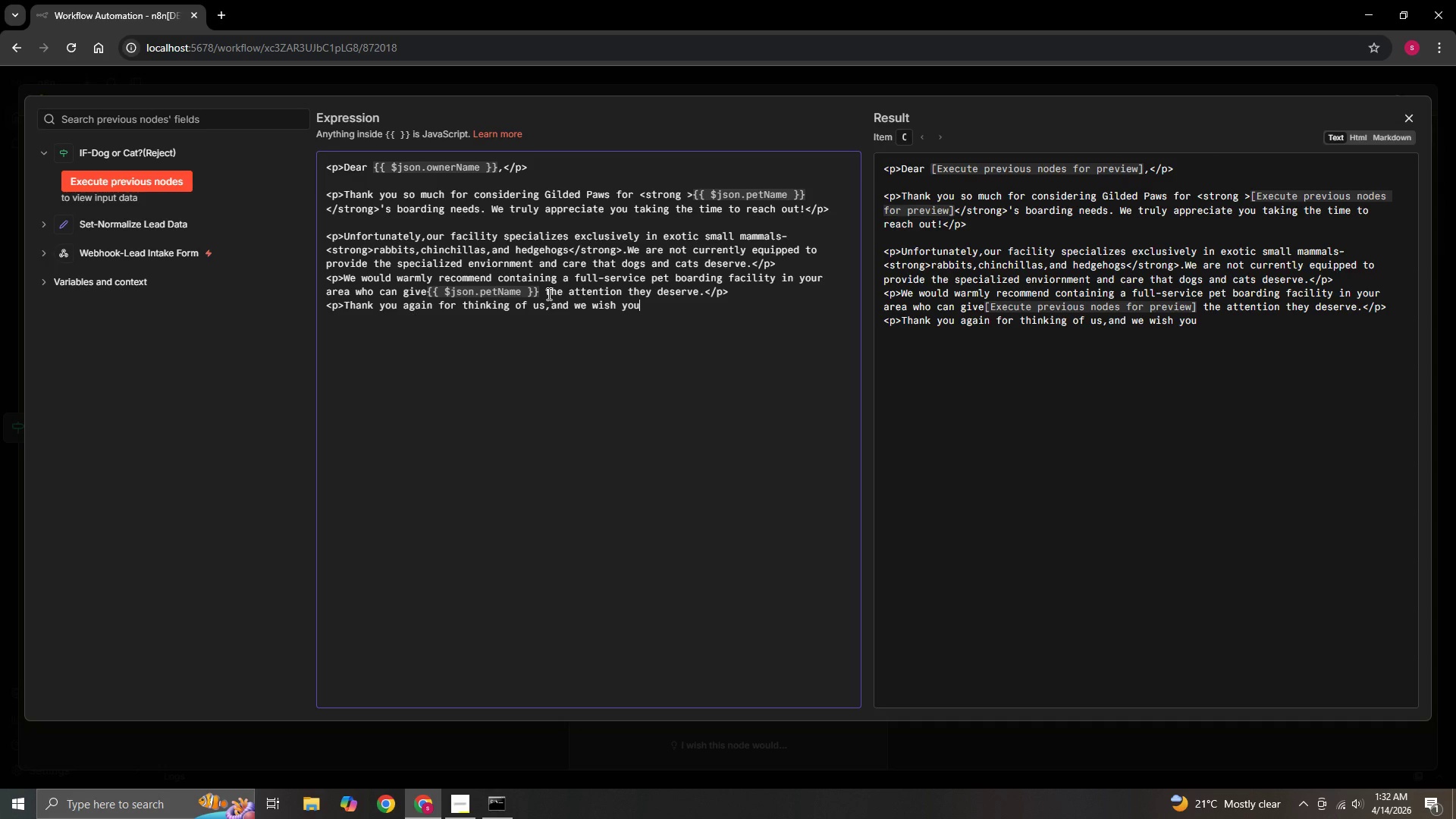 
wait(5.69)
 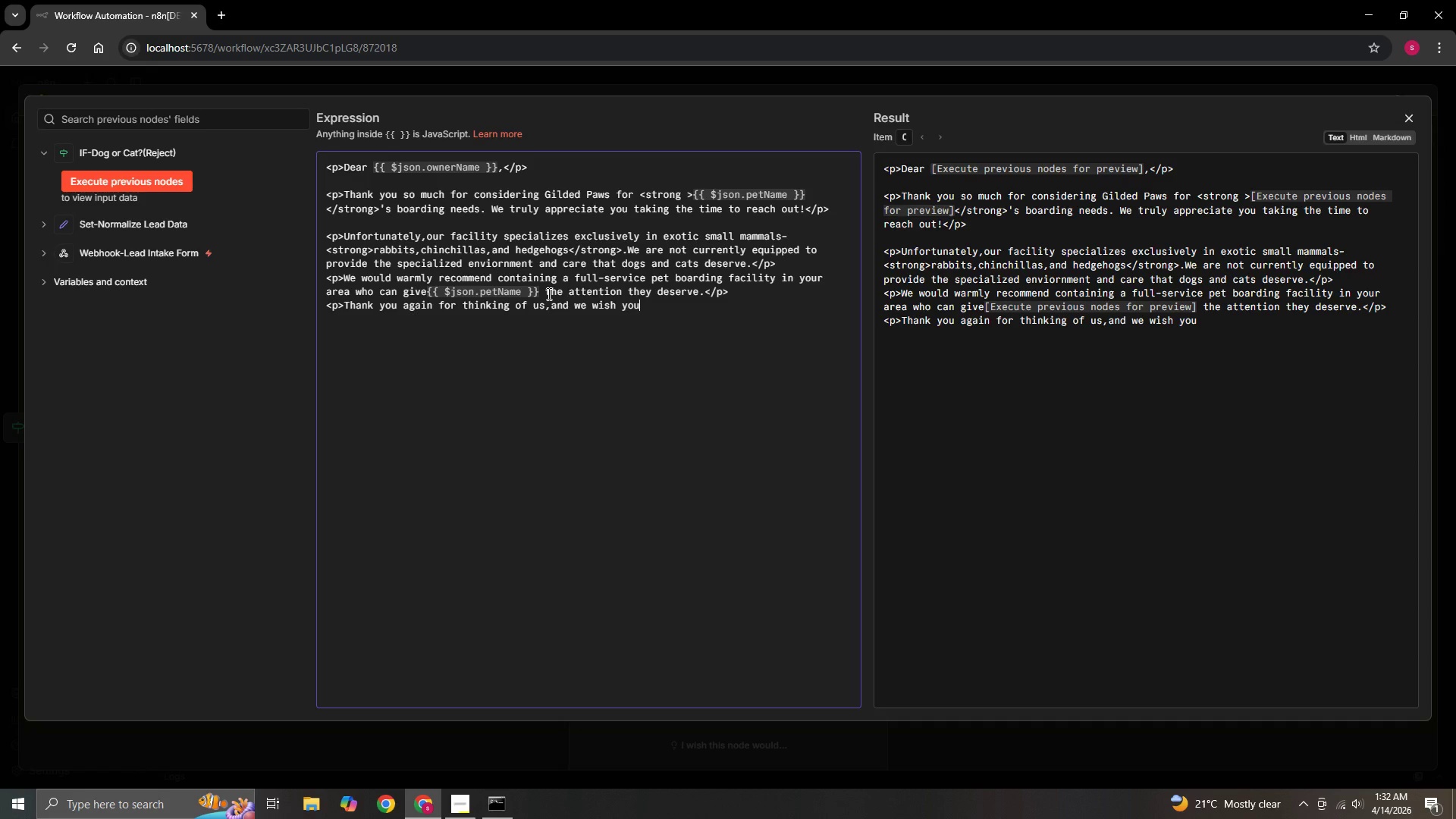 
type( and )
 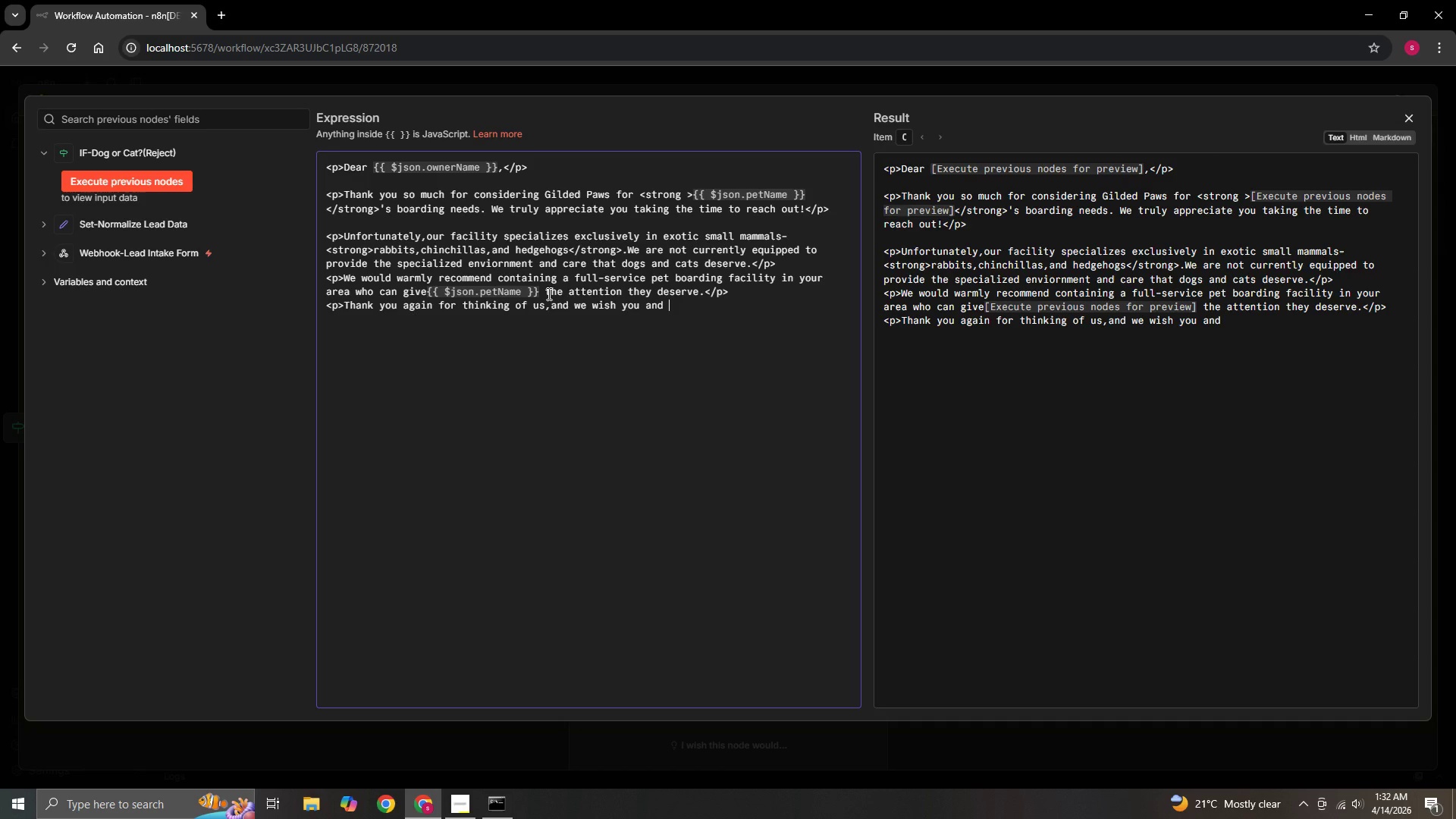 
wait(8.67)
 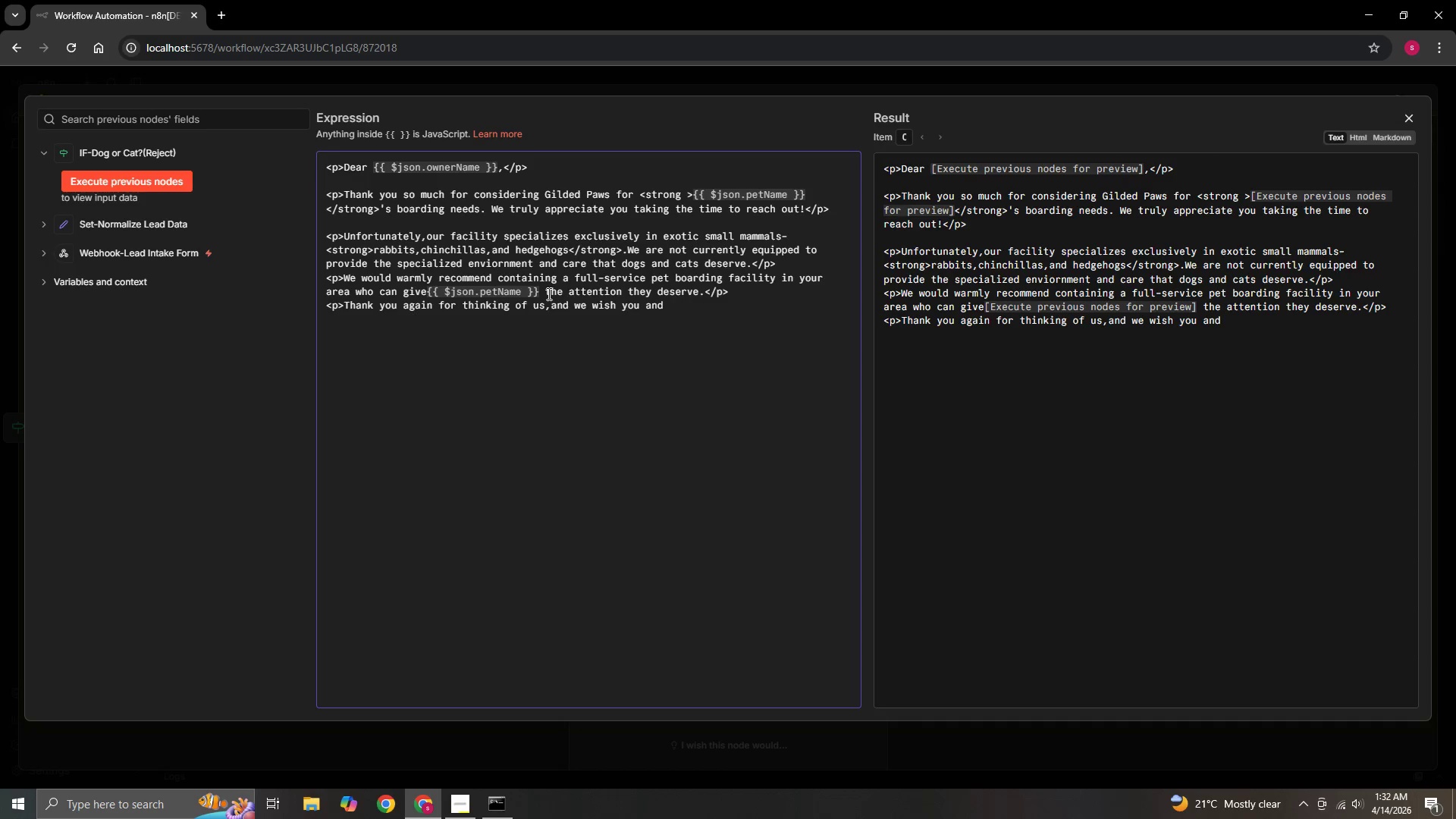 
key(Shift+BracketLeft)
 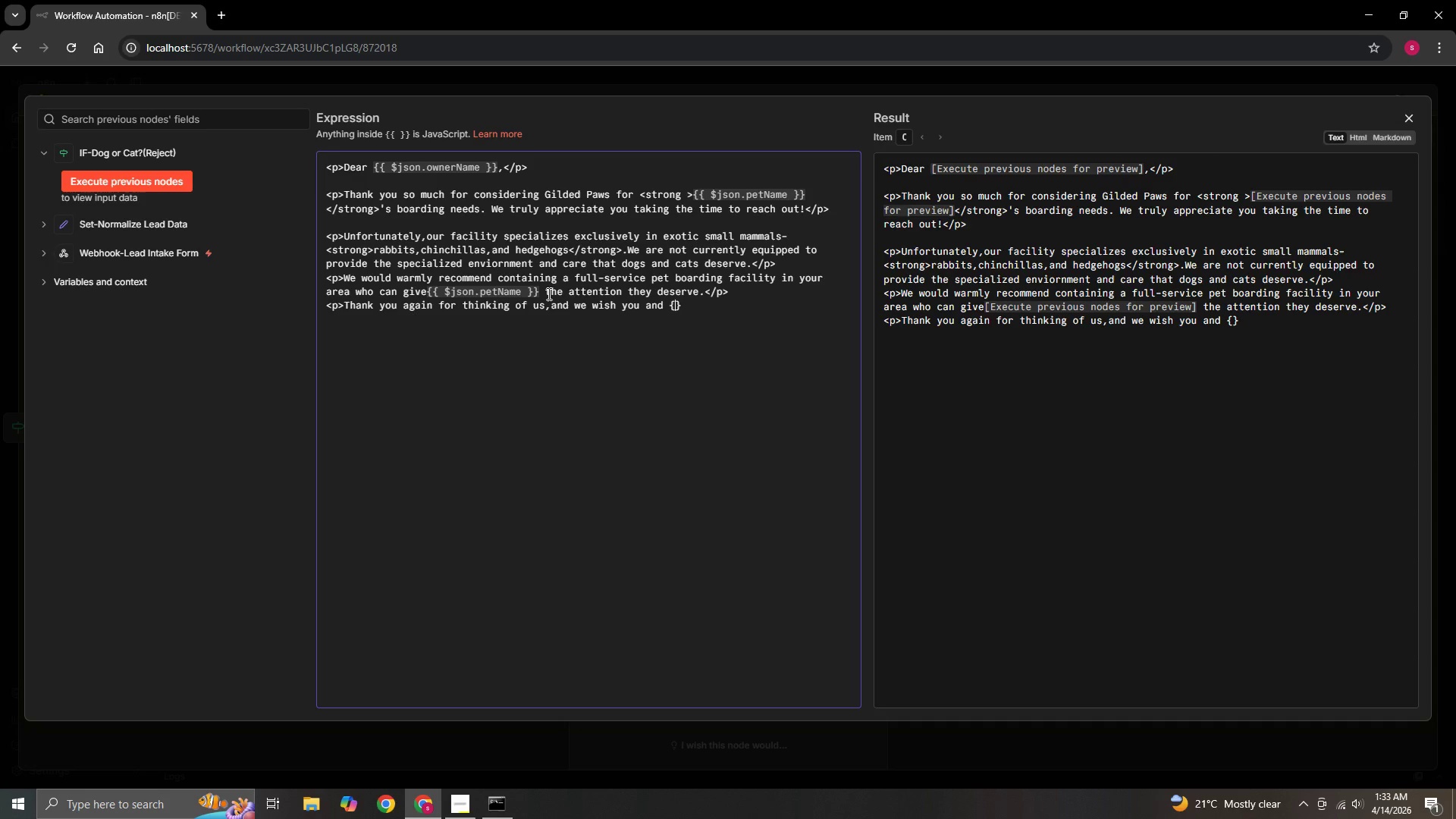 
key(Shift+BracketLeft)
 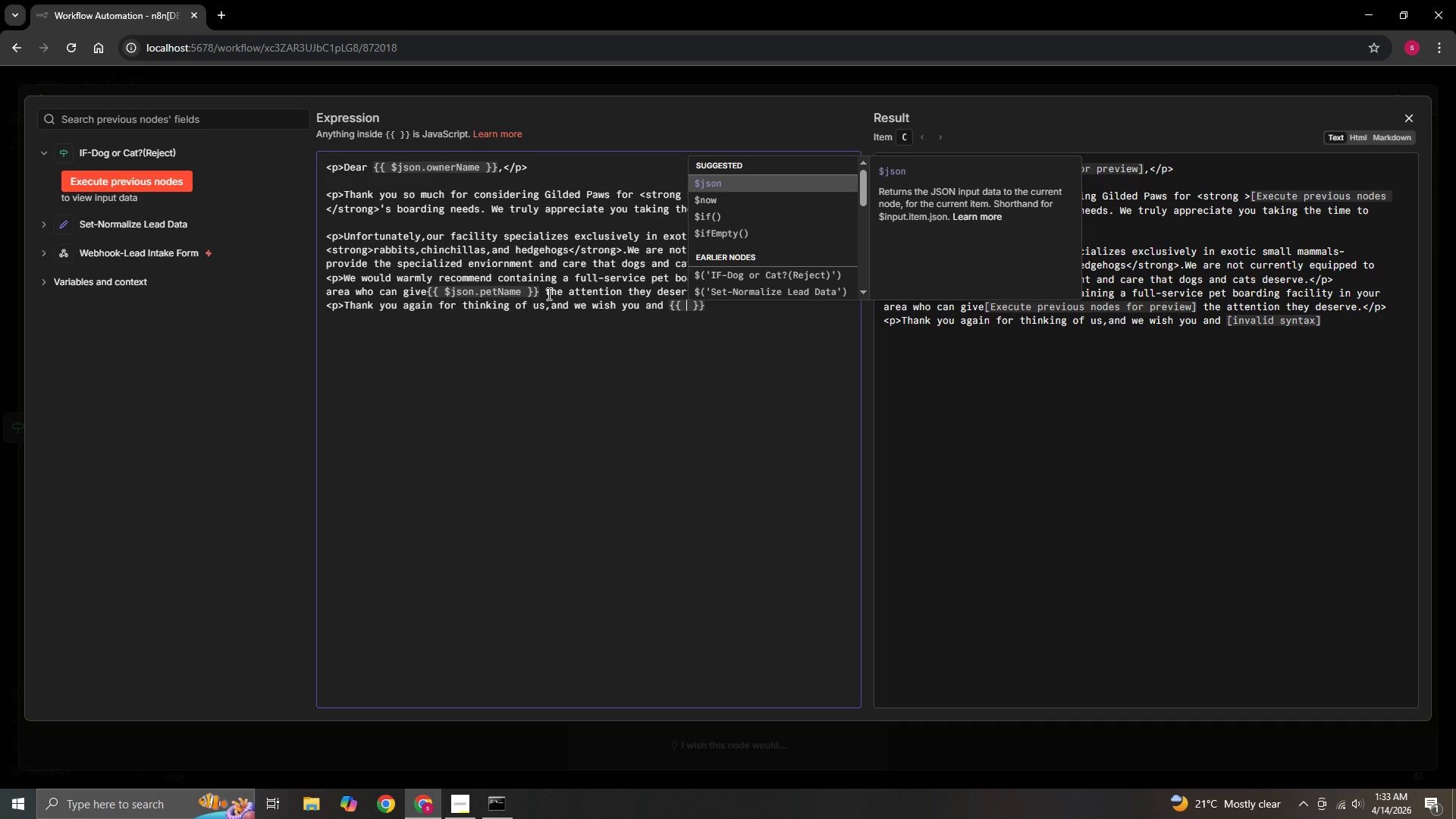 
key(Shift+4)
 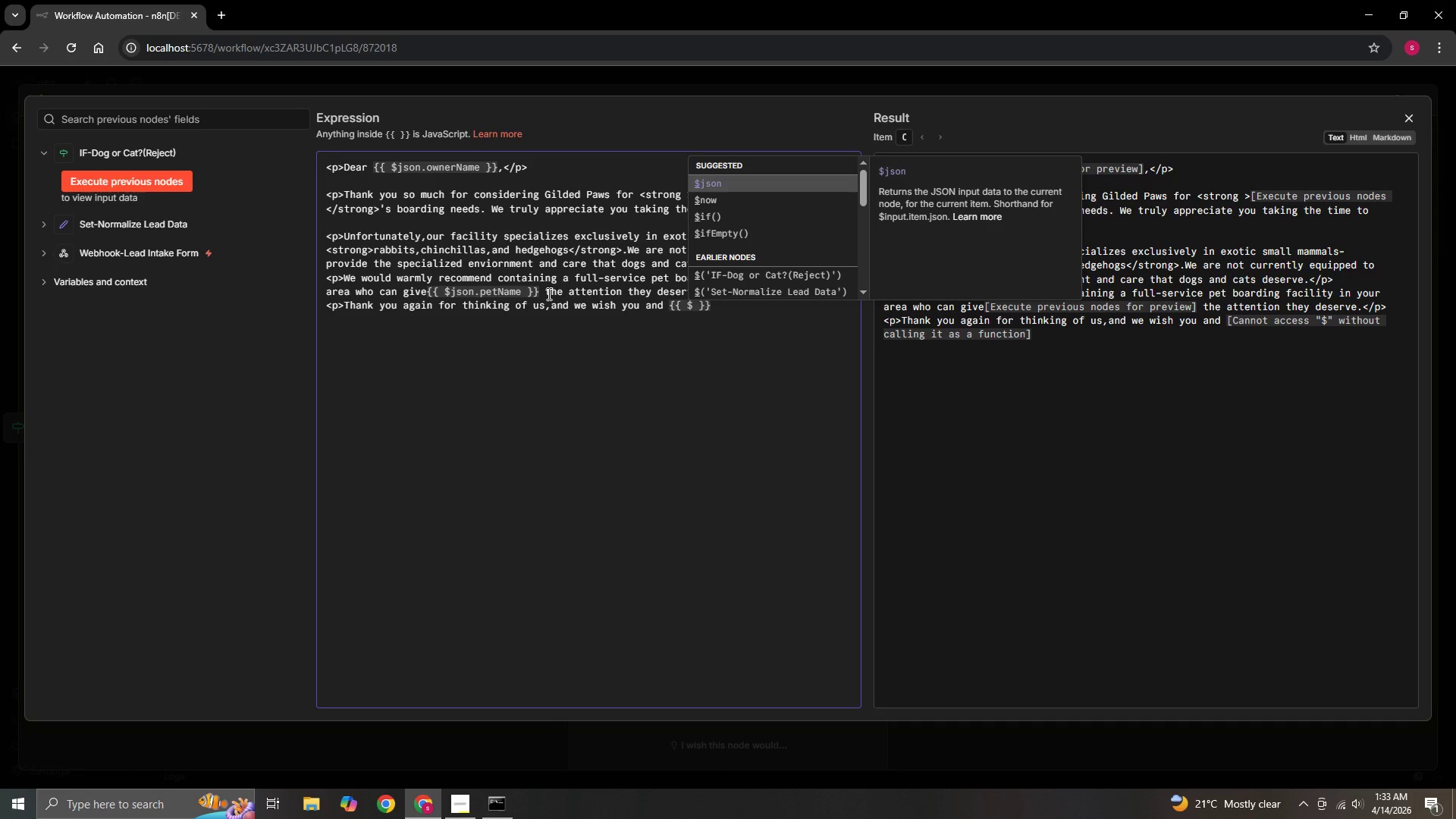 
type(json.petName)
 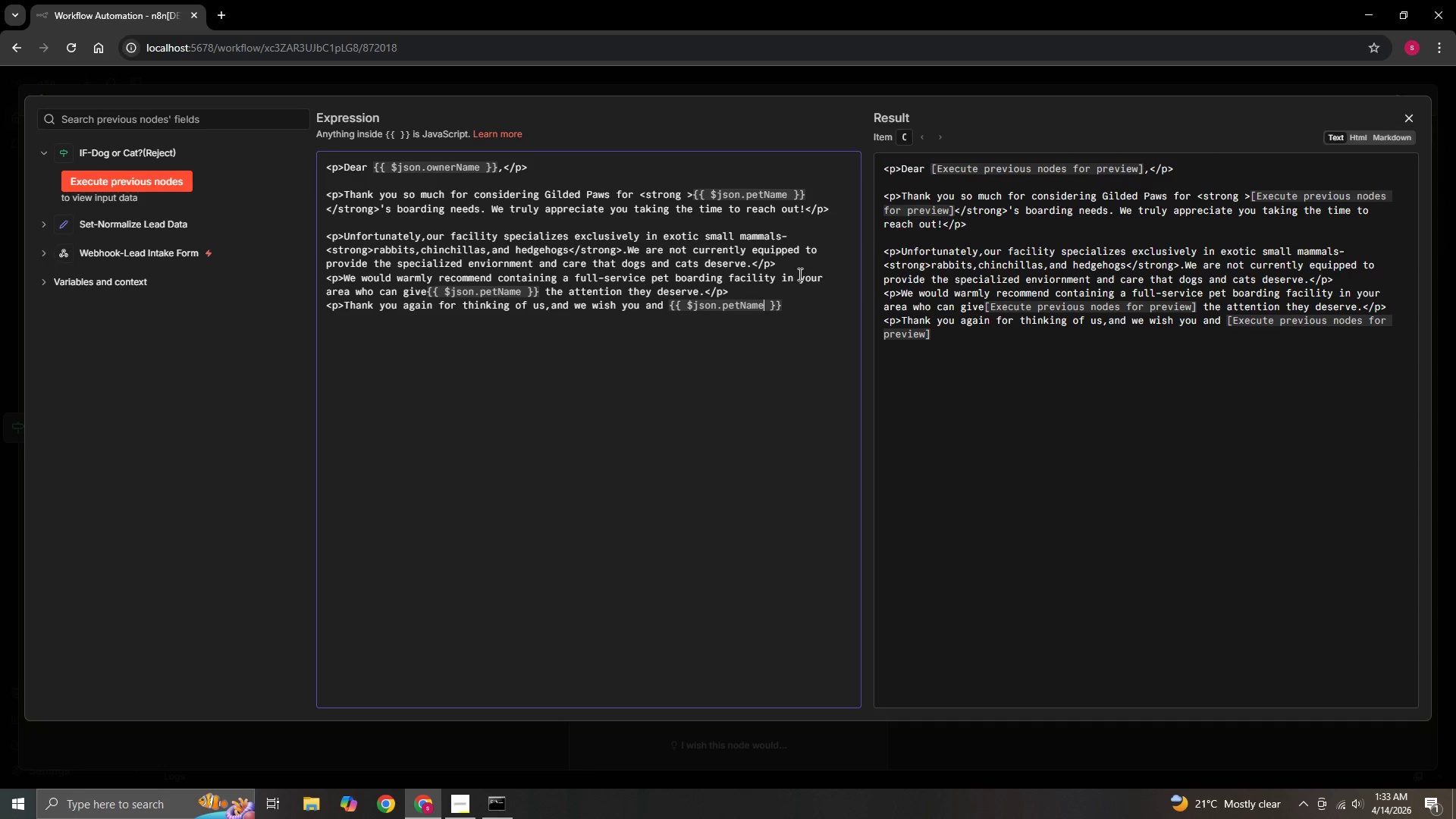 
left_click([788, 305])
 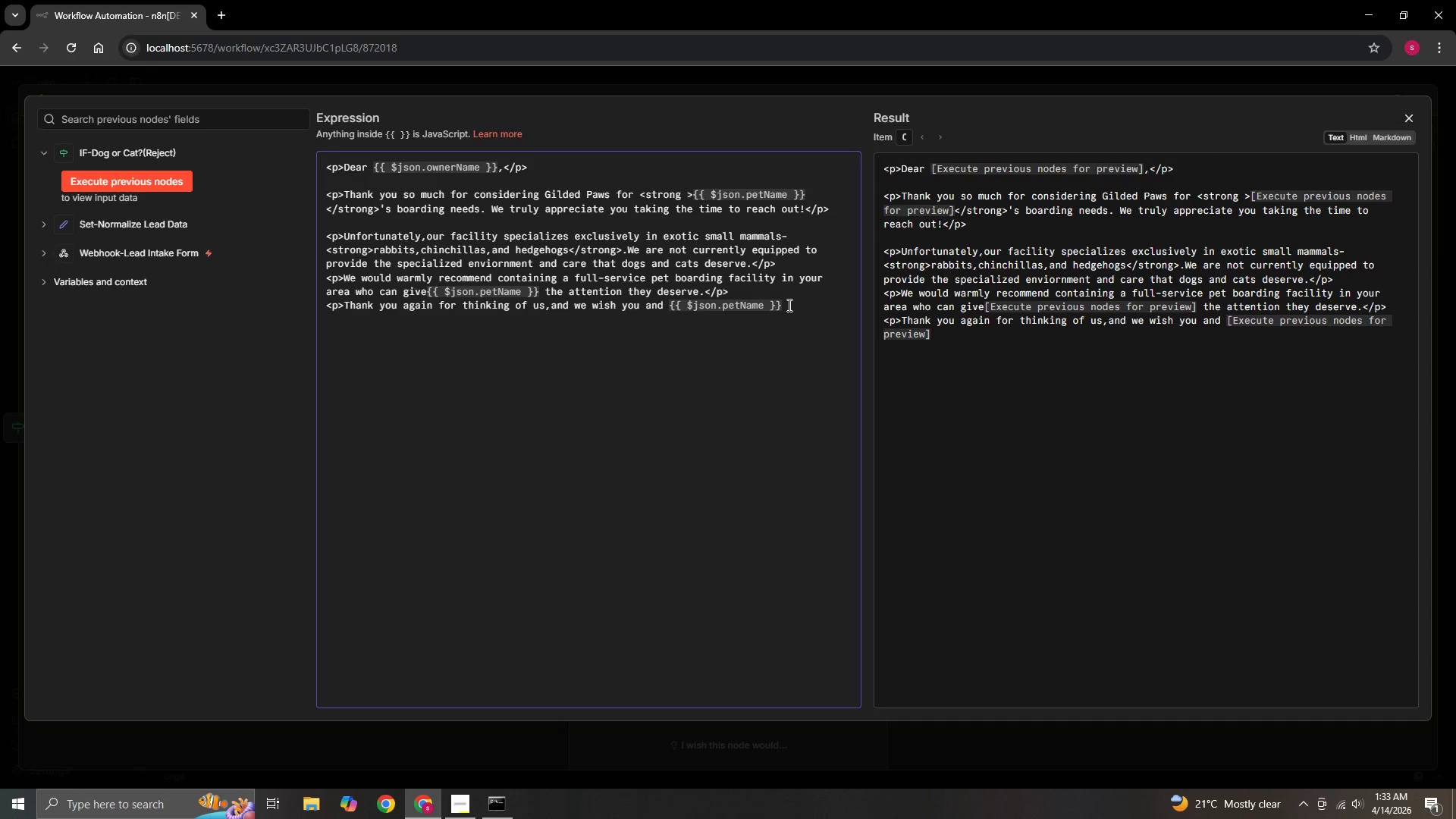 
key(A)
 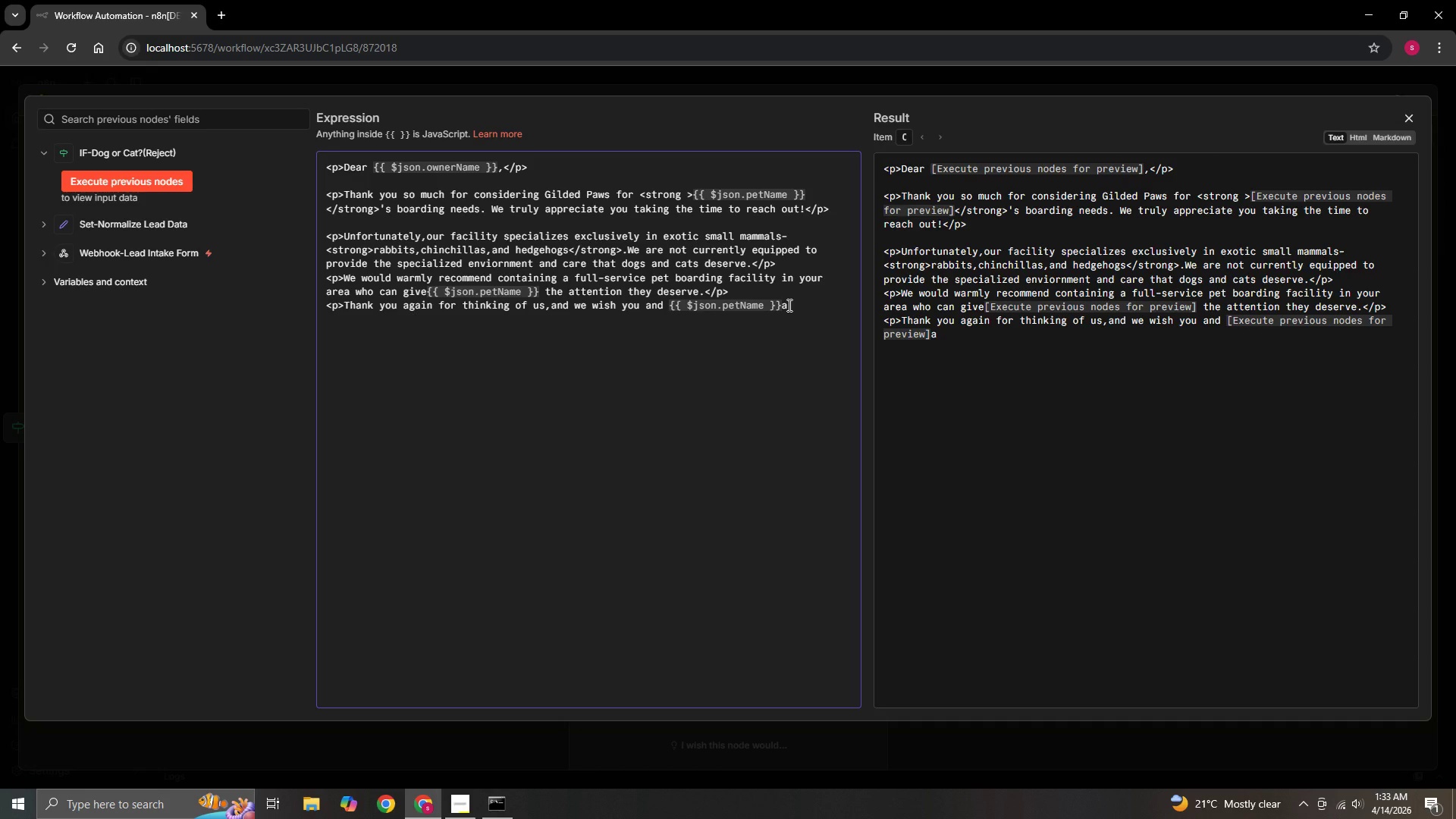 
wait(8.88)
 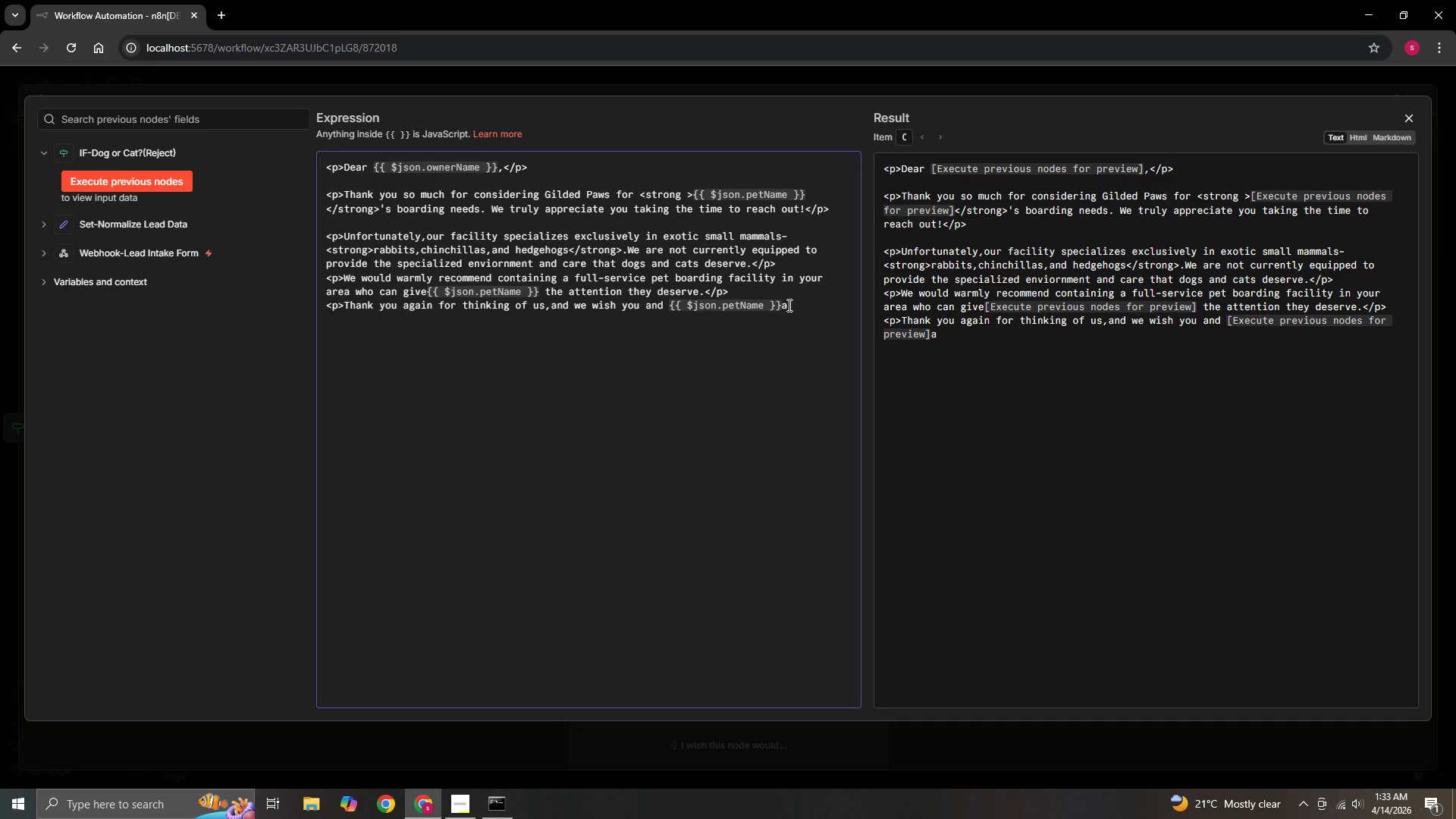 
type(llthe )
 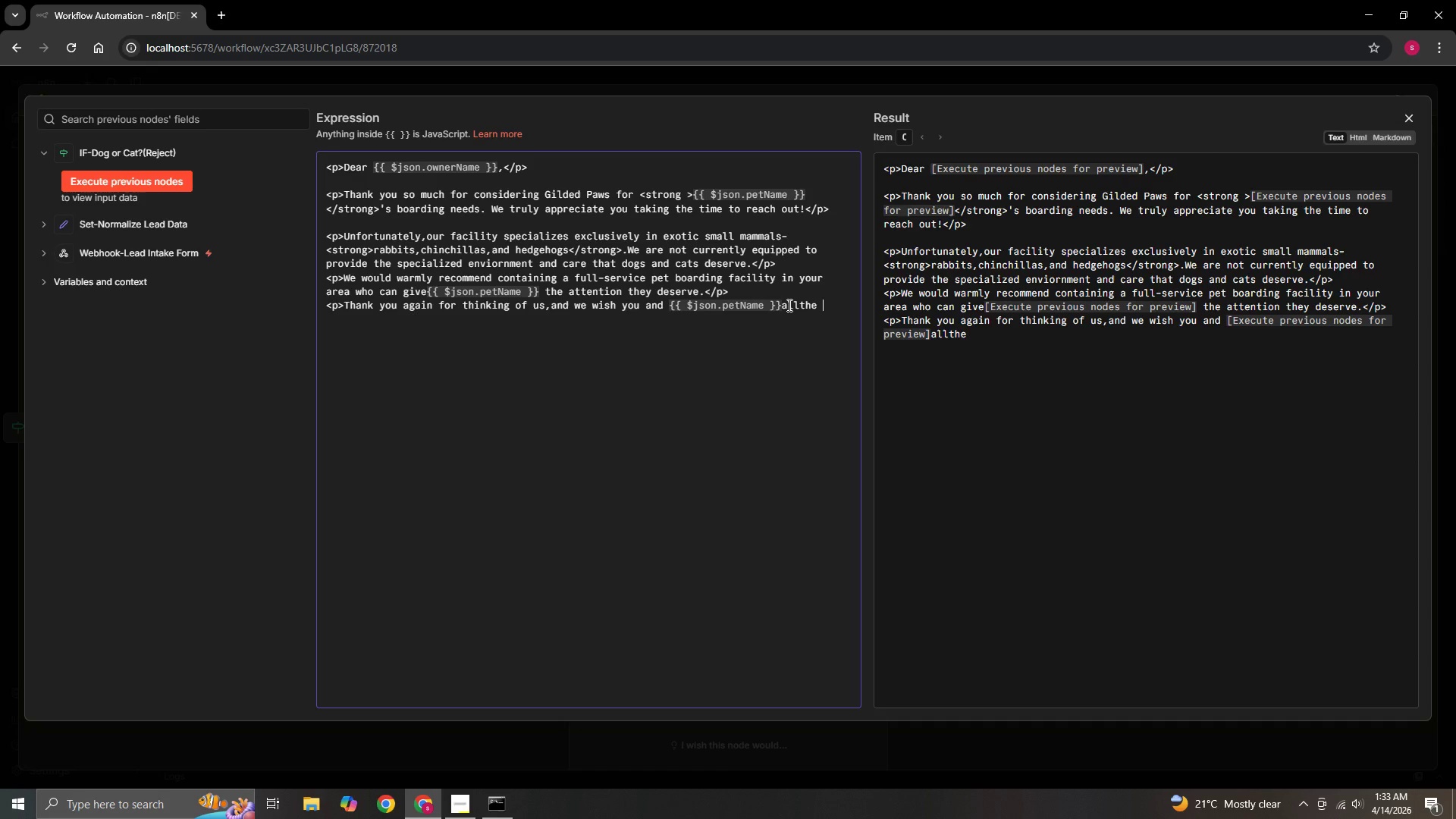 
wait(6.0)
 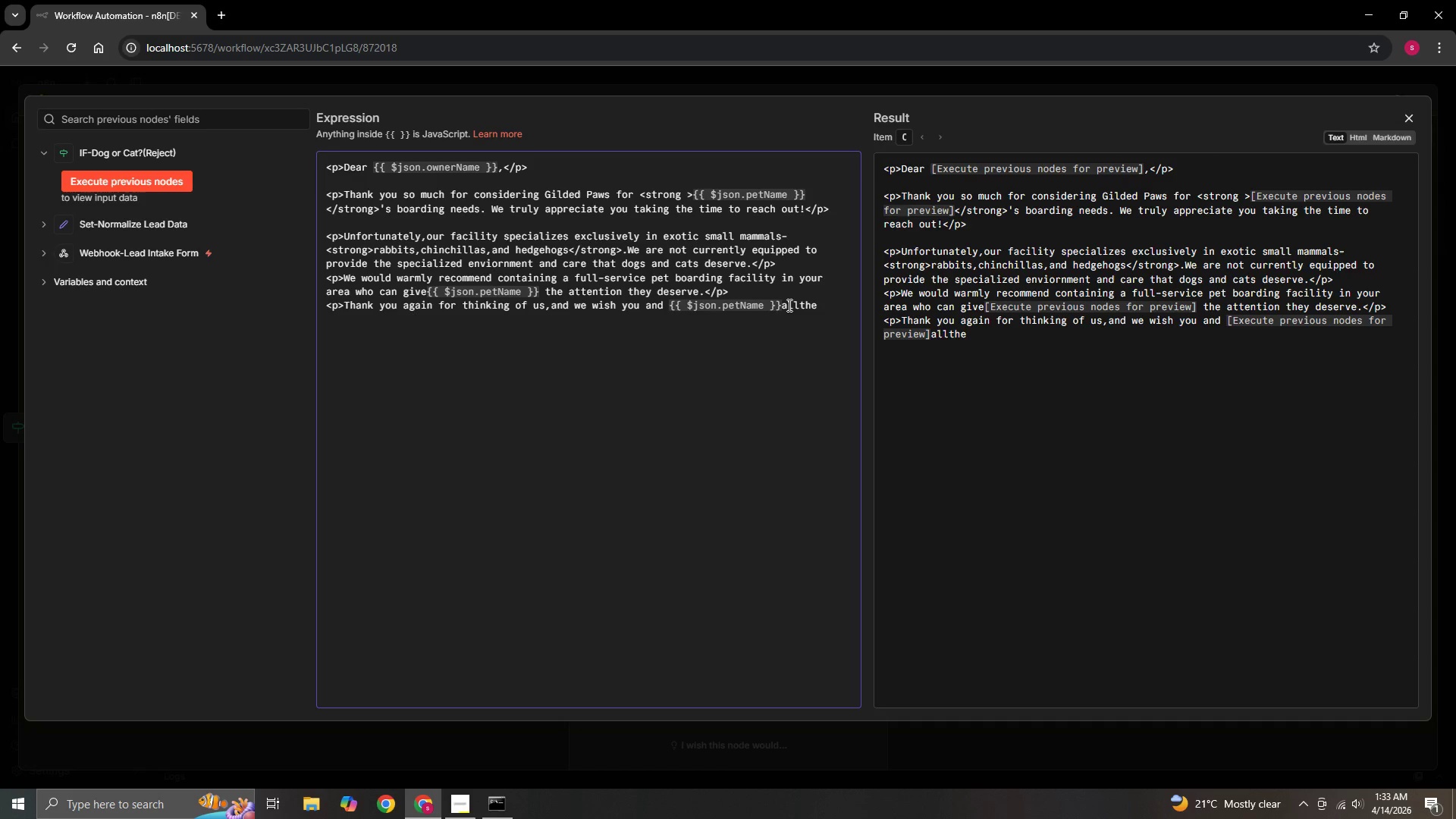 
type(besr)
key(Backspace)
type(t)
 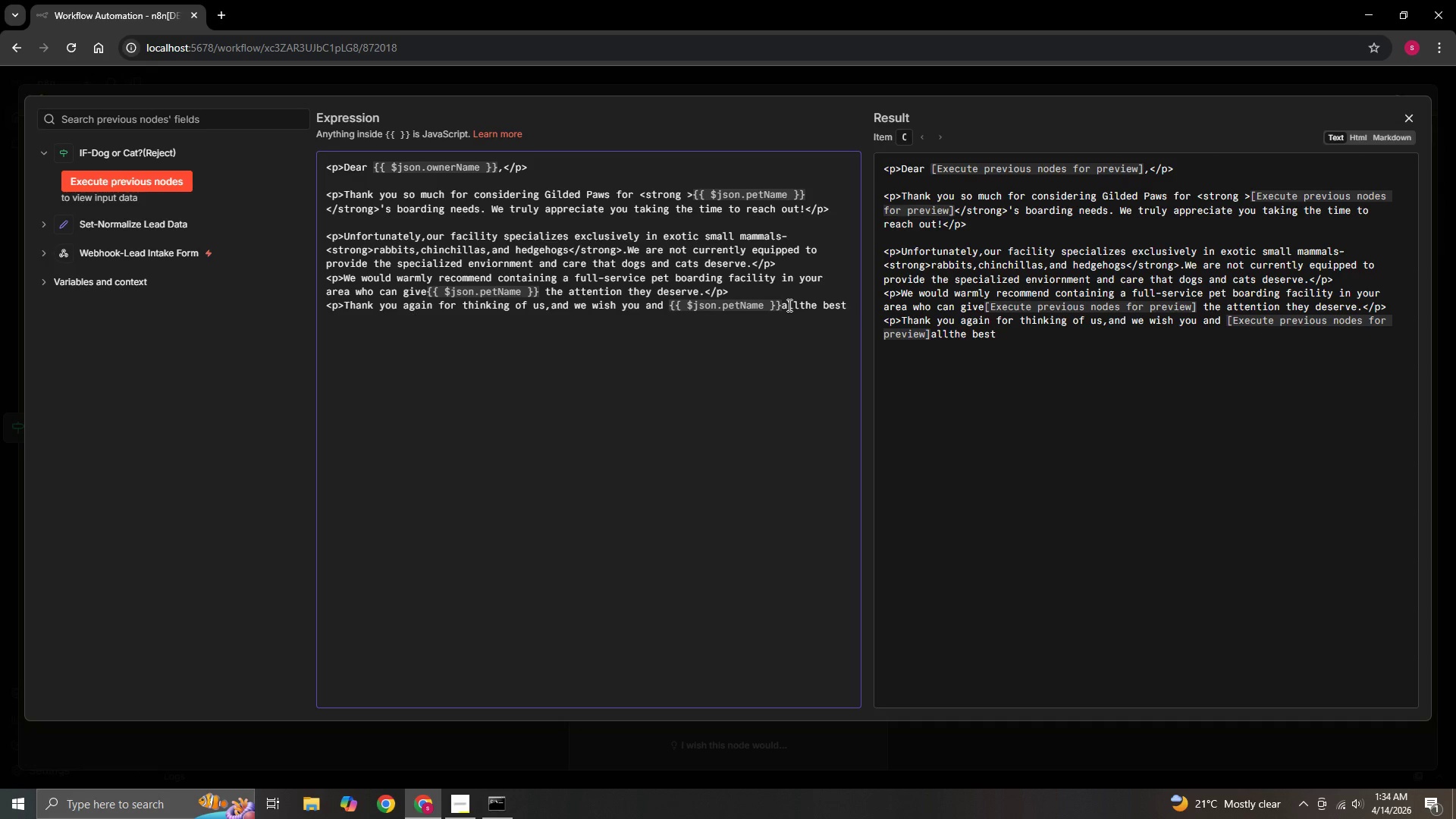 
wait(6.48)
 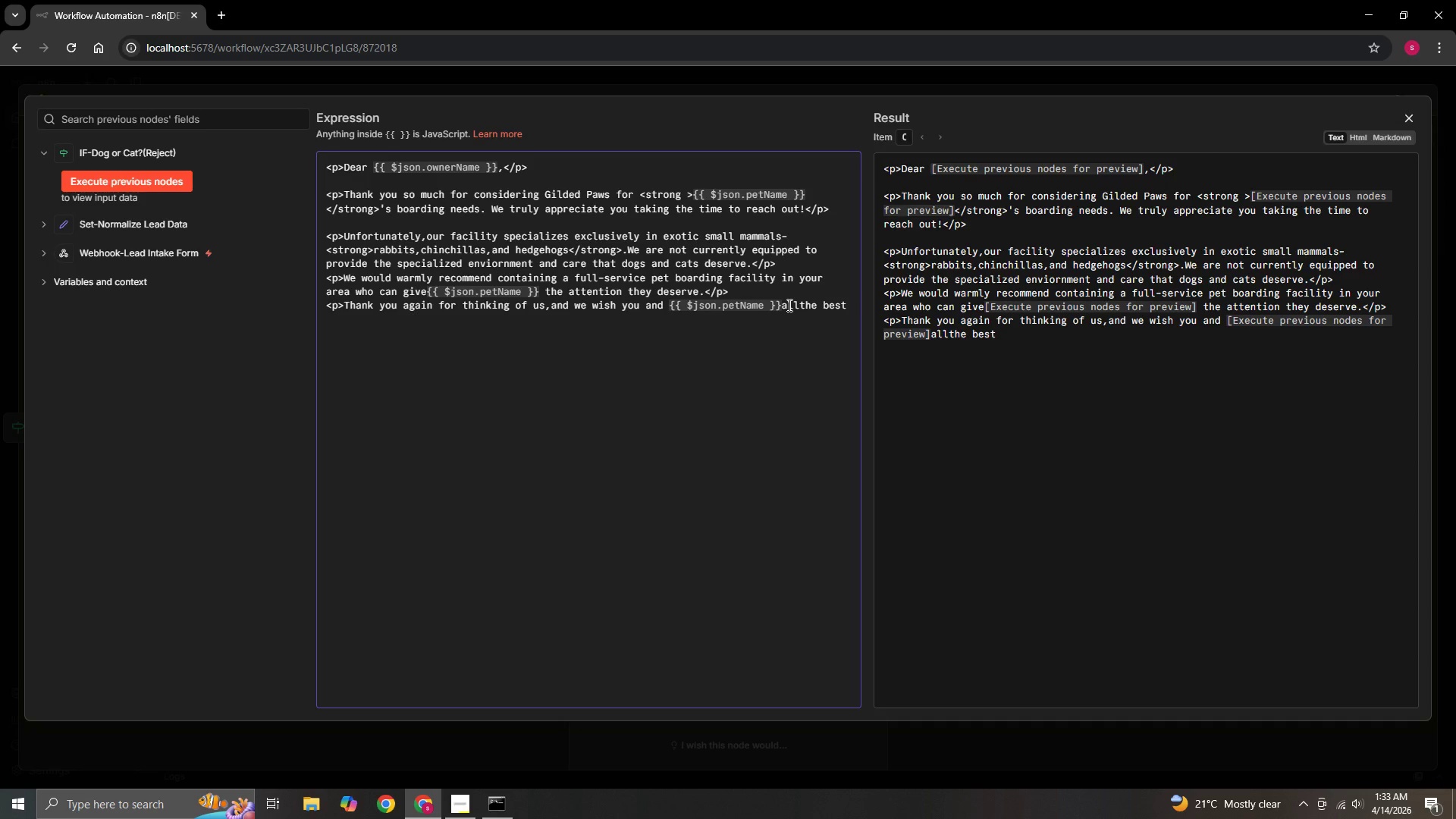 
key(Shift+1)
 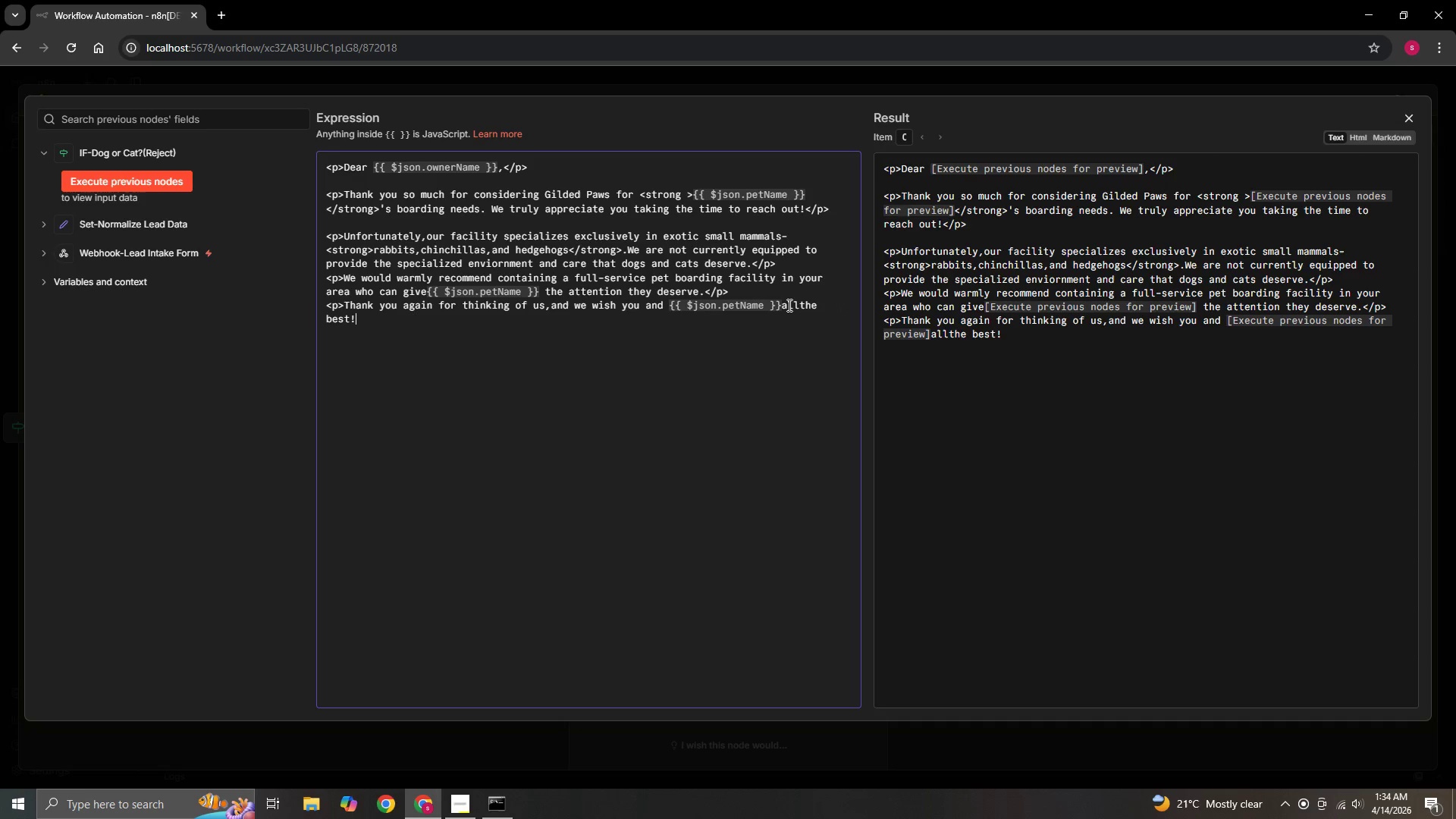 
wait(7.8)
 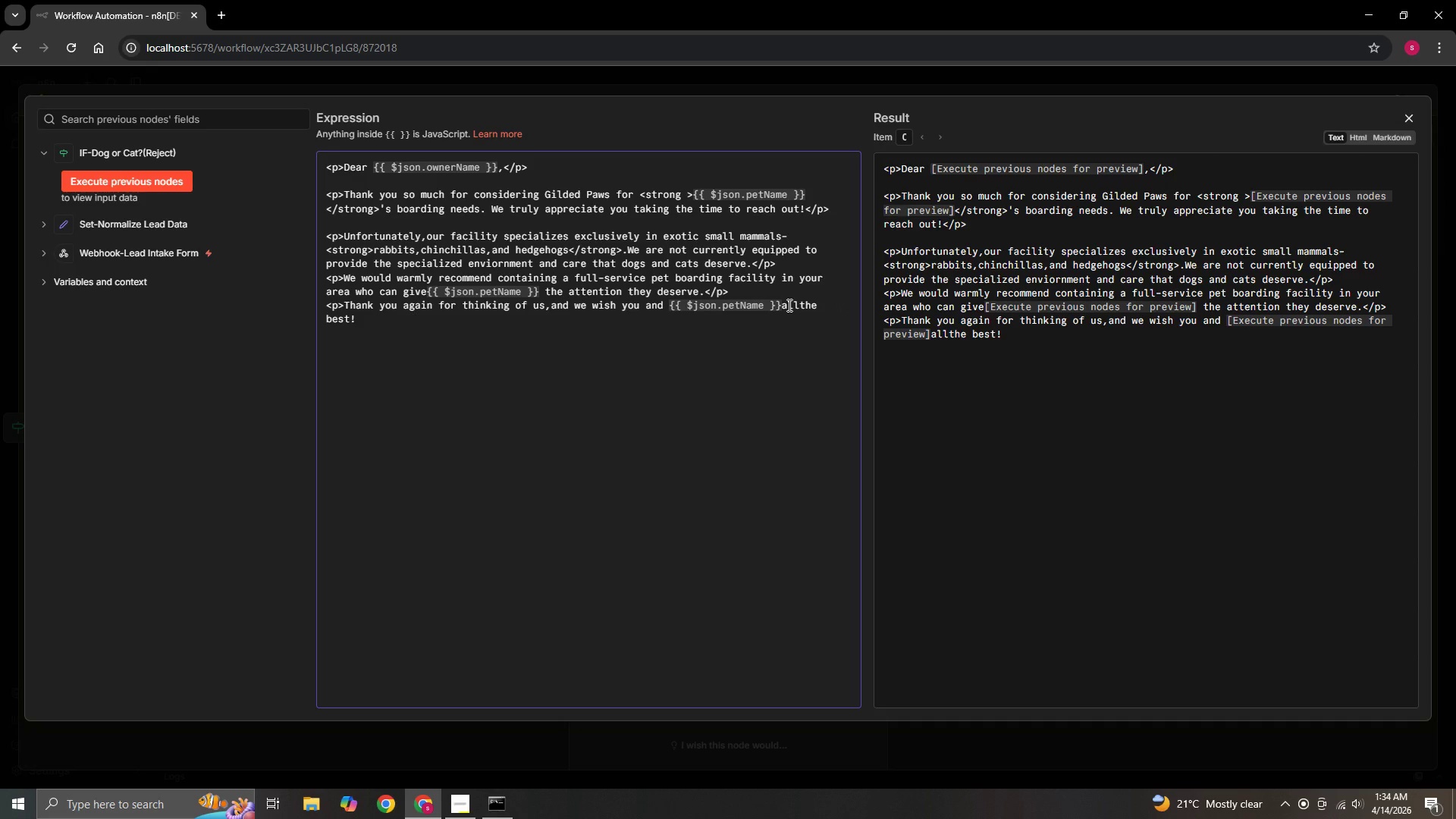 
key(Shift+Comma)
 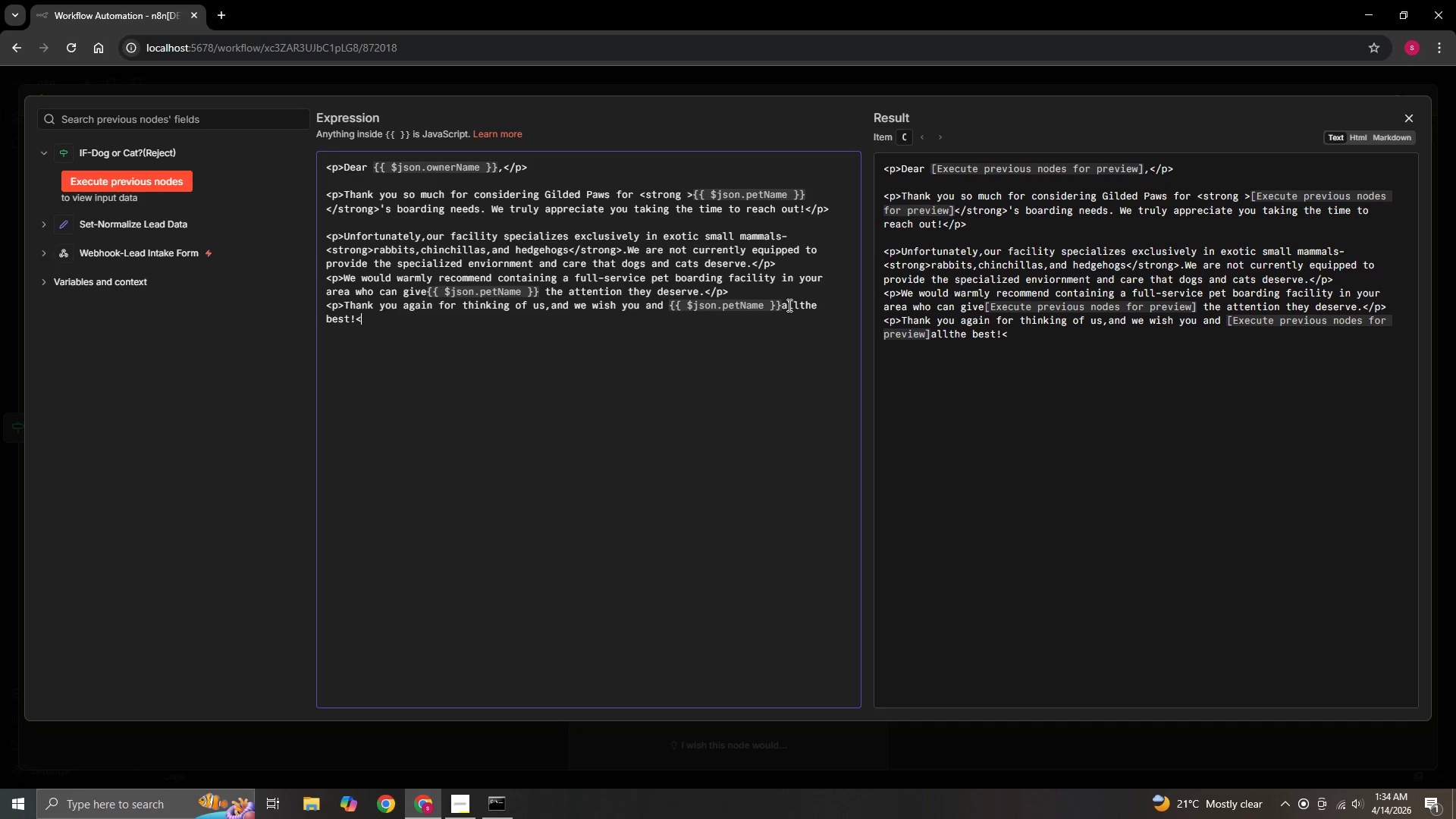 
key(P)
 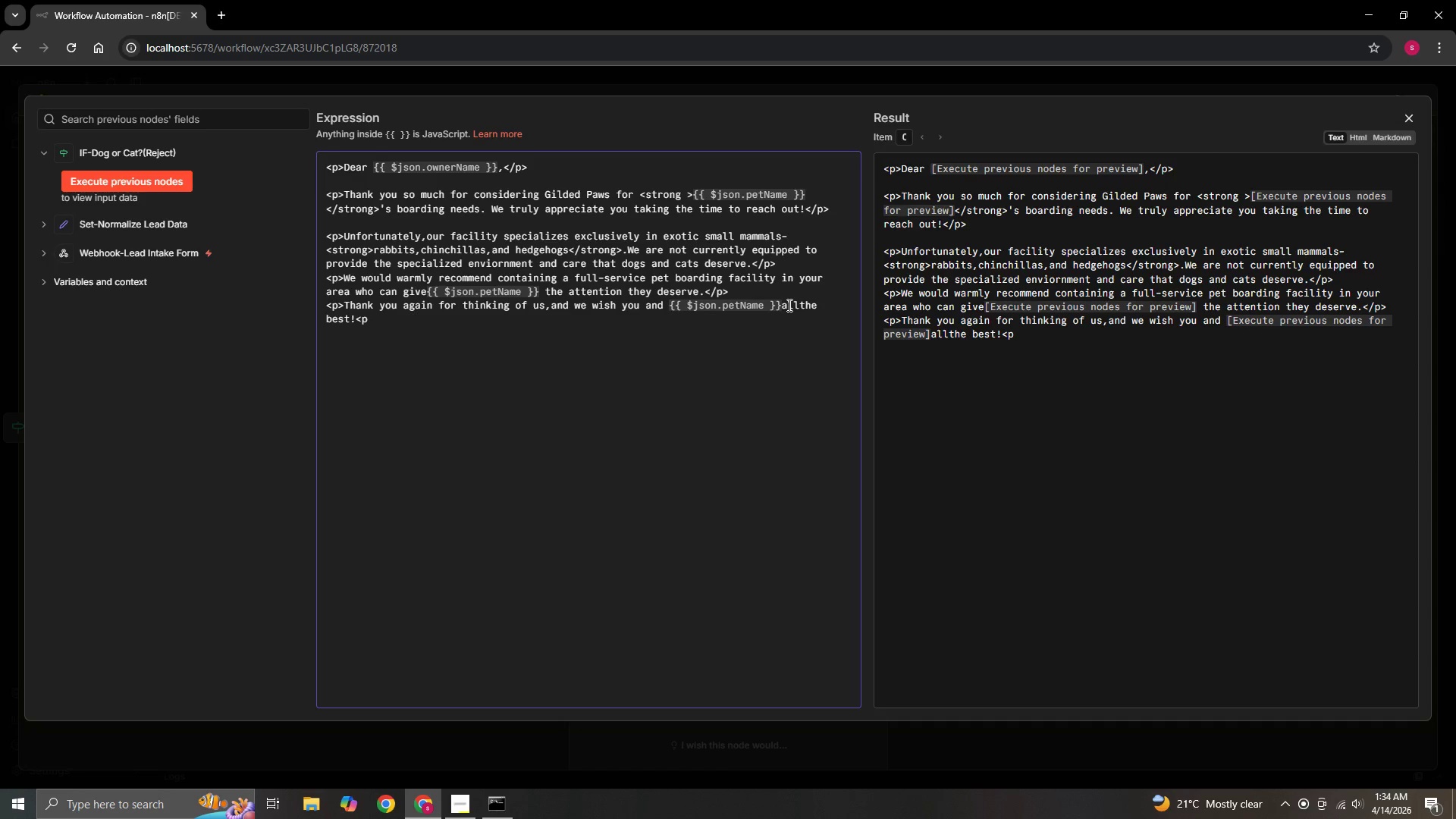 
key(Shift+Period)
 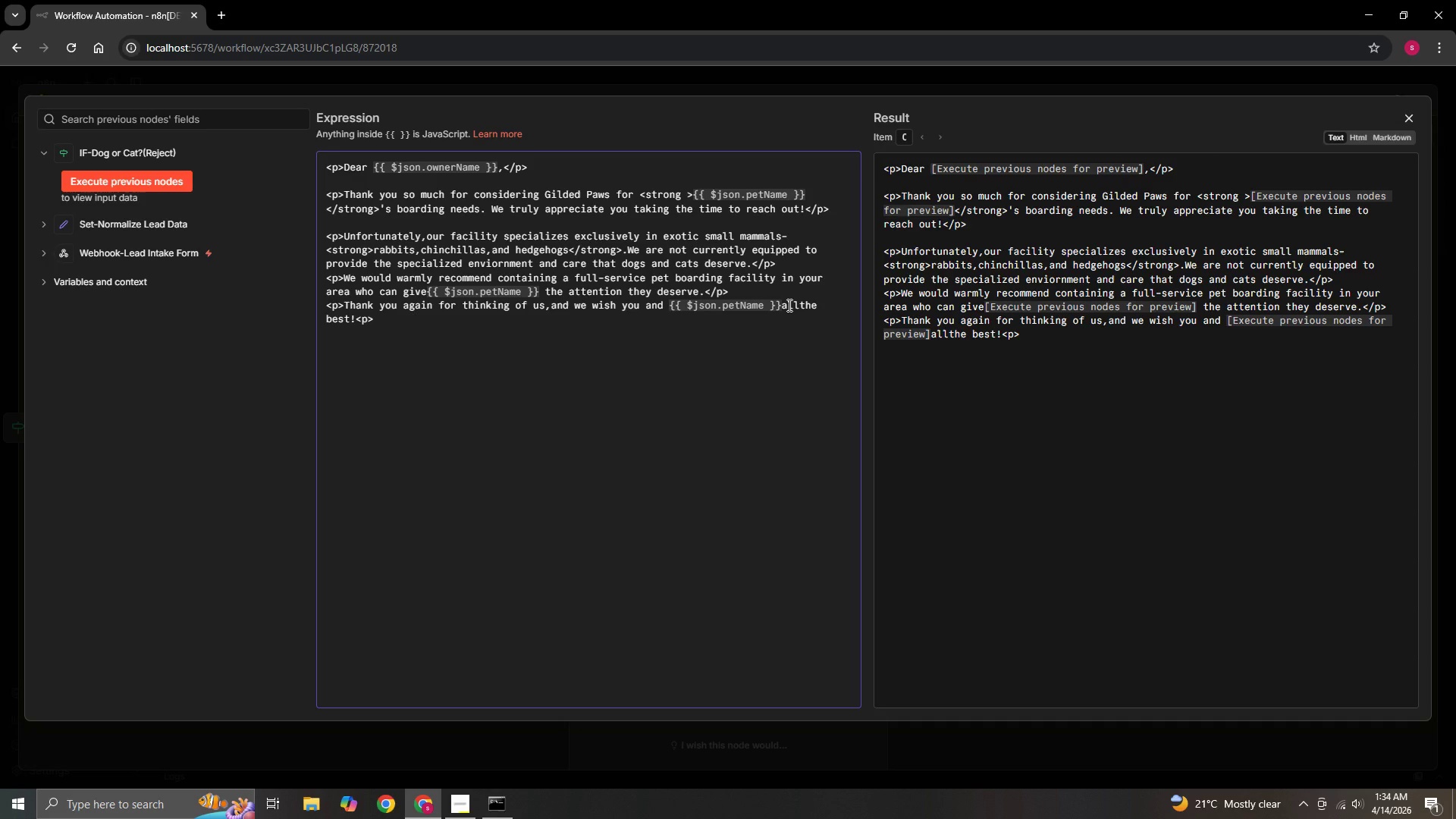 
wait(47.16)
 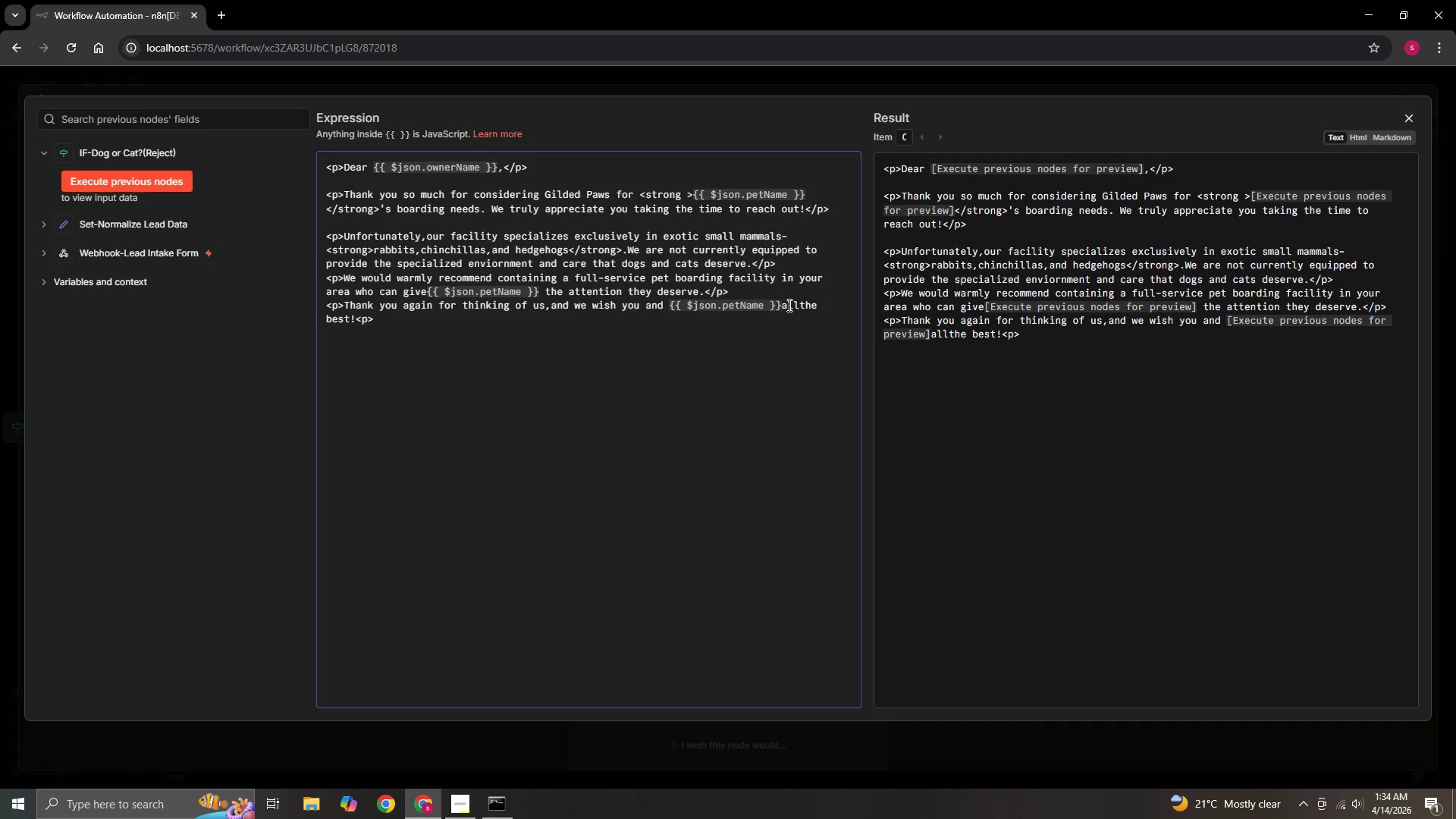 
key(Enter)
 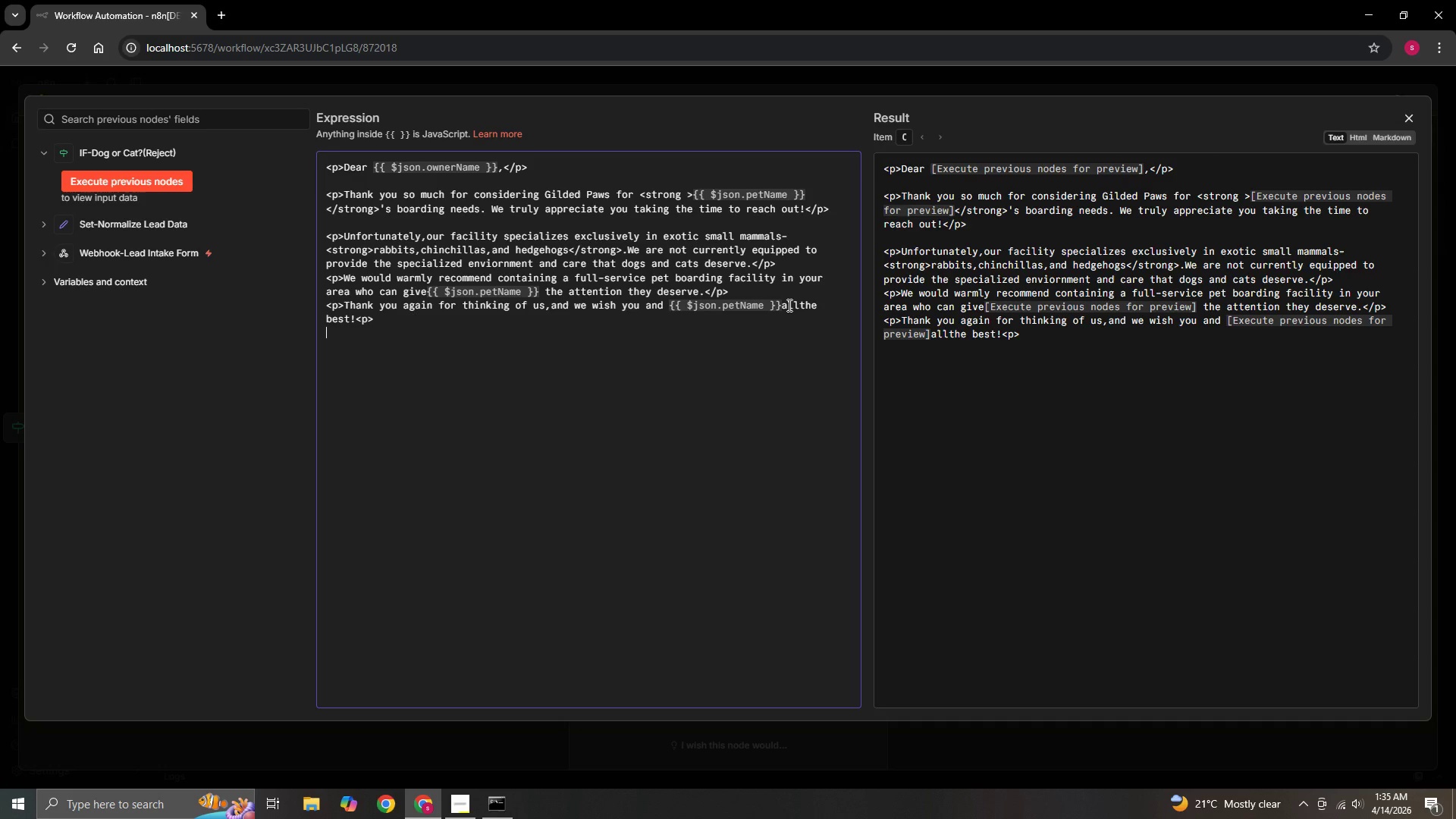 
key(Shift+Comma)
 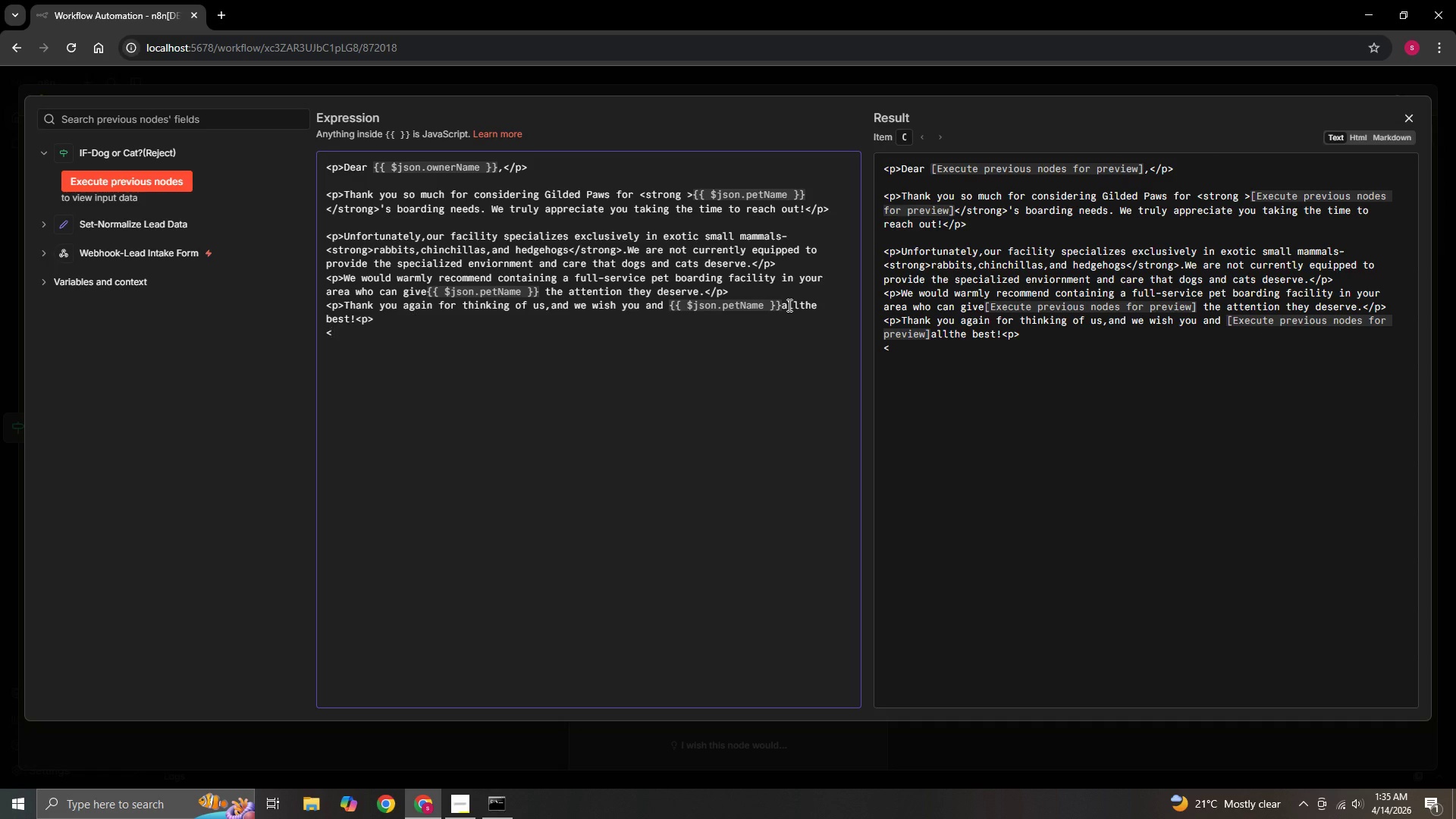 
type(br>)
 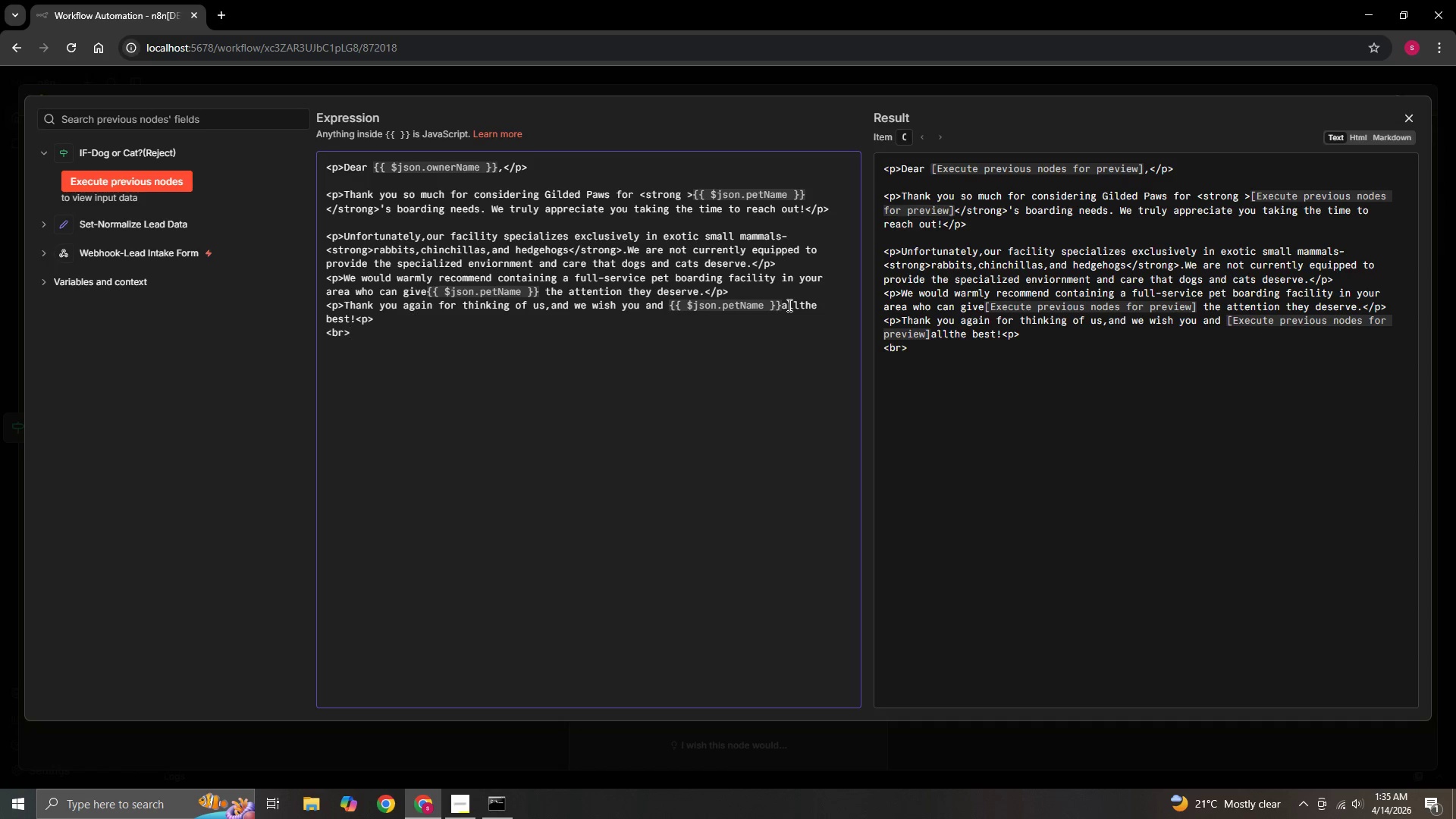 
key(Shift+ShiftRight)
 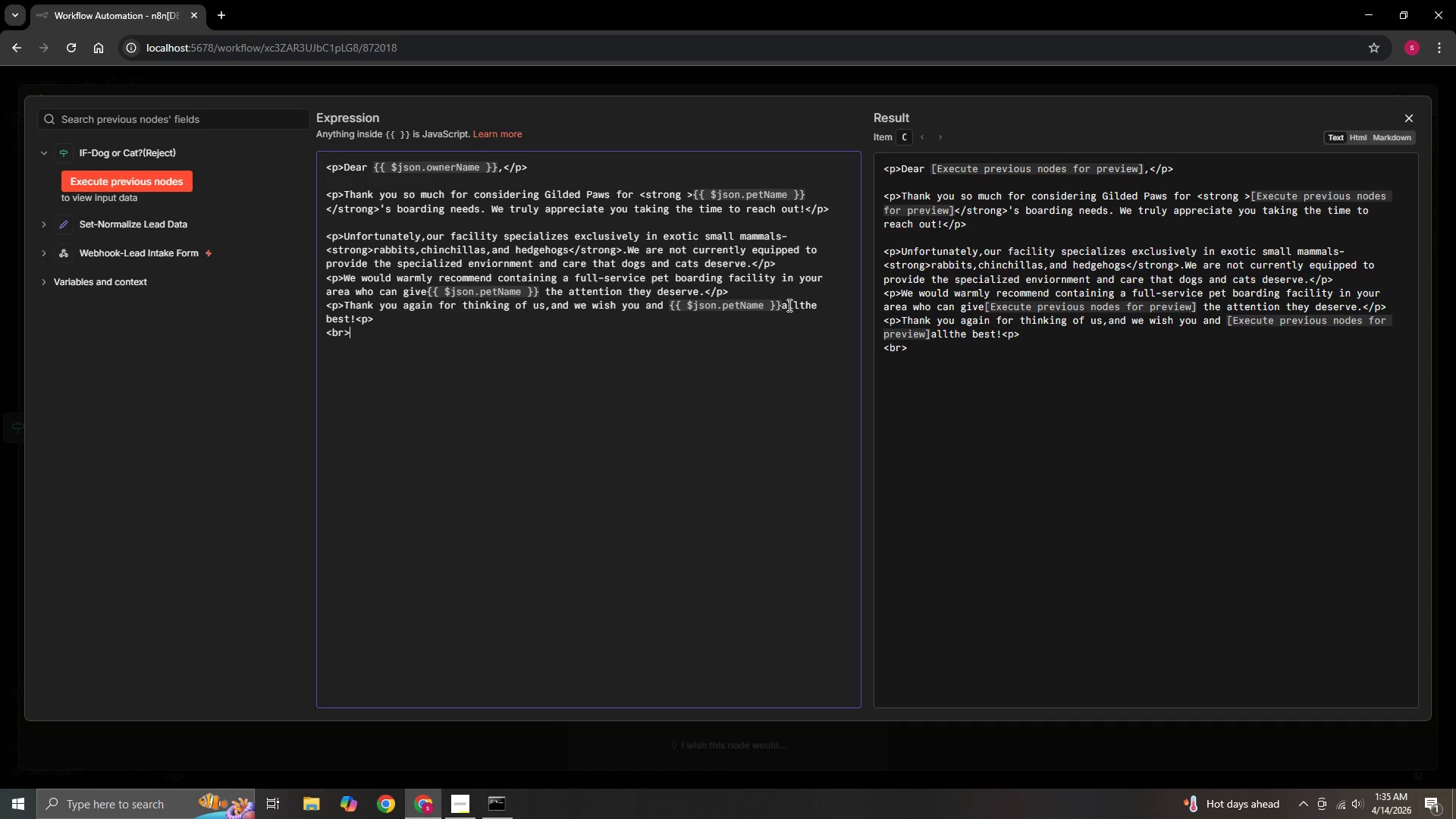 
wait(7.73)
 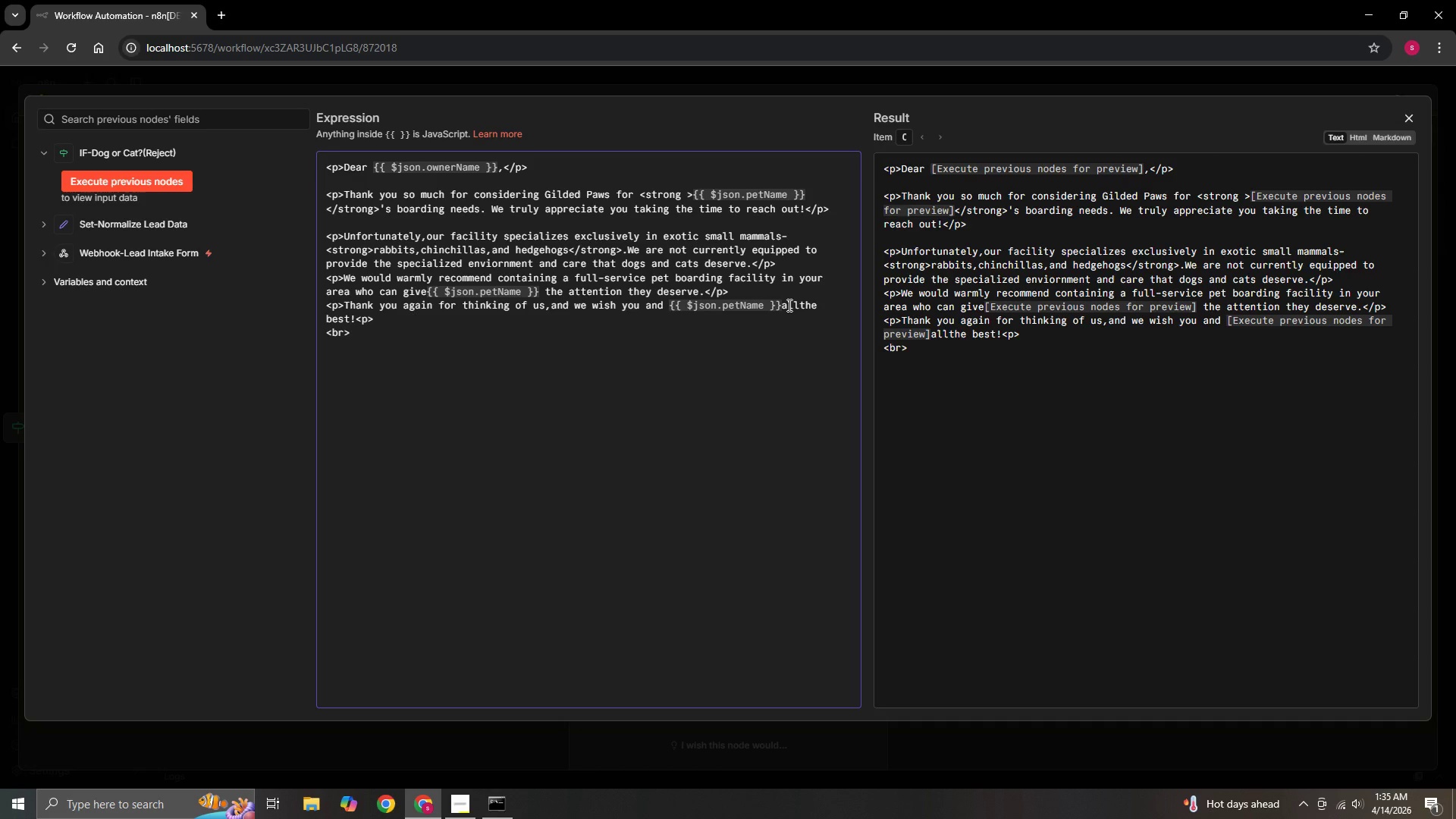 
key(Enter)
 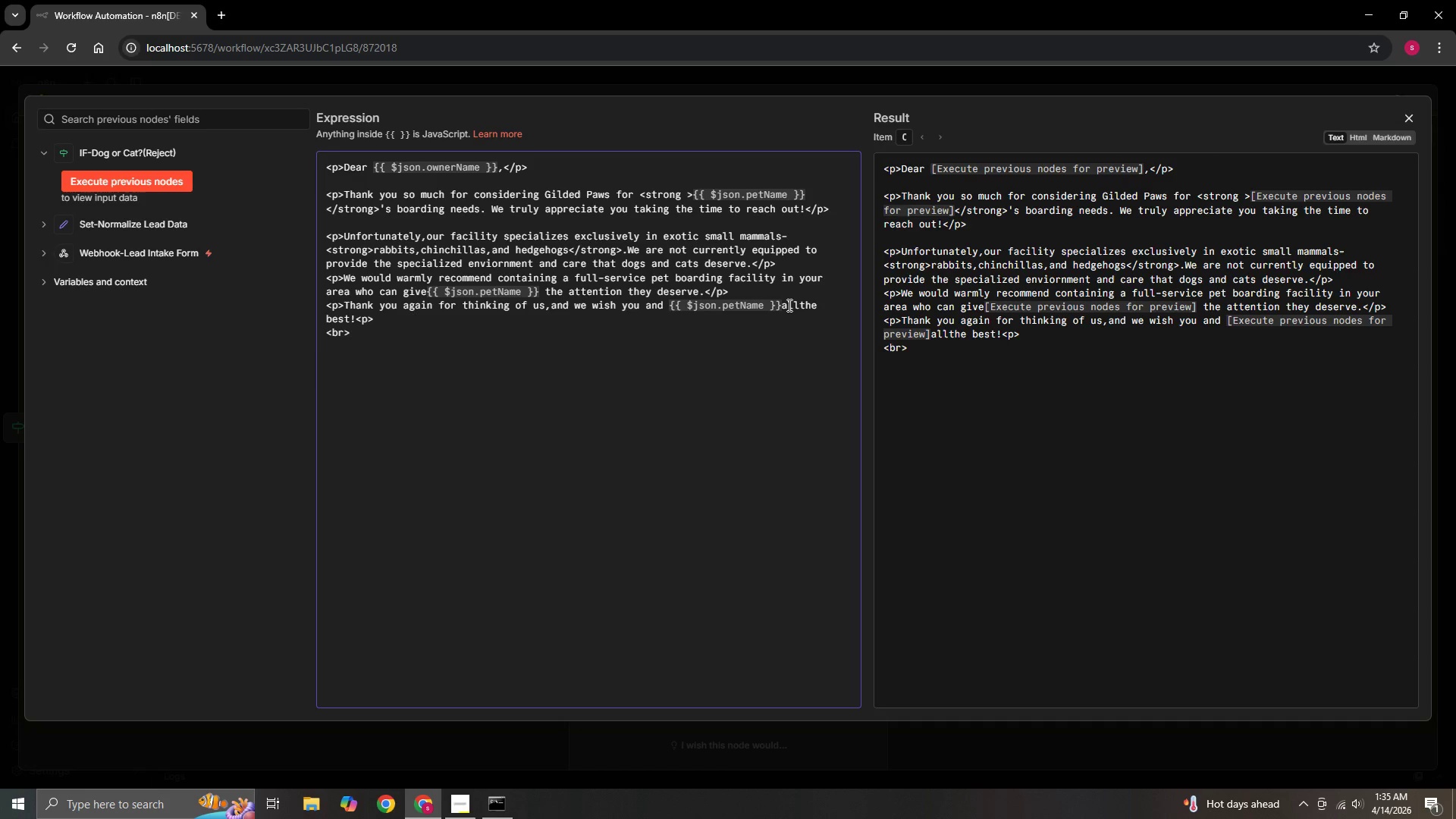 
key(Shift+Comma)
 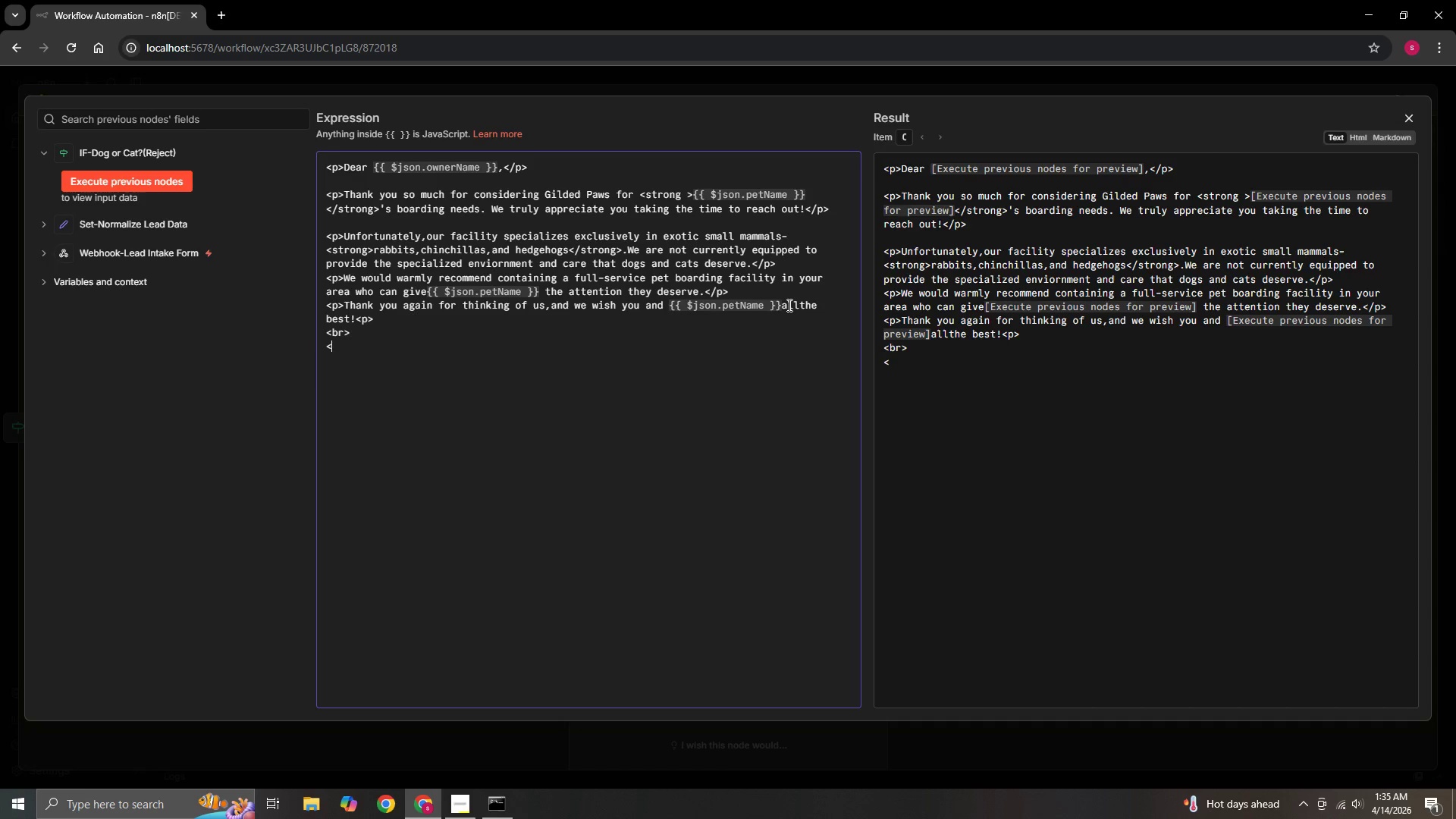 
key(P)
 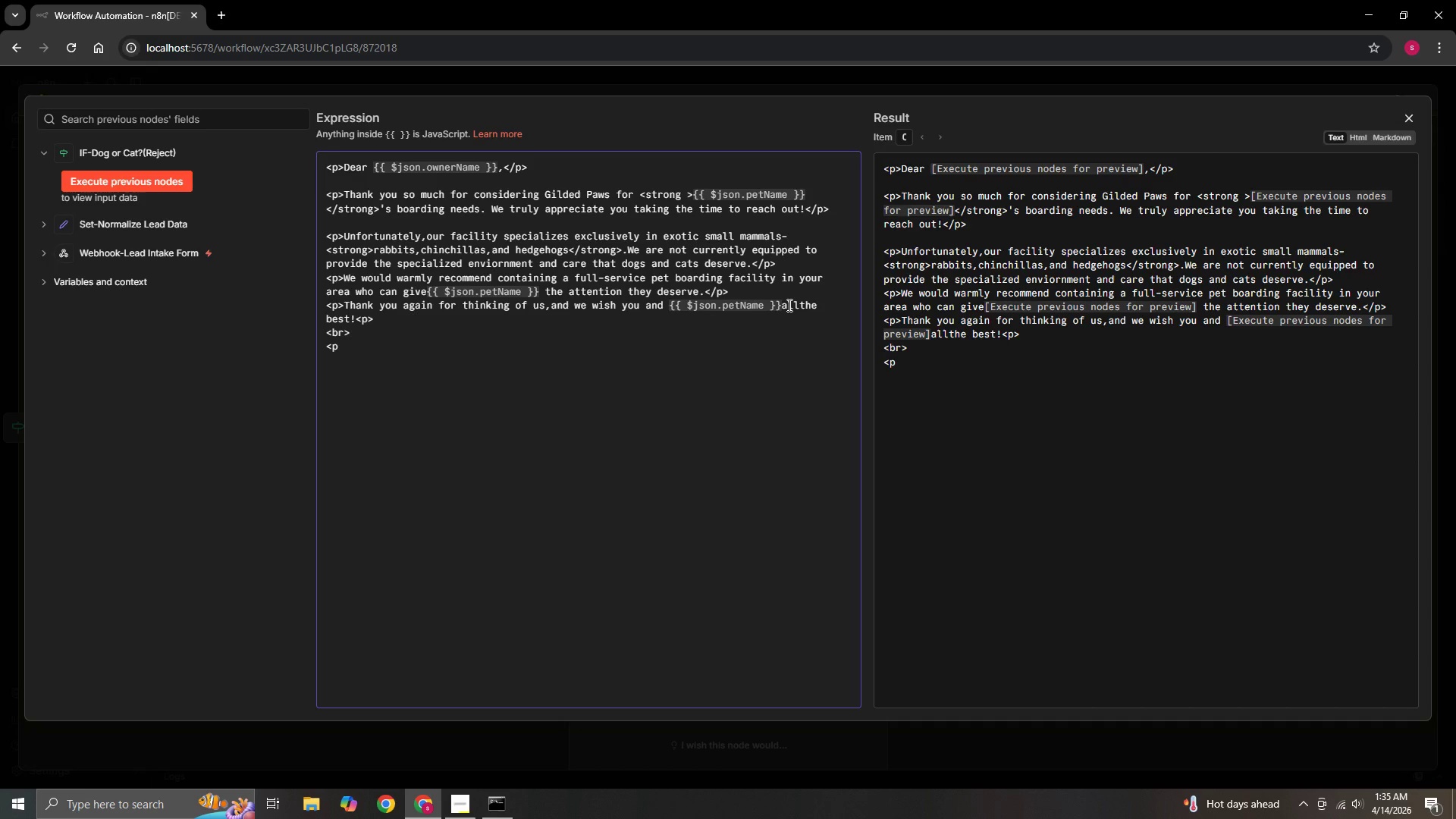 
key(Shift+Period)
 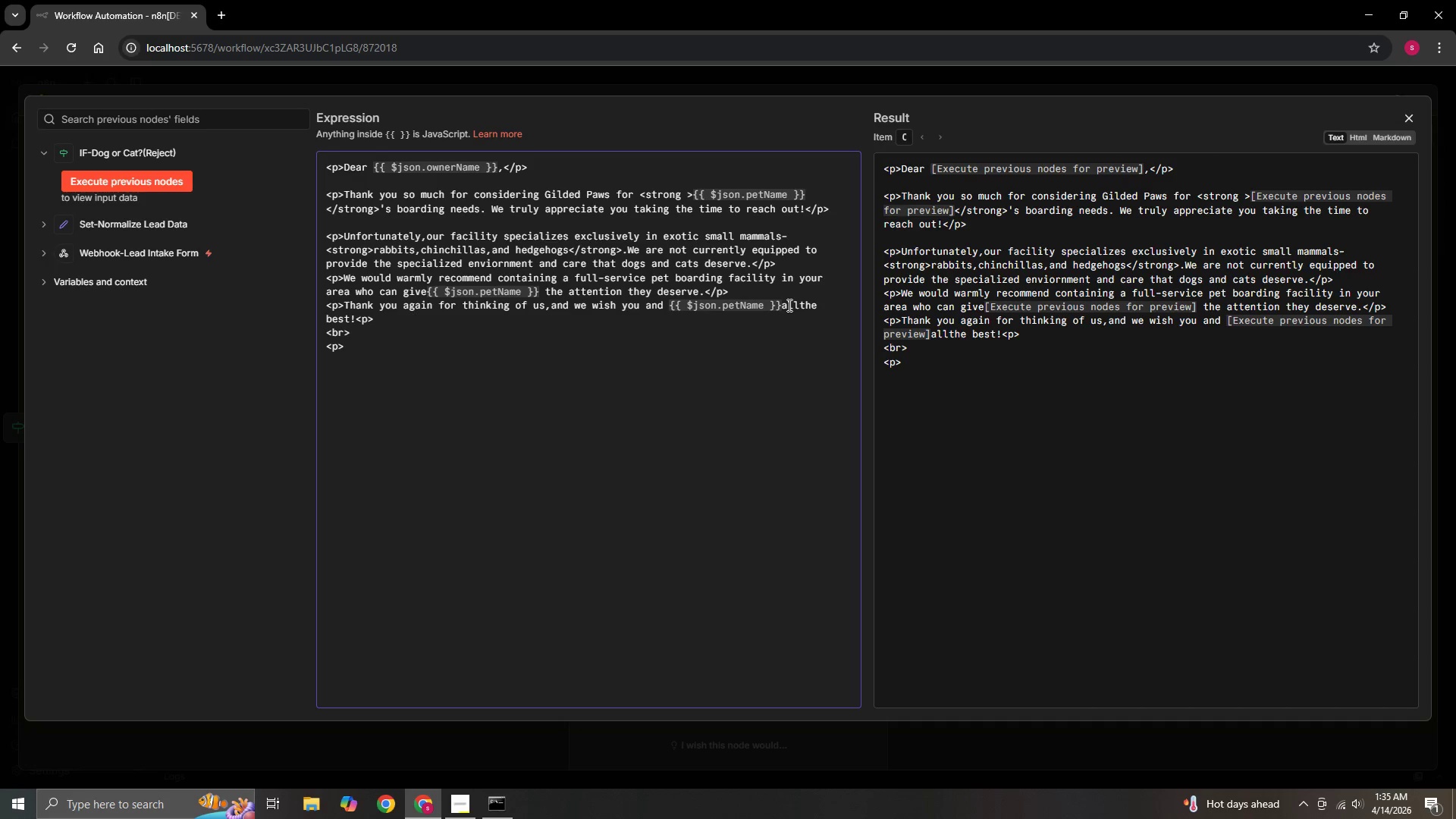 
type(Warm regards,)
 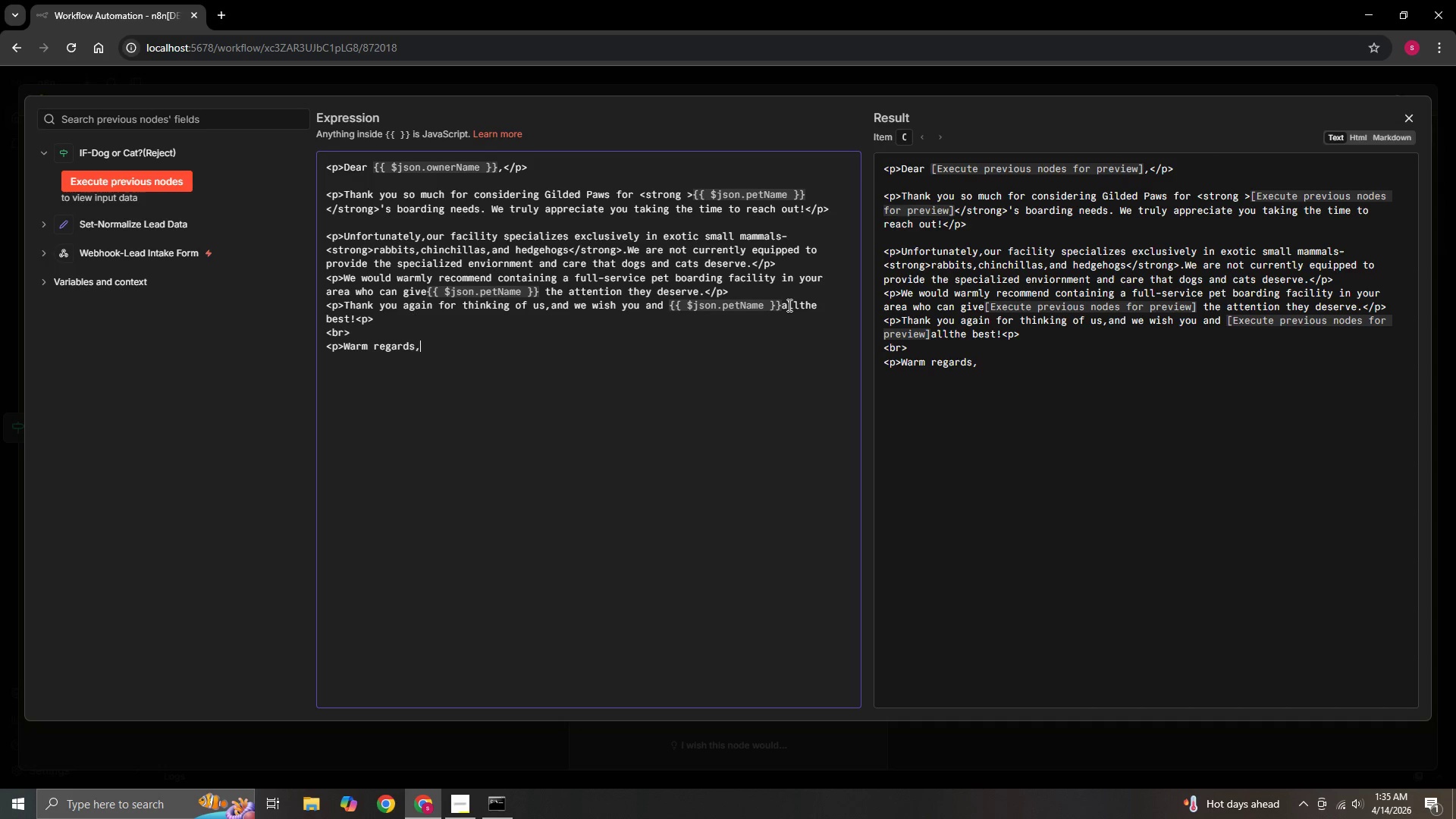 
type(<br)
 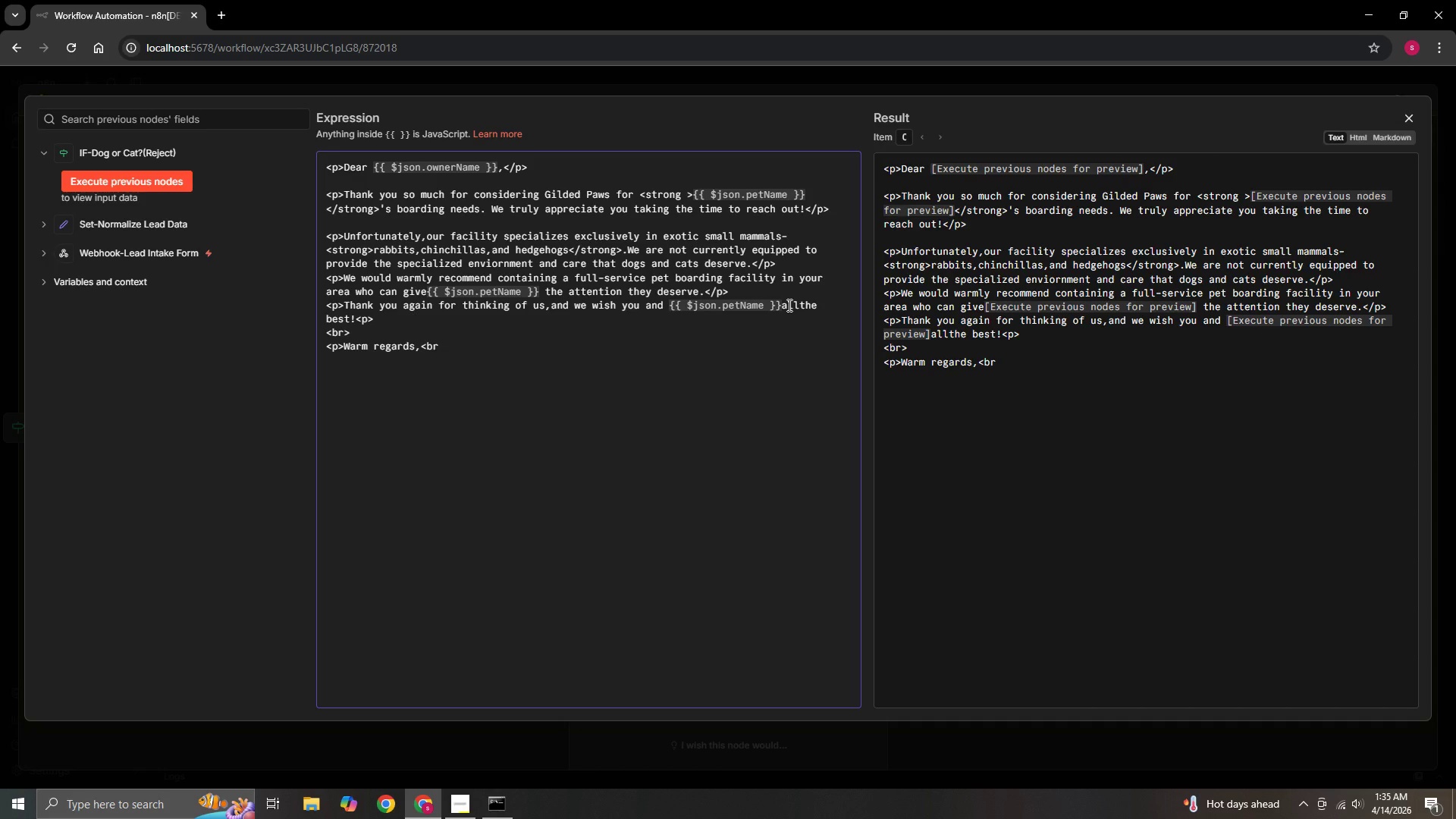 
key(Shift+Period)
 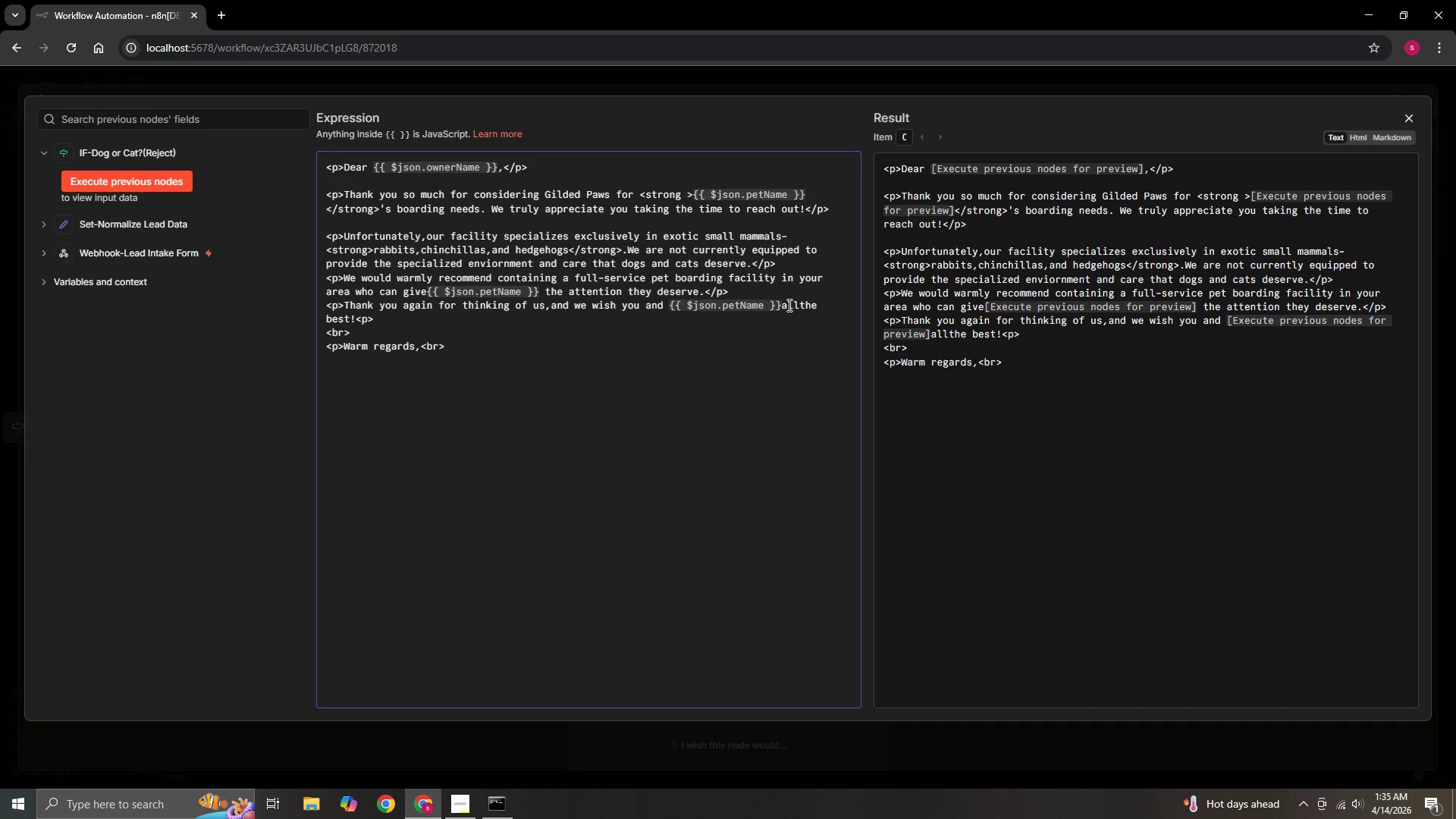 
key(Enter)
 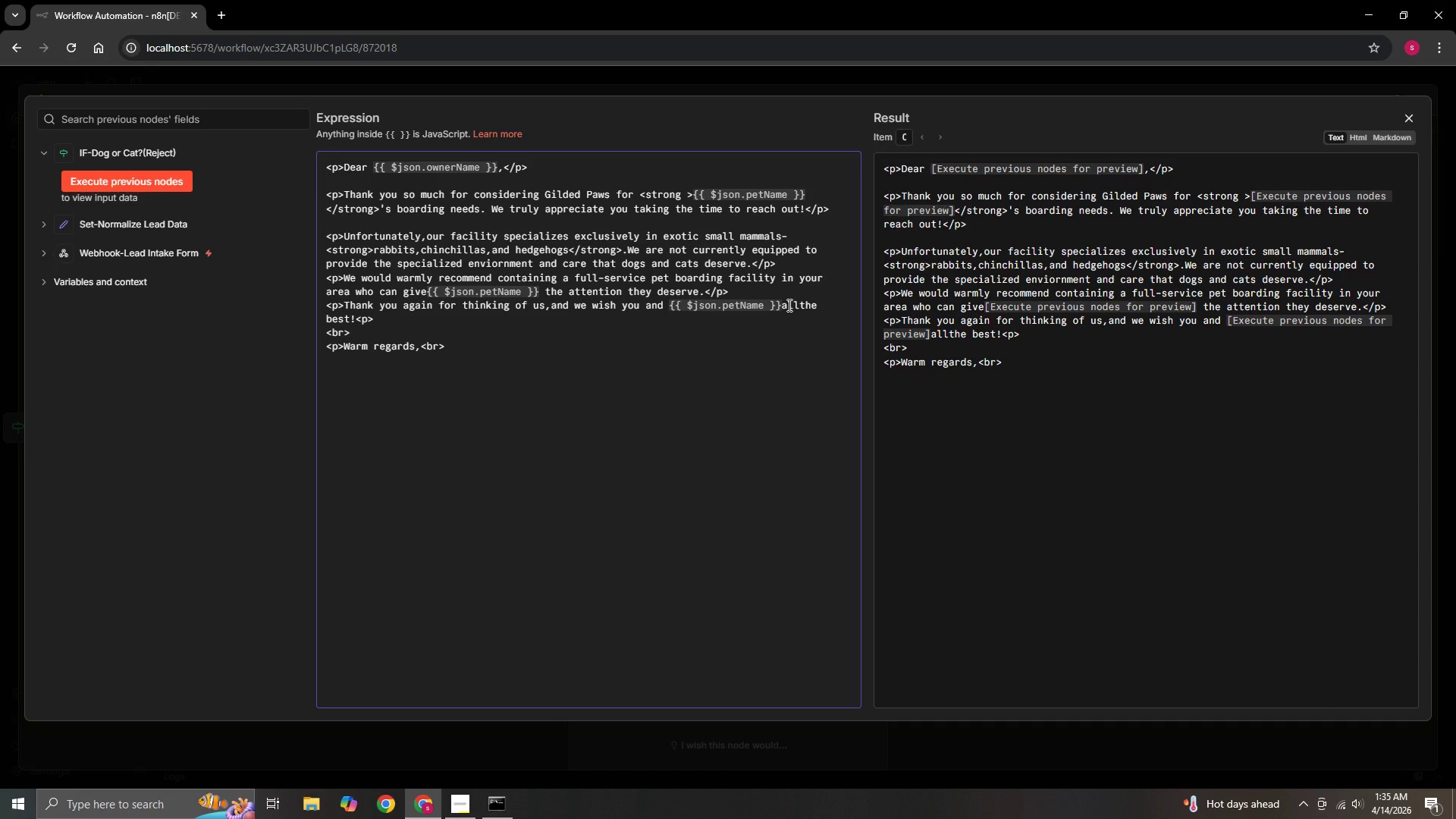 
type(<strong>)
 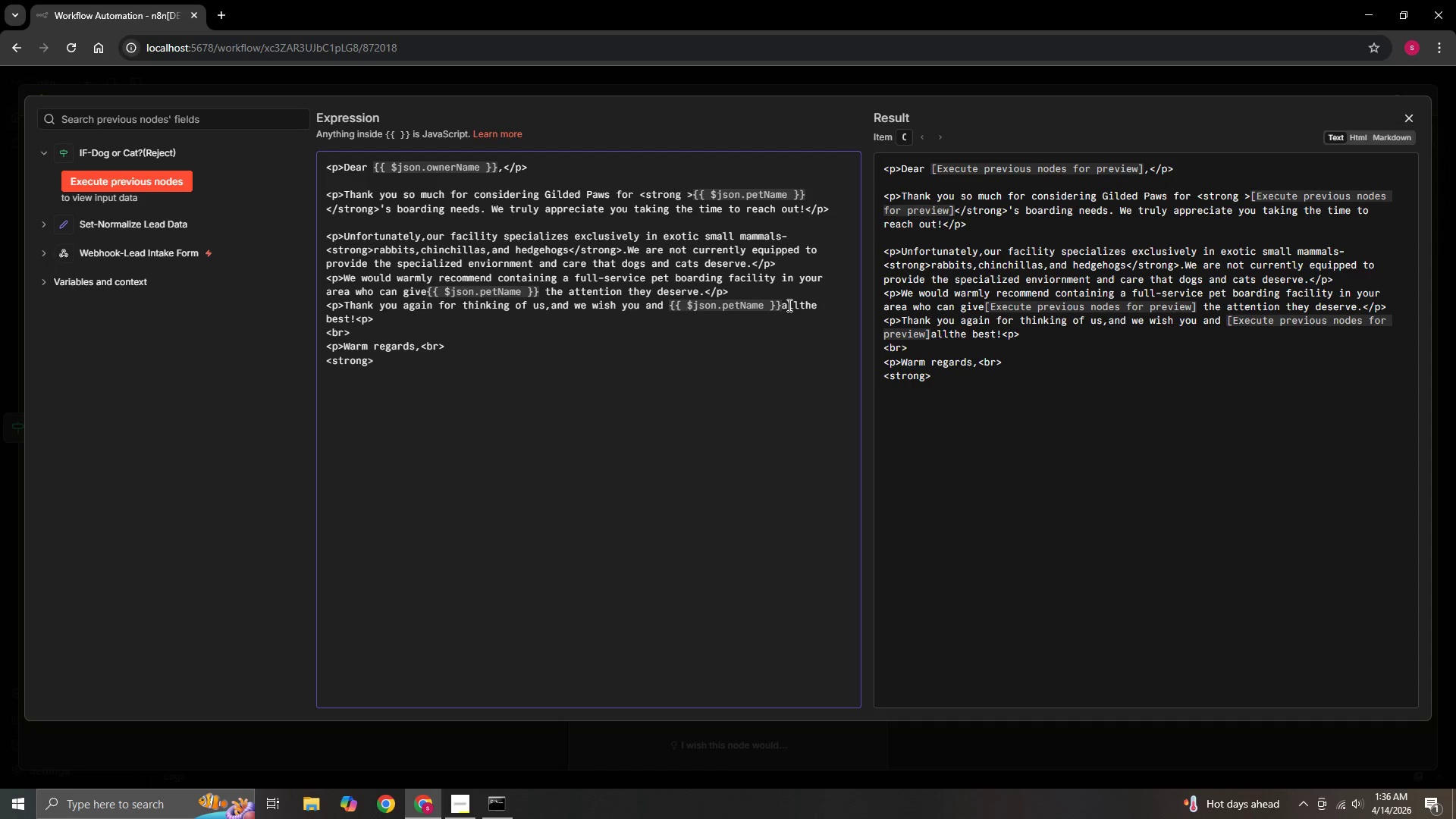 
type(The )
 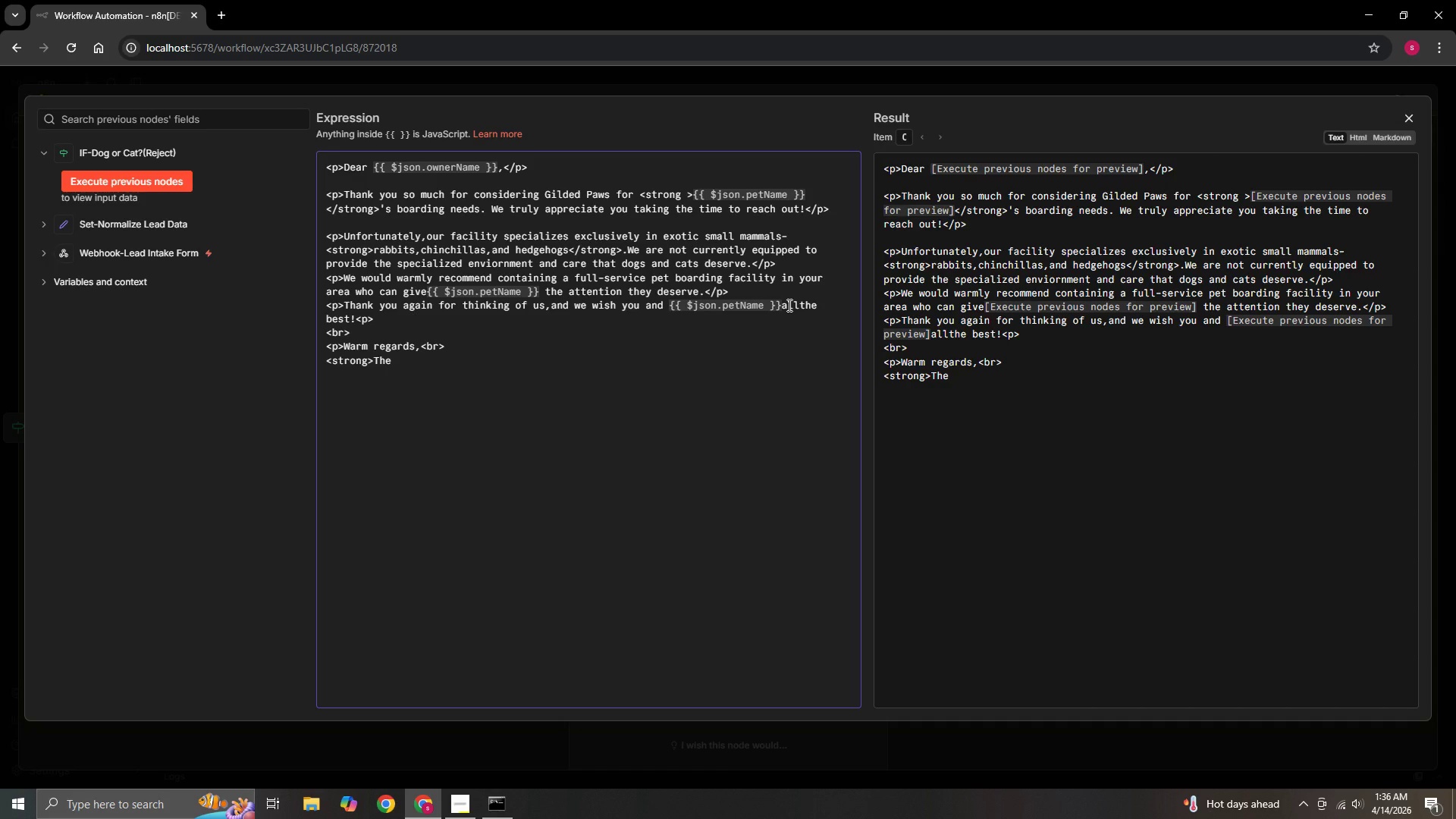 
wait(12.12)
 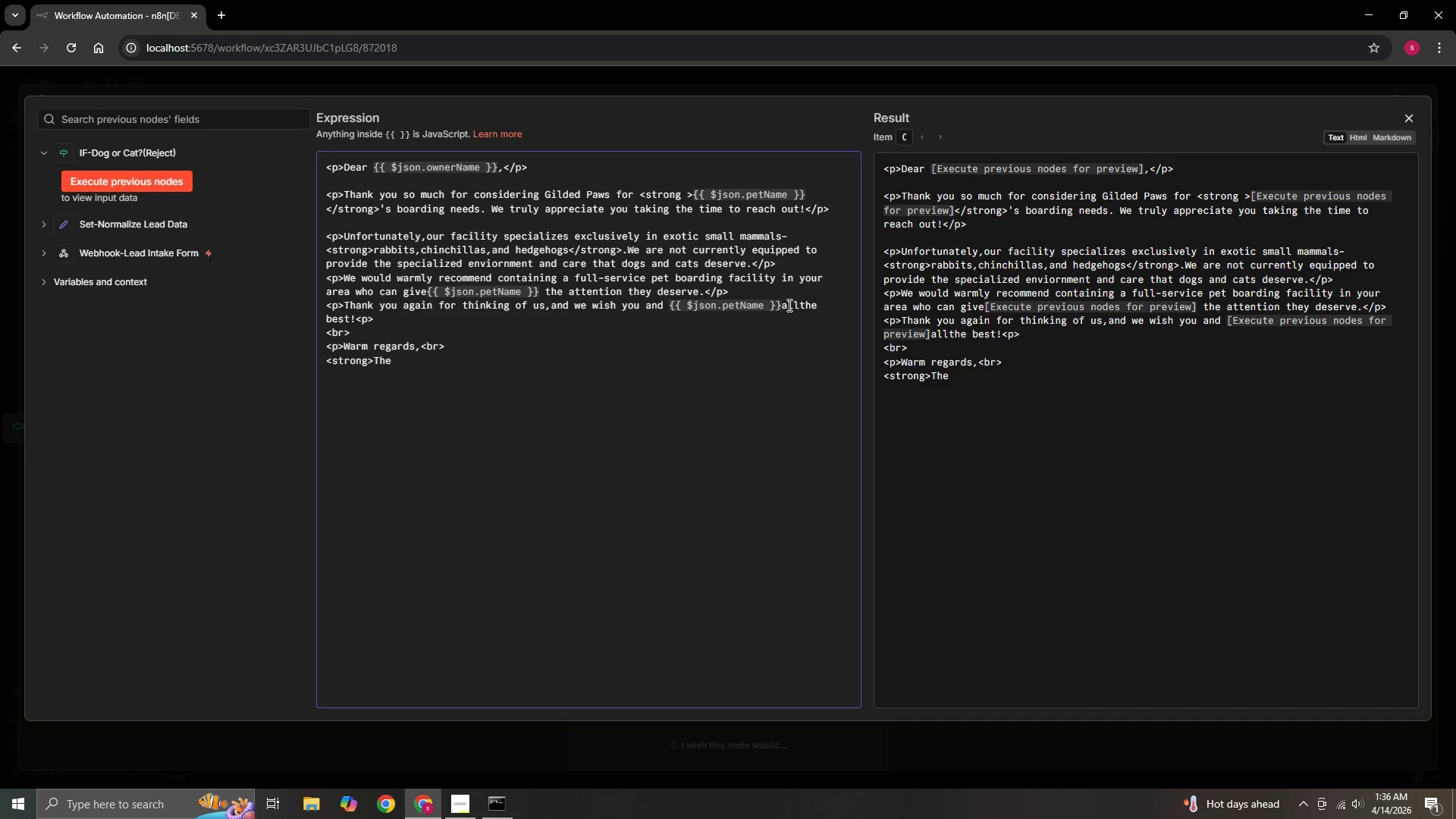 
type(GildedPaws)
 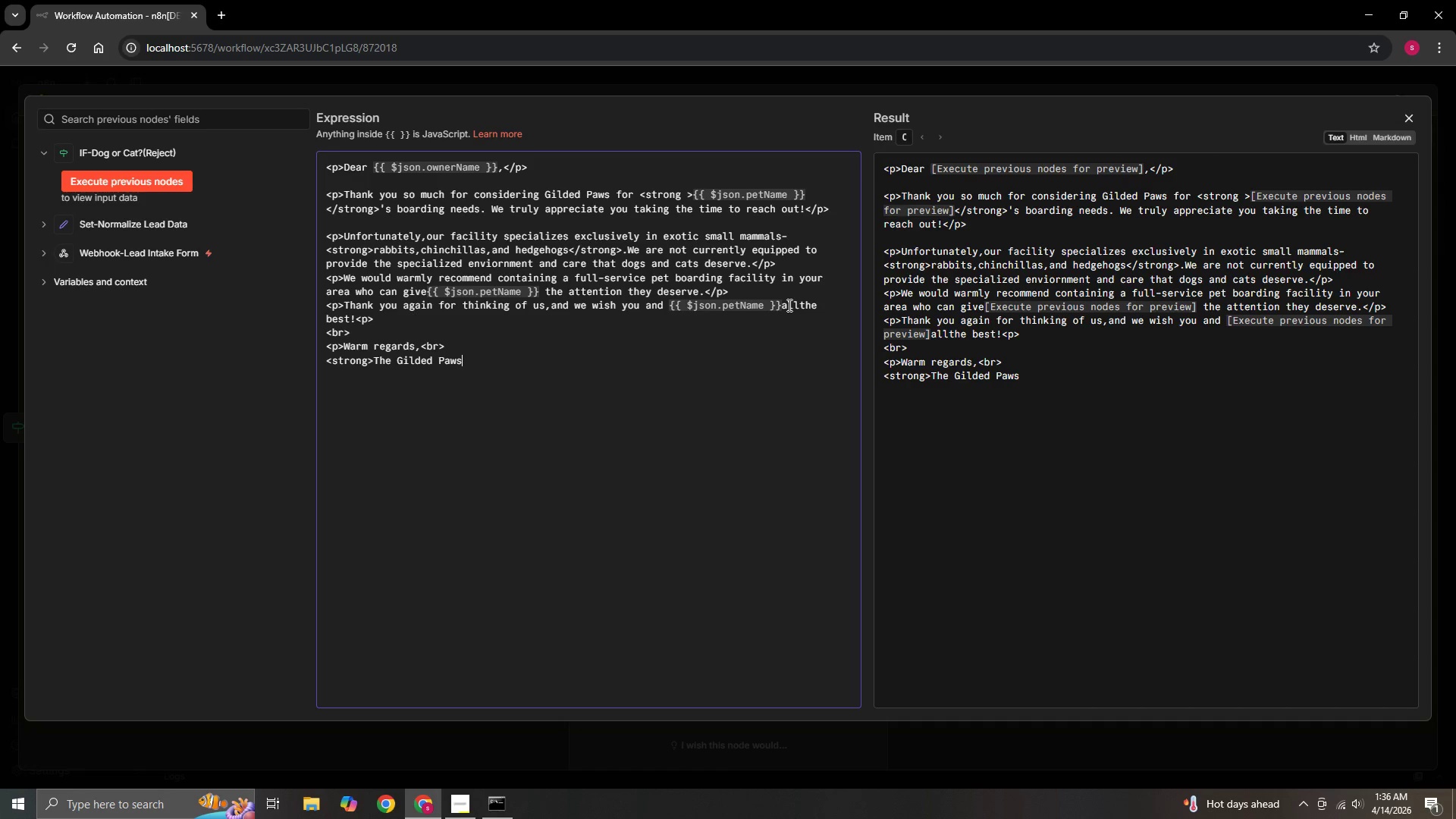 
hold_key(key=Space, duration=0.39)
 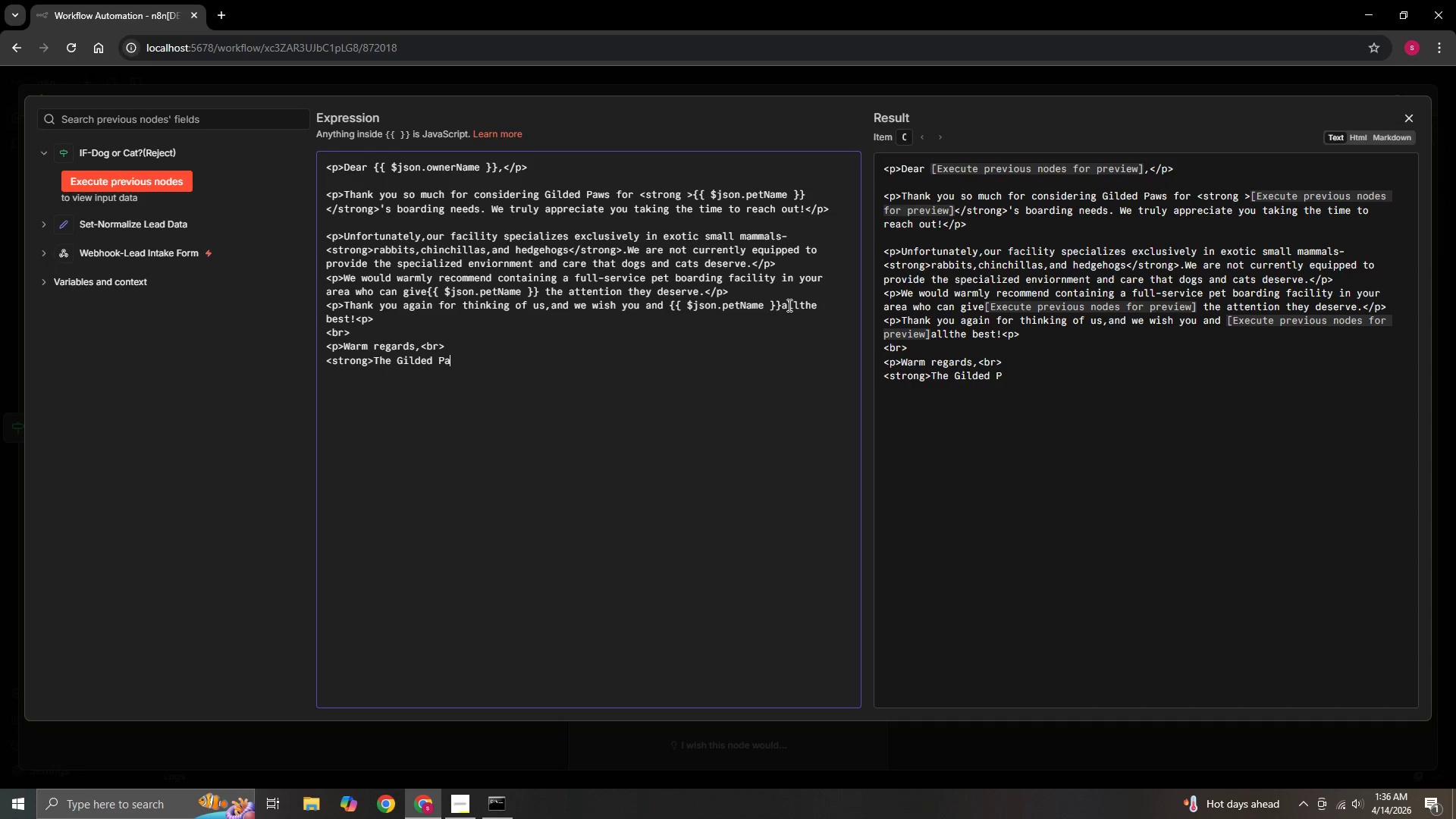 
type(Team)
 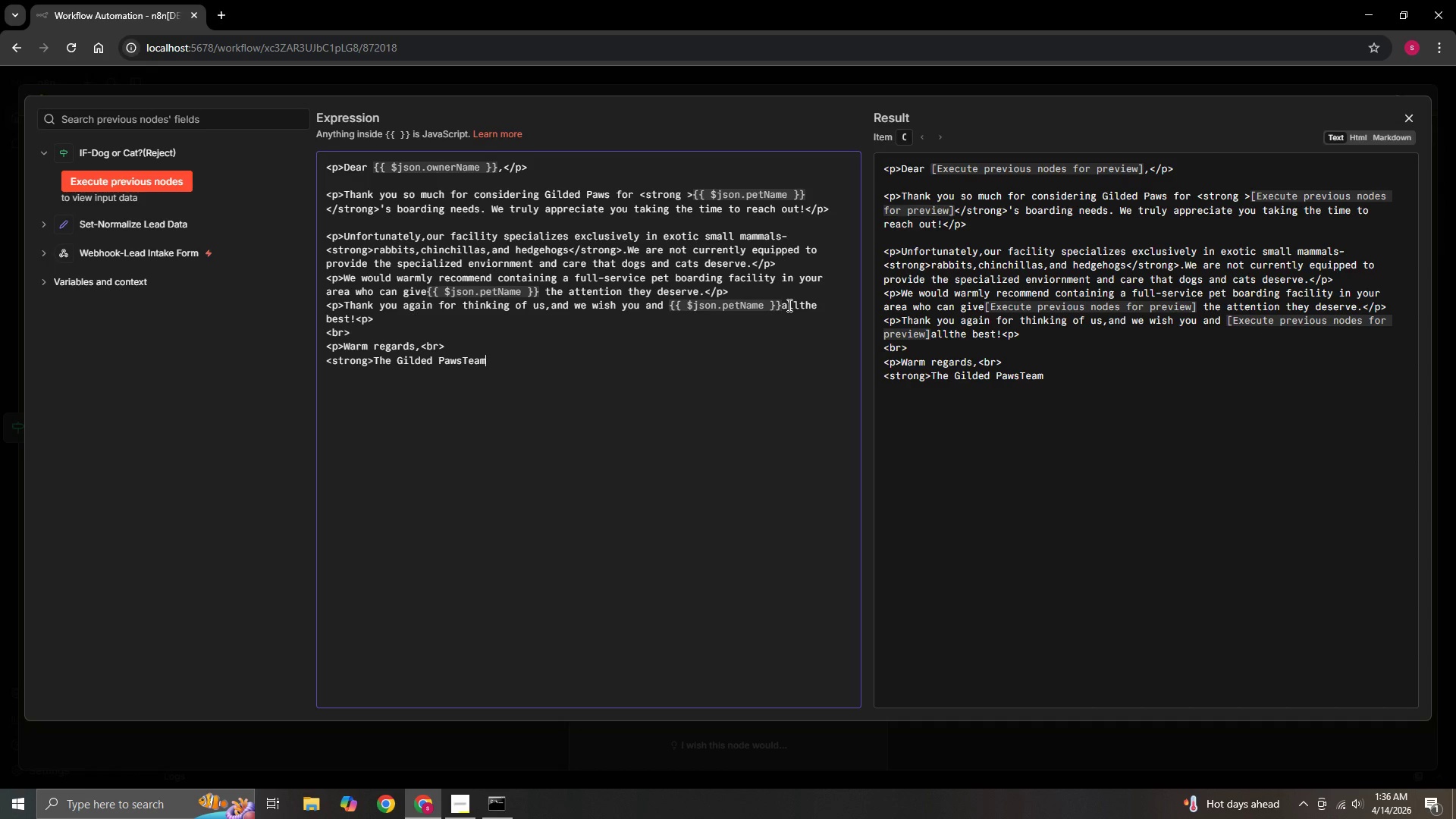 
key(Shift+Comma)
 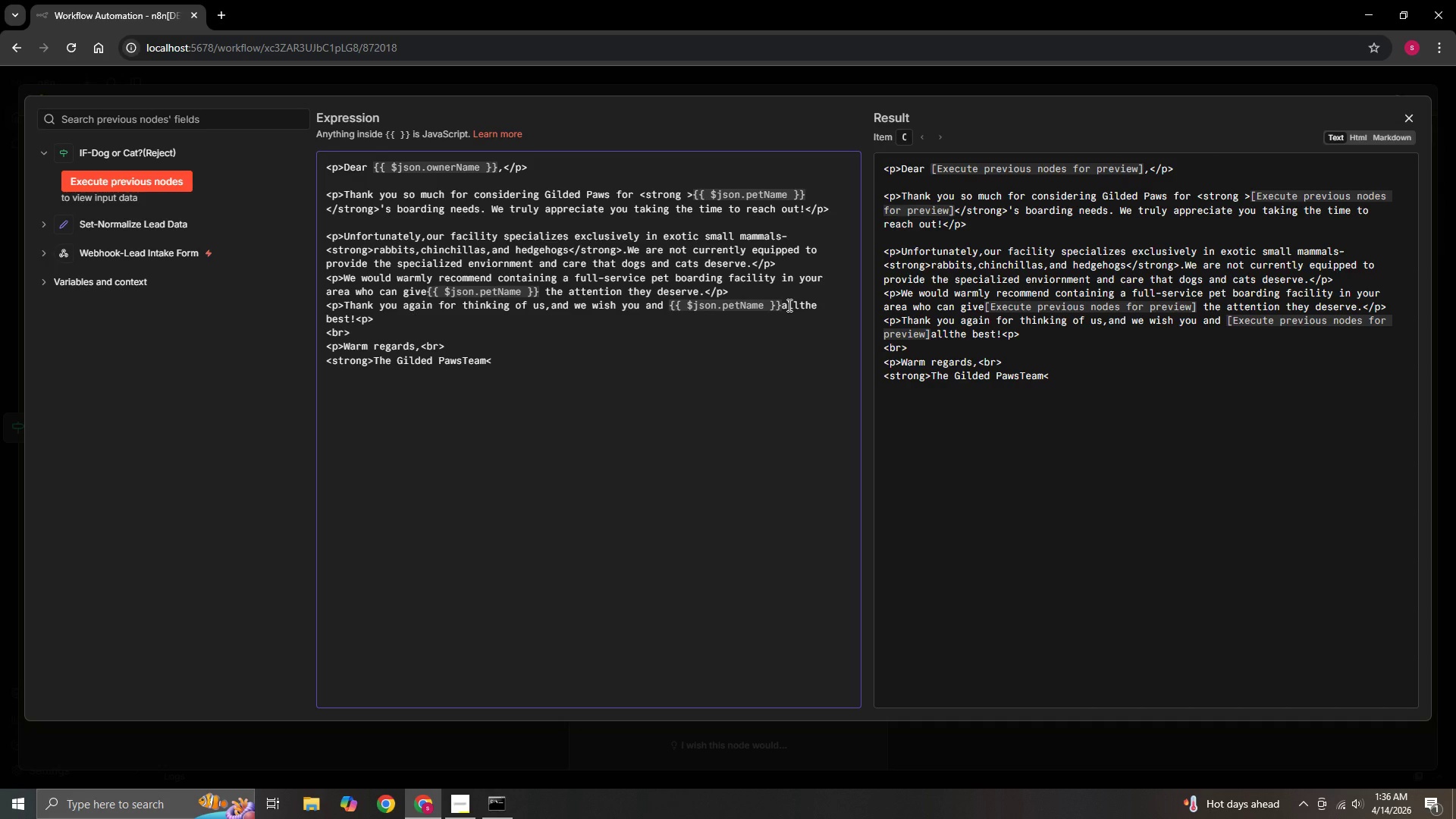 
key(Slash)
 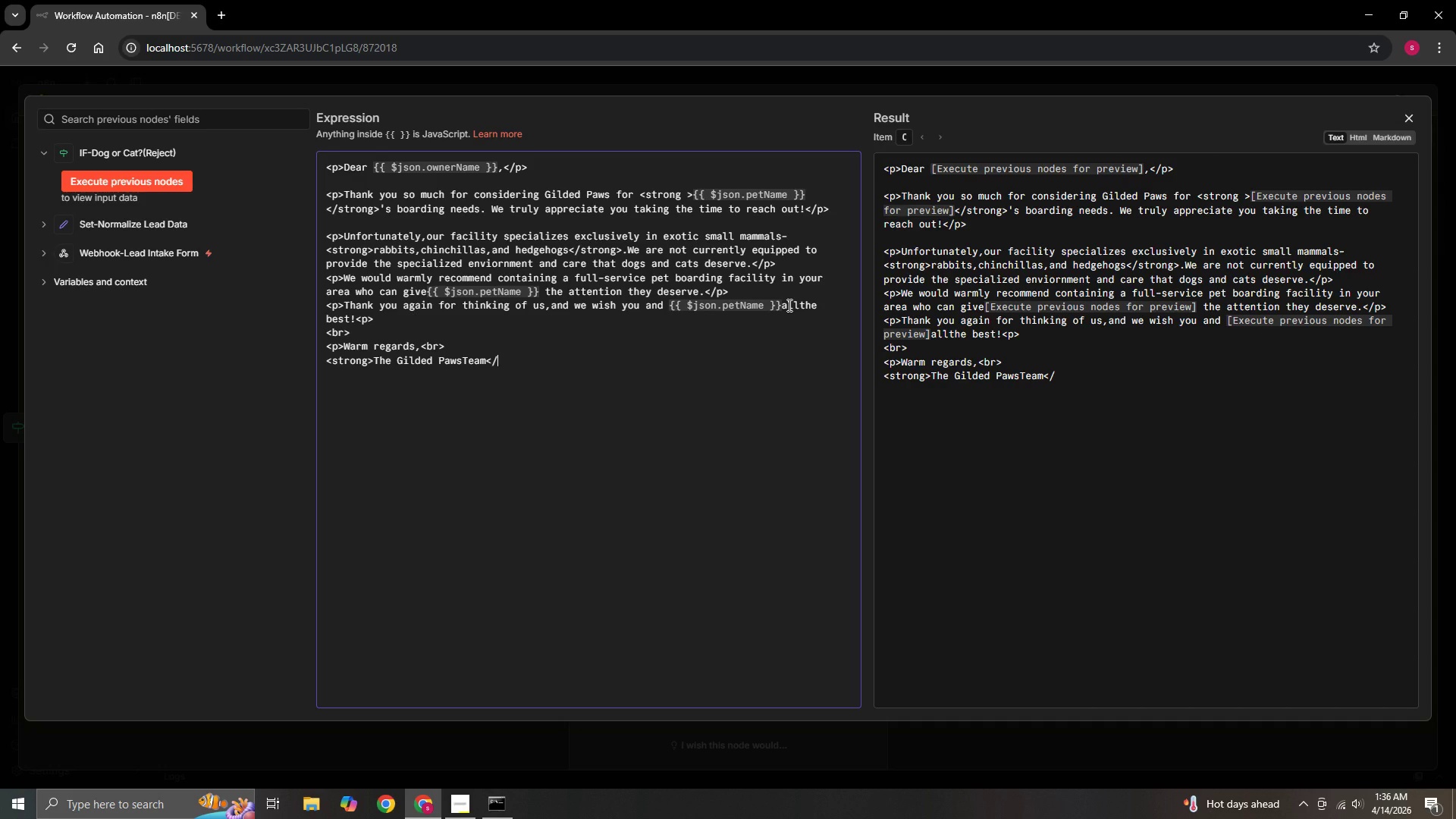 
type(strong)
 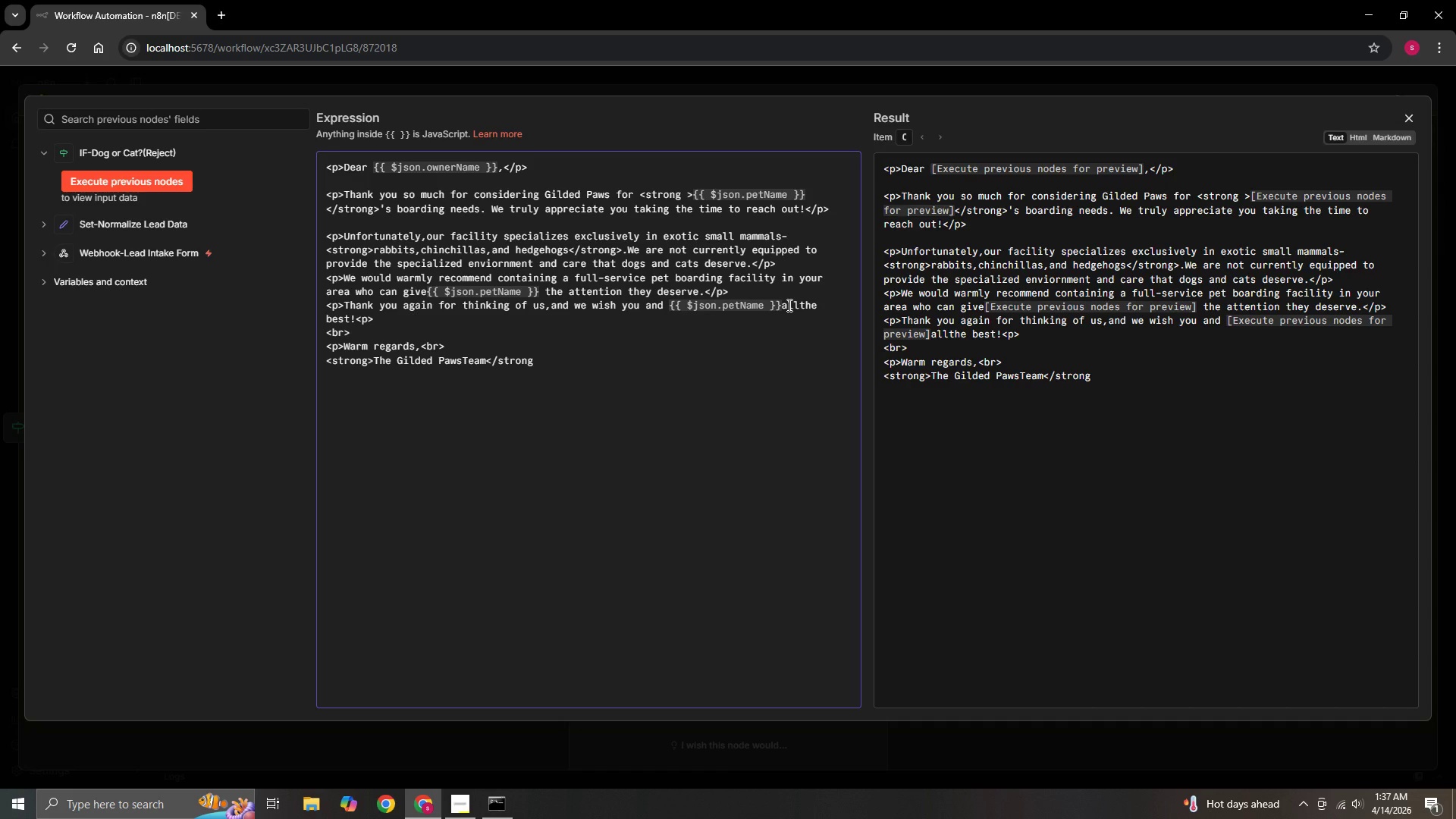 
hold_key(key=ShiftRight, duration=0.55)
 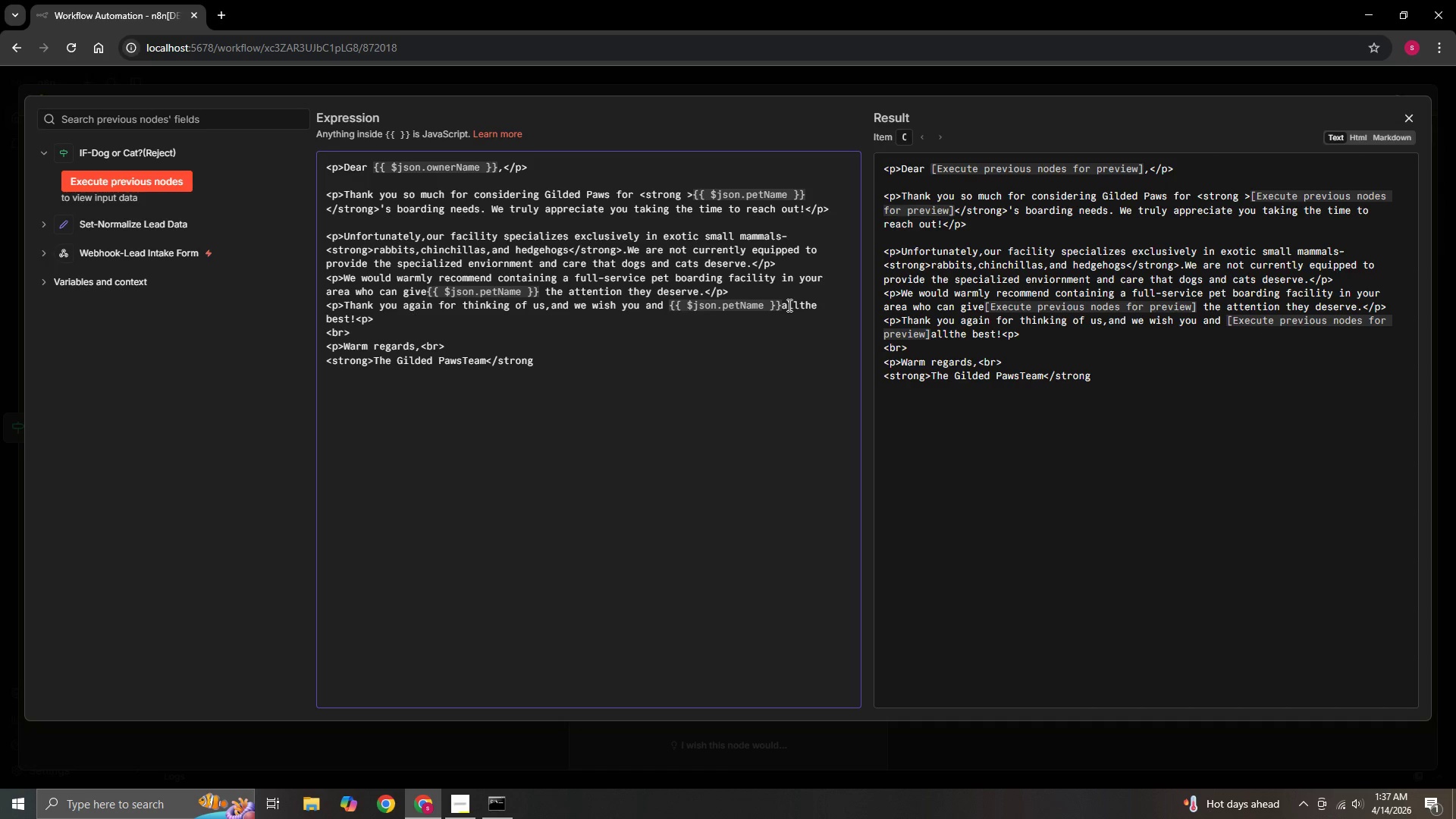 
key(Shift+Period)
 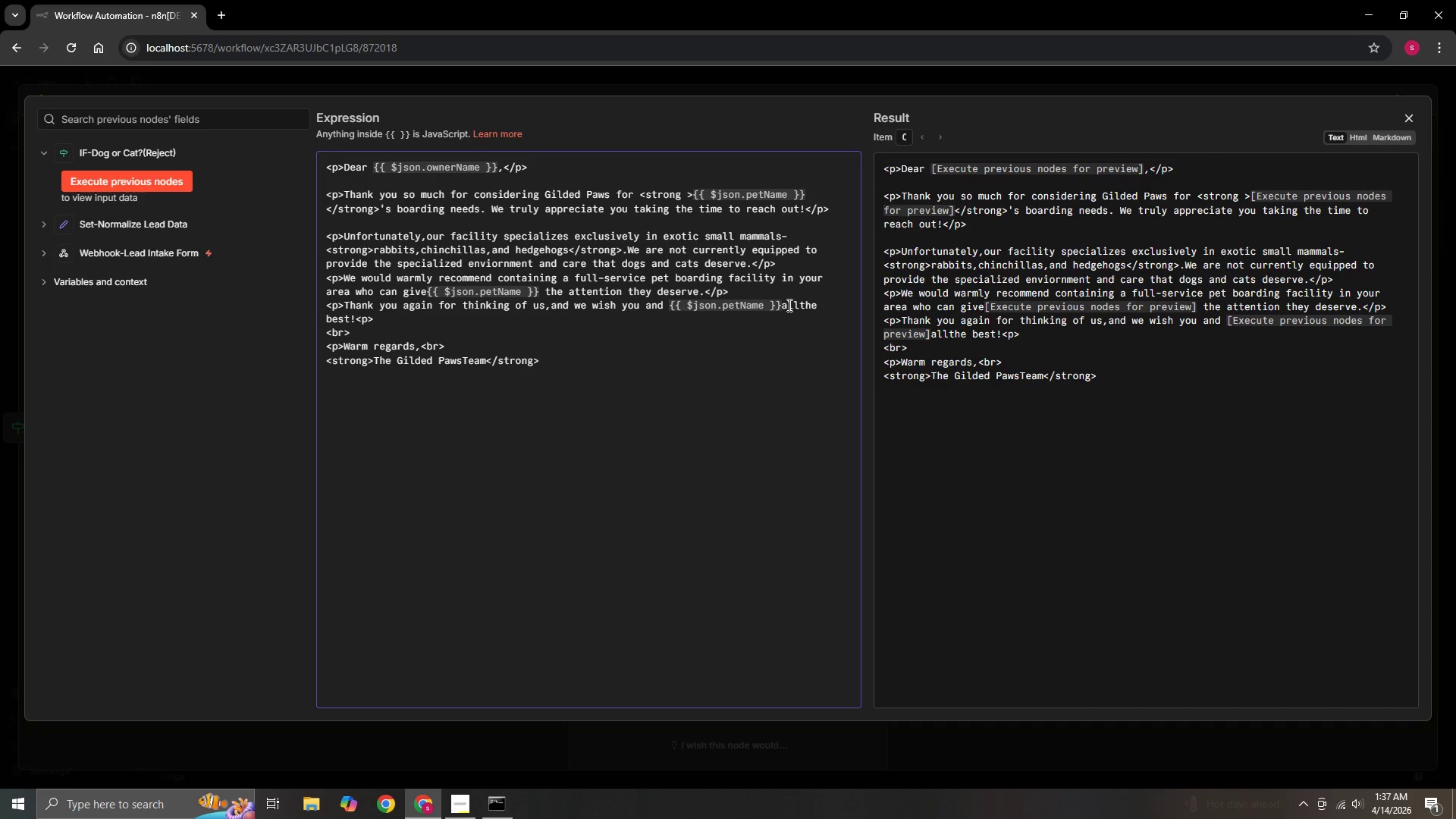 
wait(10.5)
 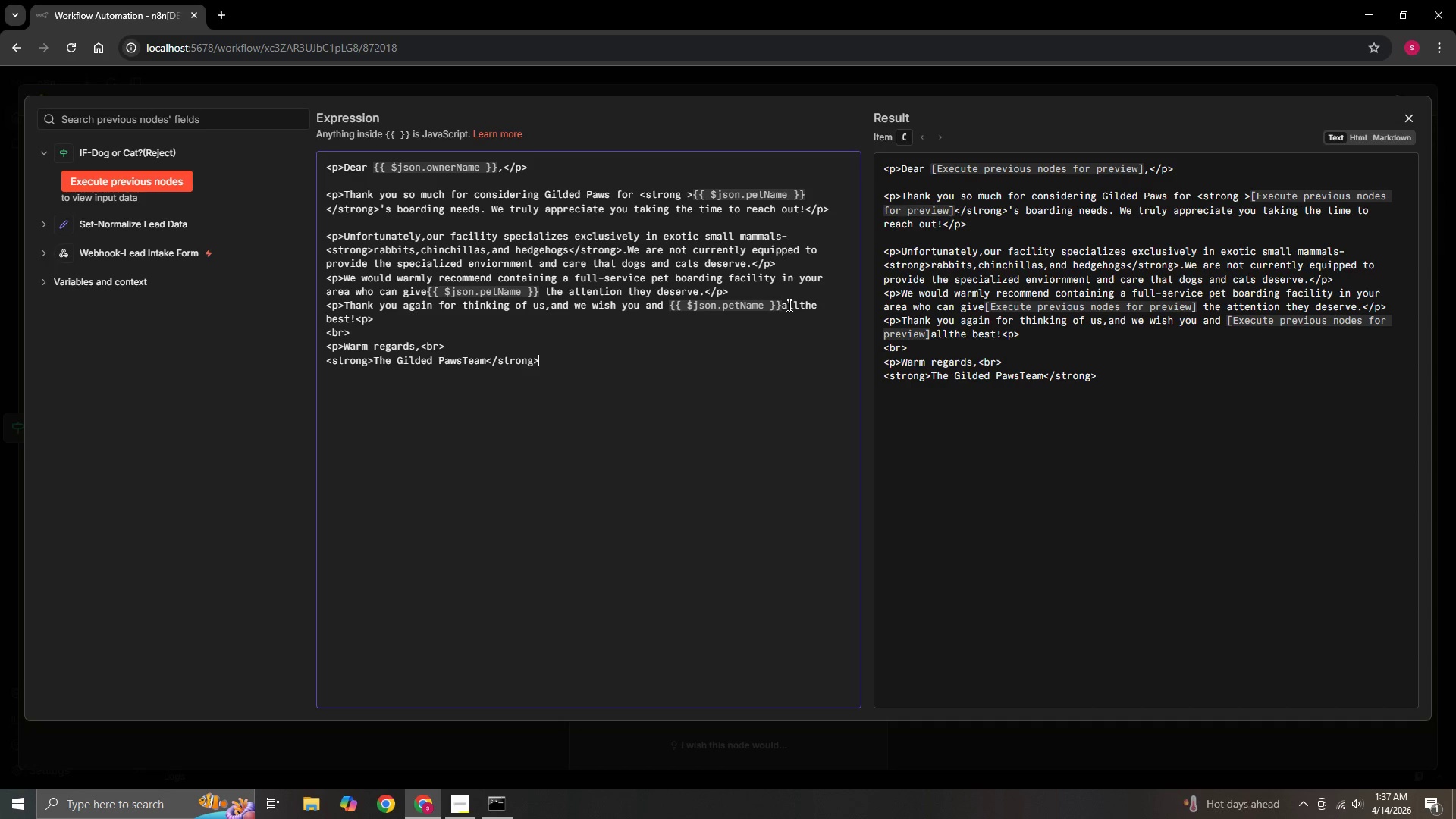 
type(<br>)
 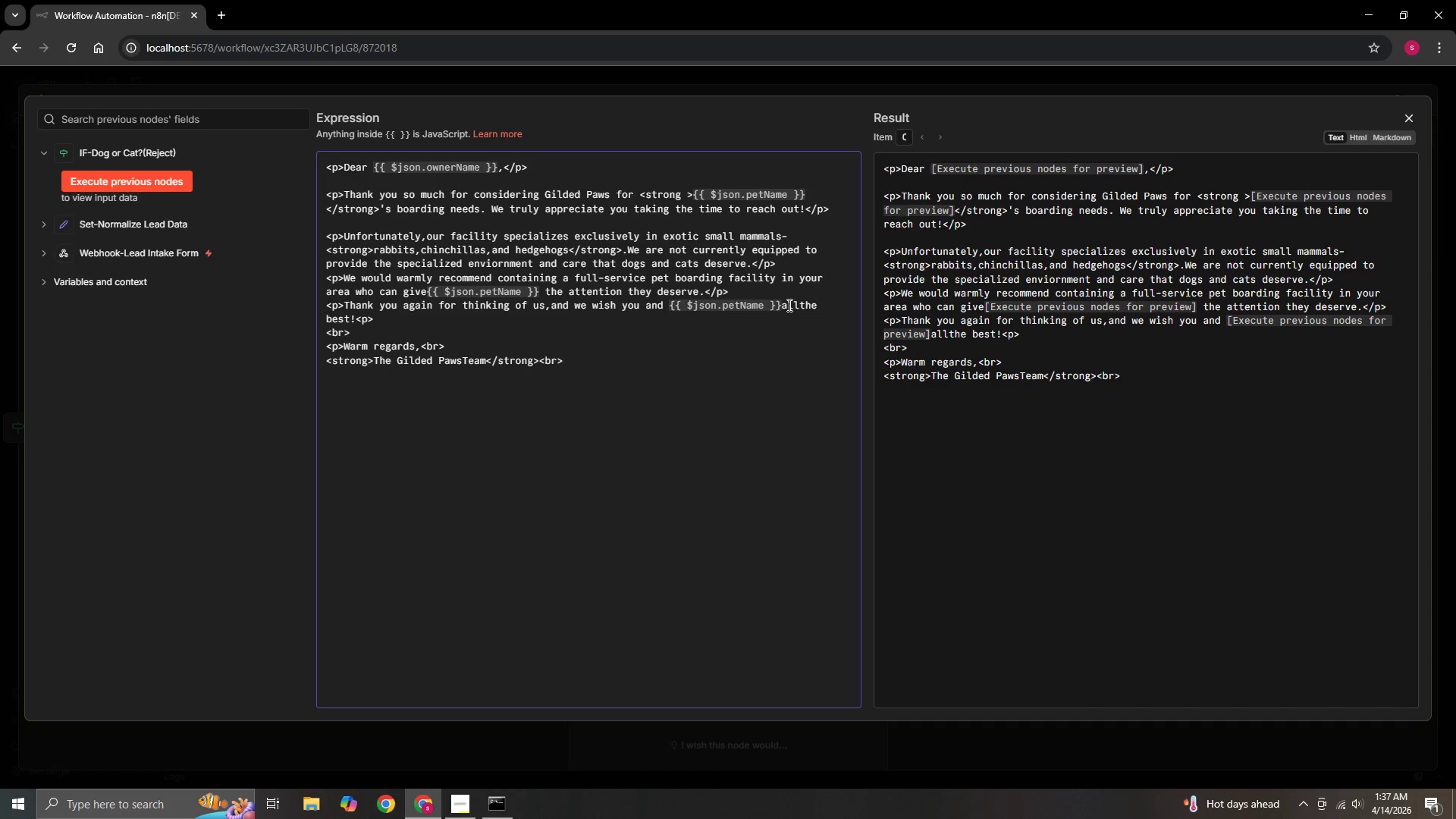 
wait(5.23)
 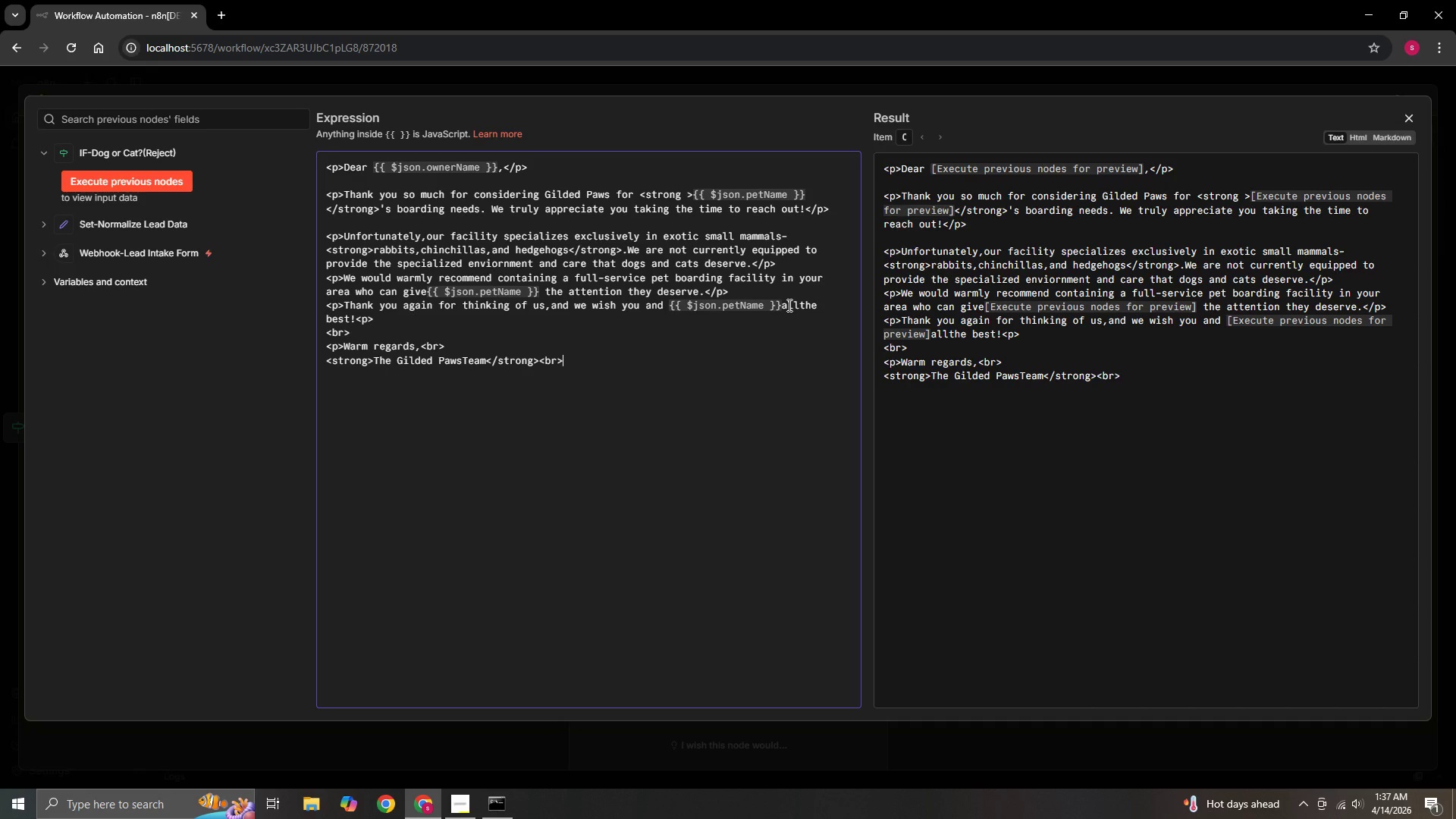 
key(Enter)
 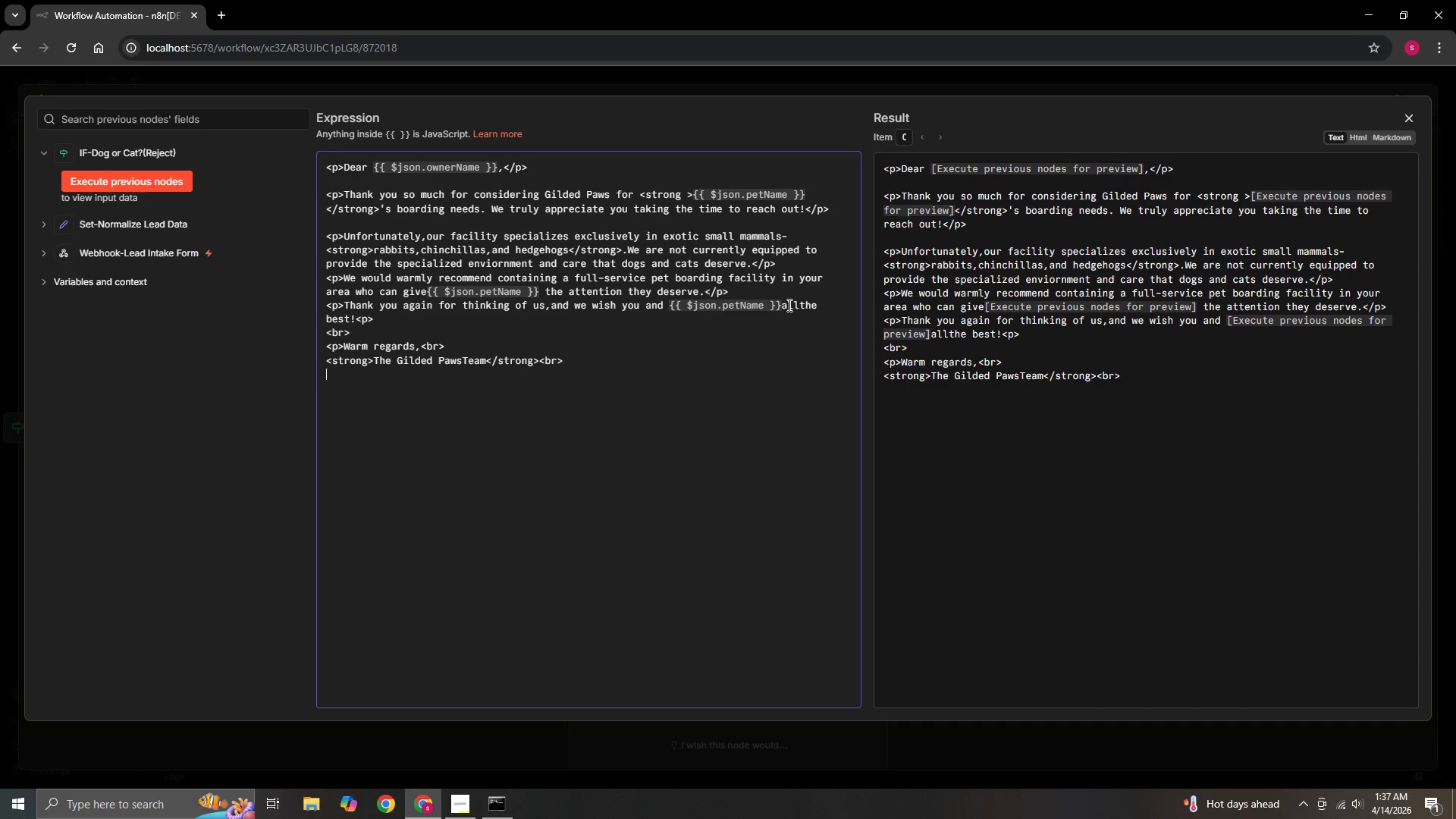 
key(CapsLock)
 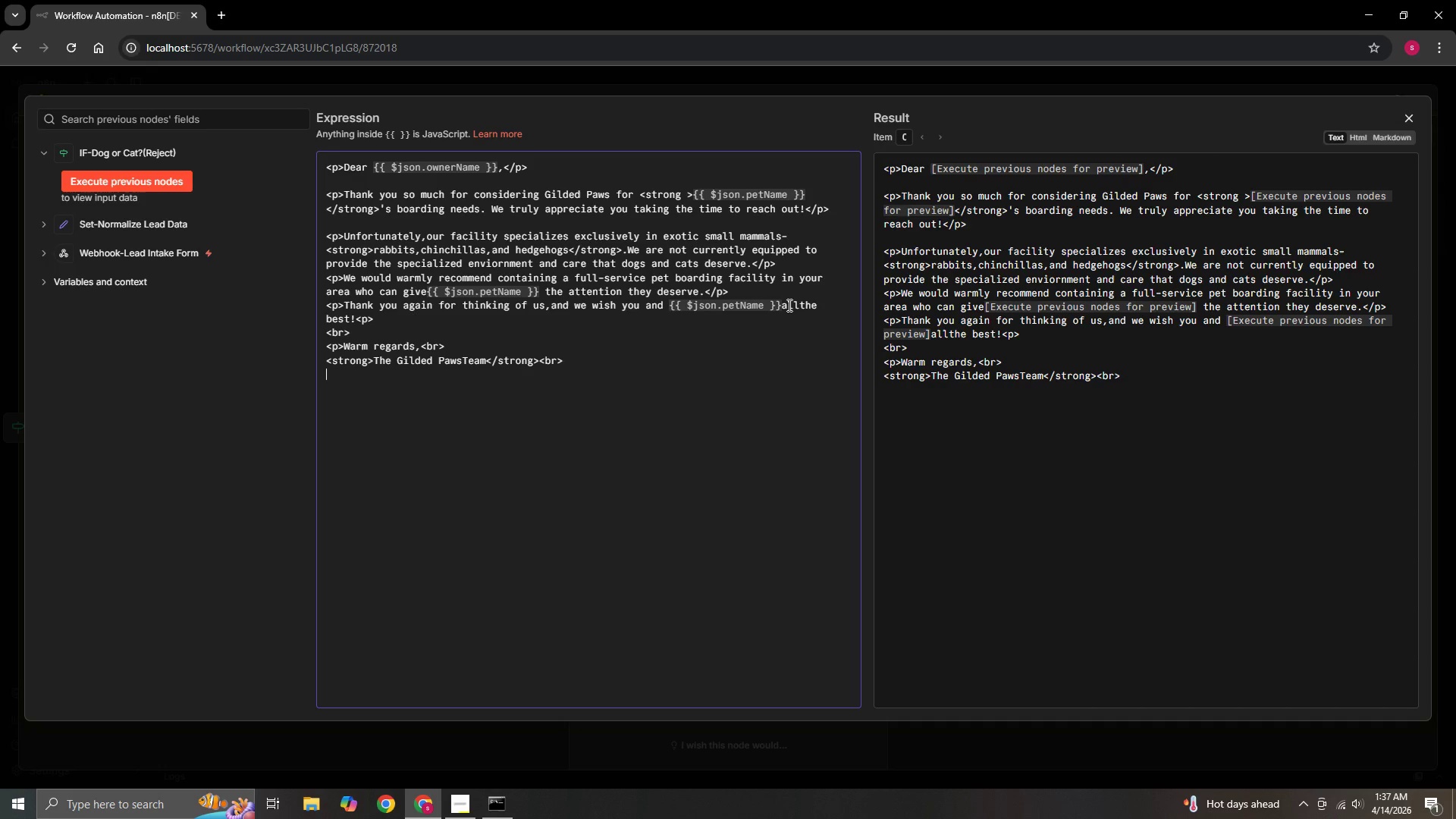 
type(Bouto)
key(Backspace)
type(iqueE)
 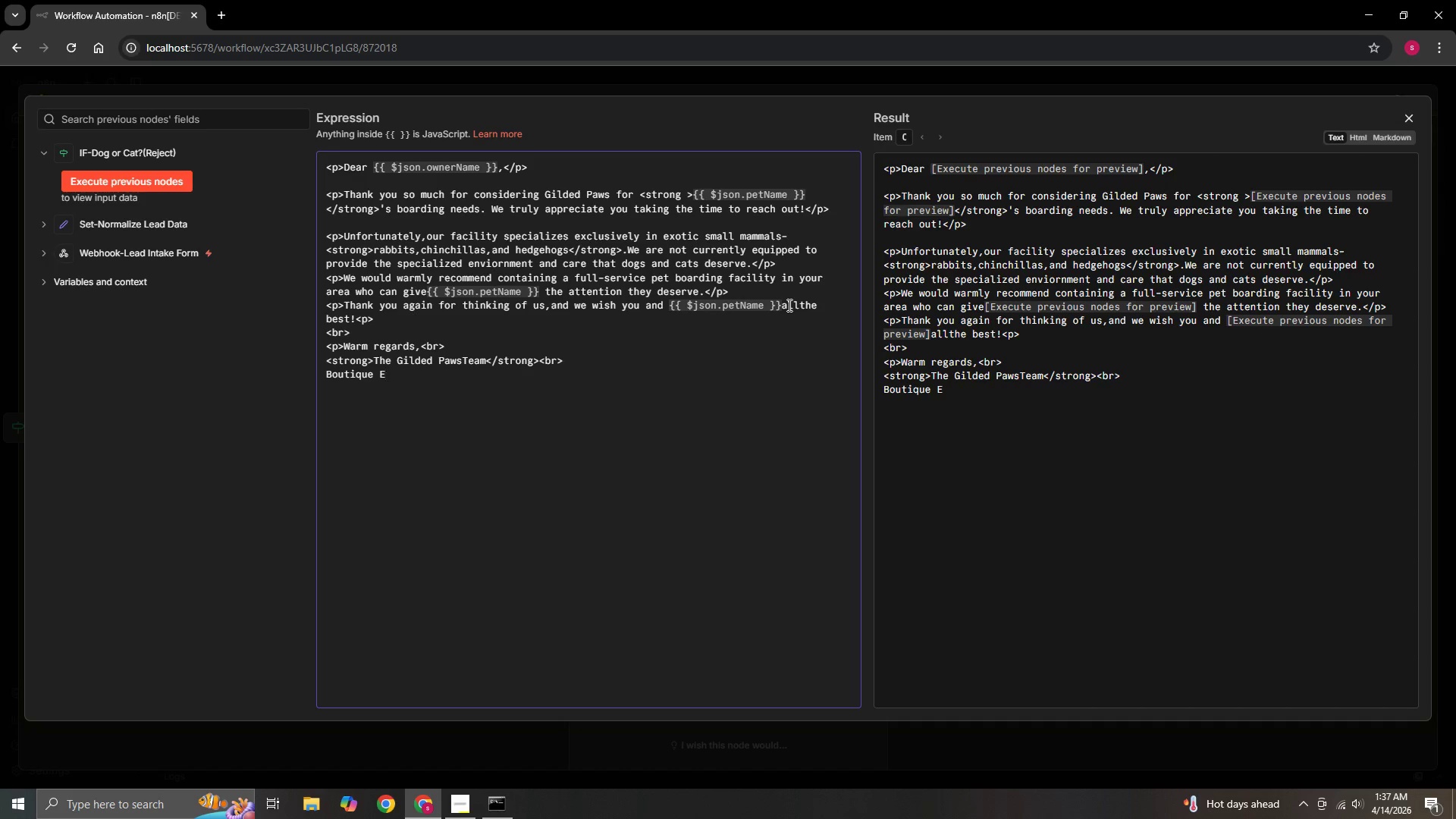 
hold_key(key=Space, duration=0.31)
 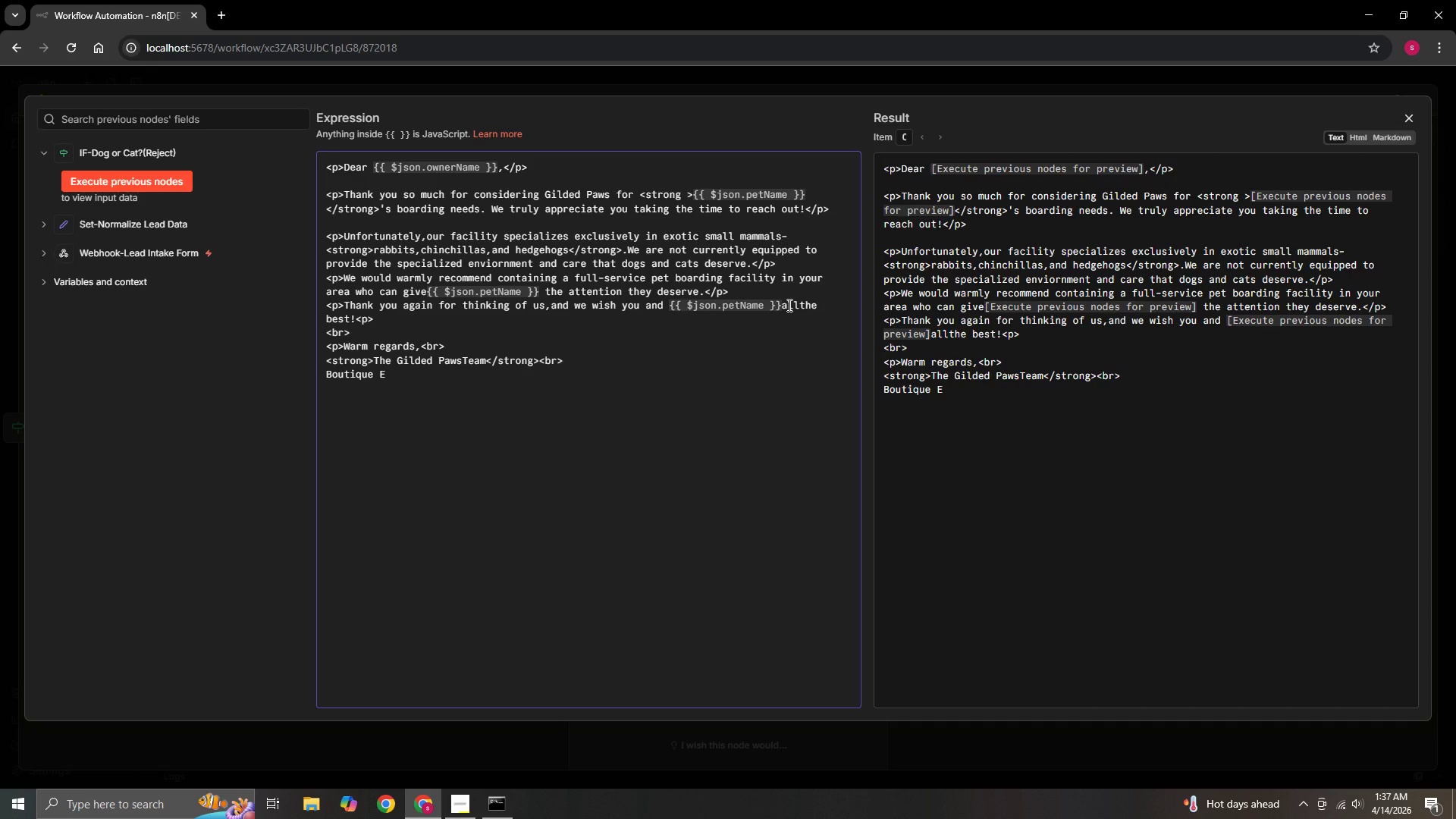 
wait(6.89)
 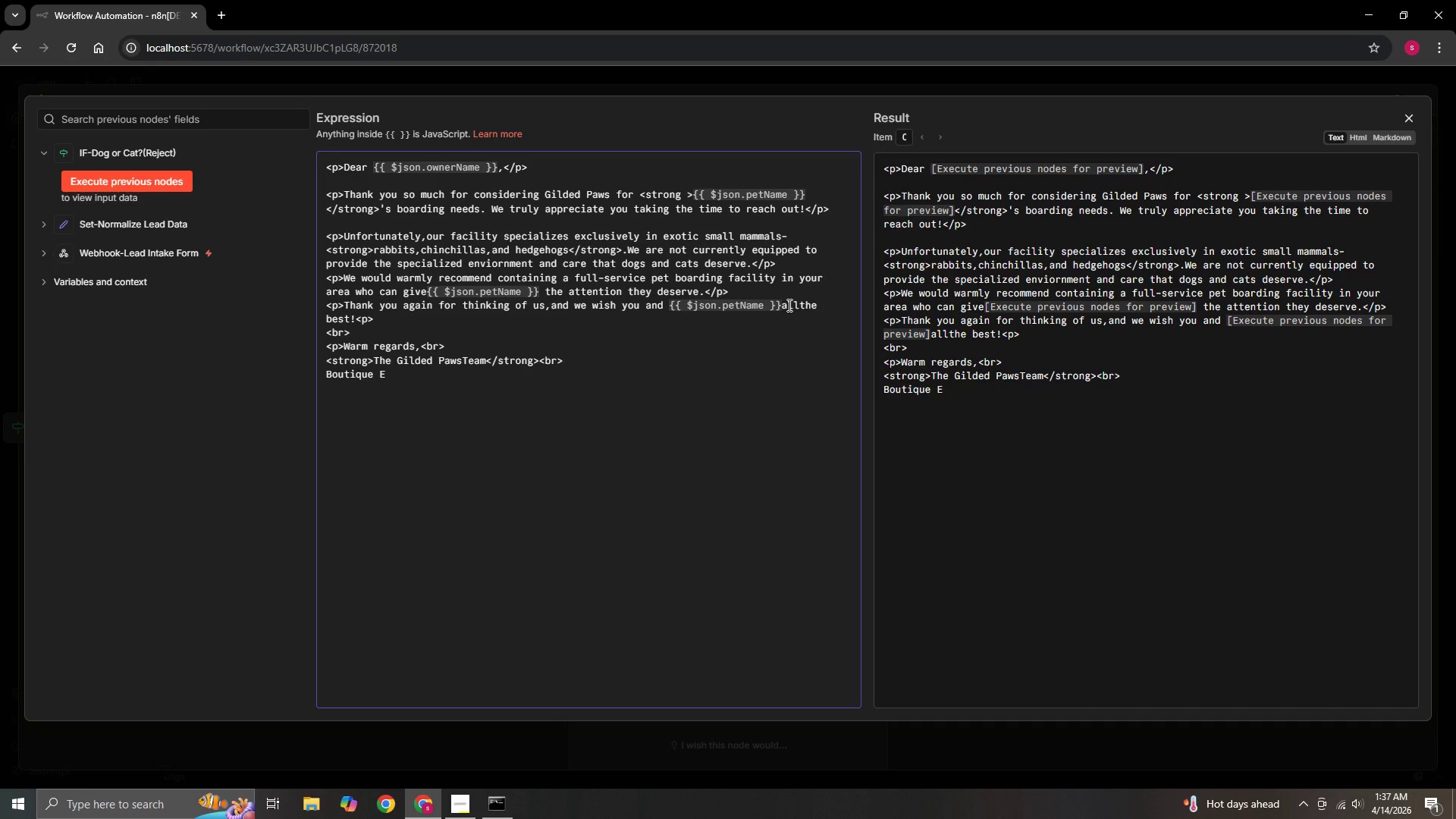 
type(XOTIC )
 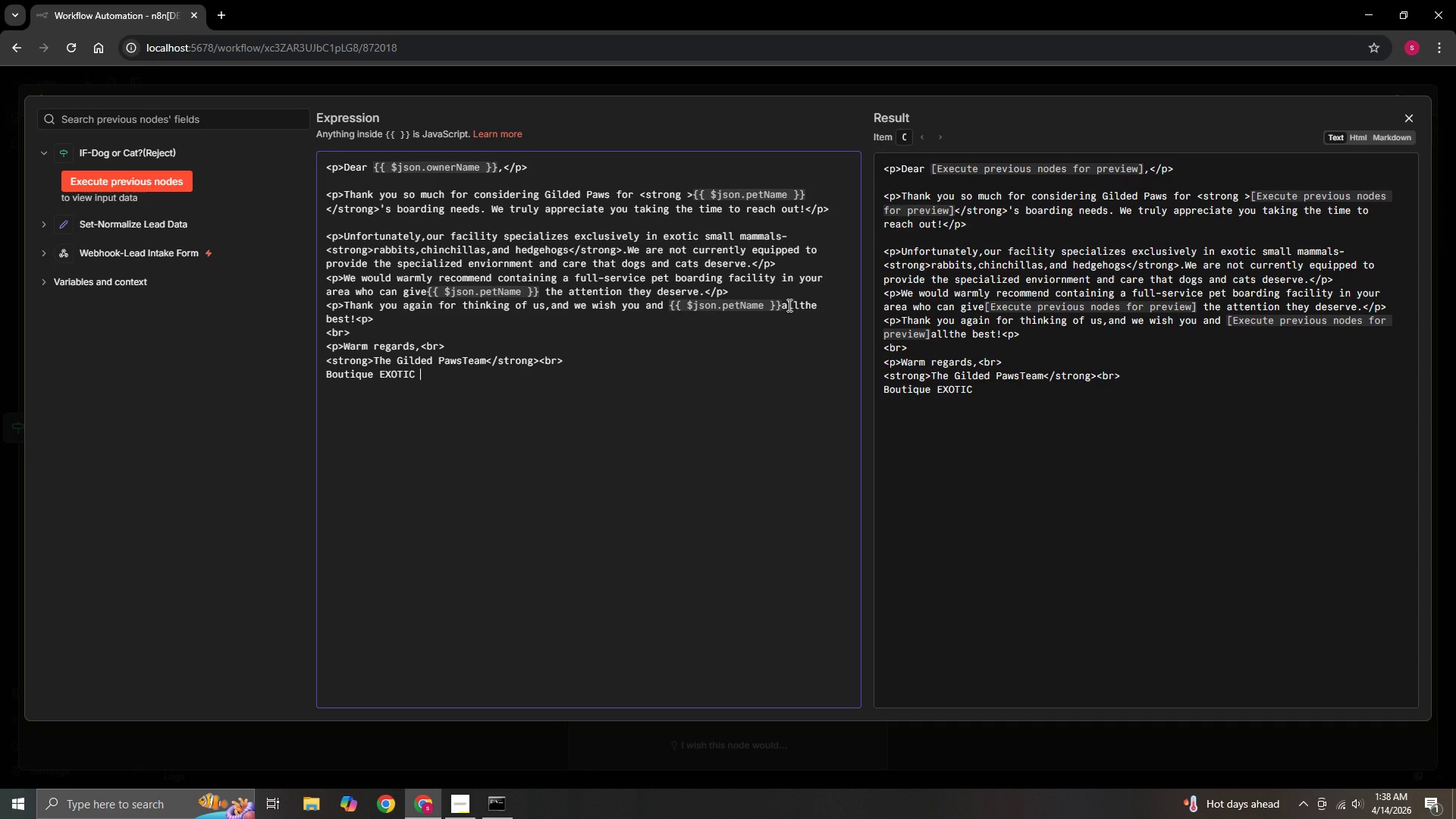 
hold_key(key=CapsLock, duration=0.34)
 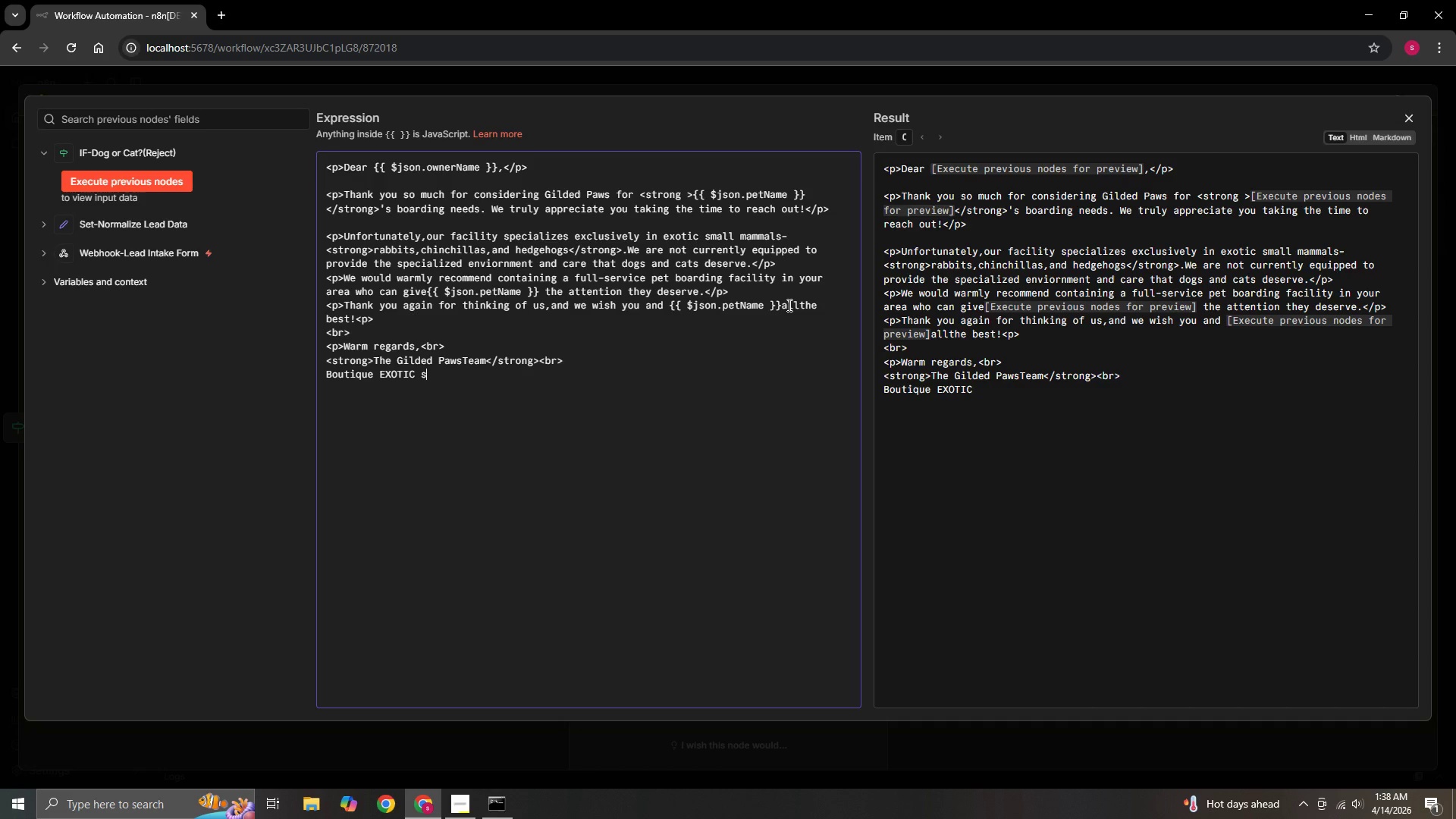 
type(Small)
 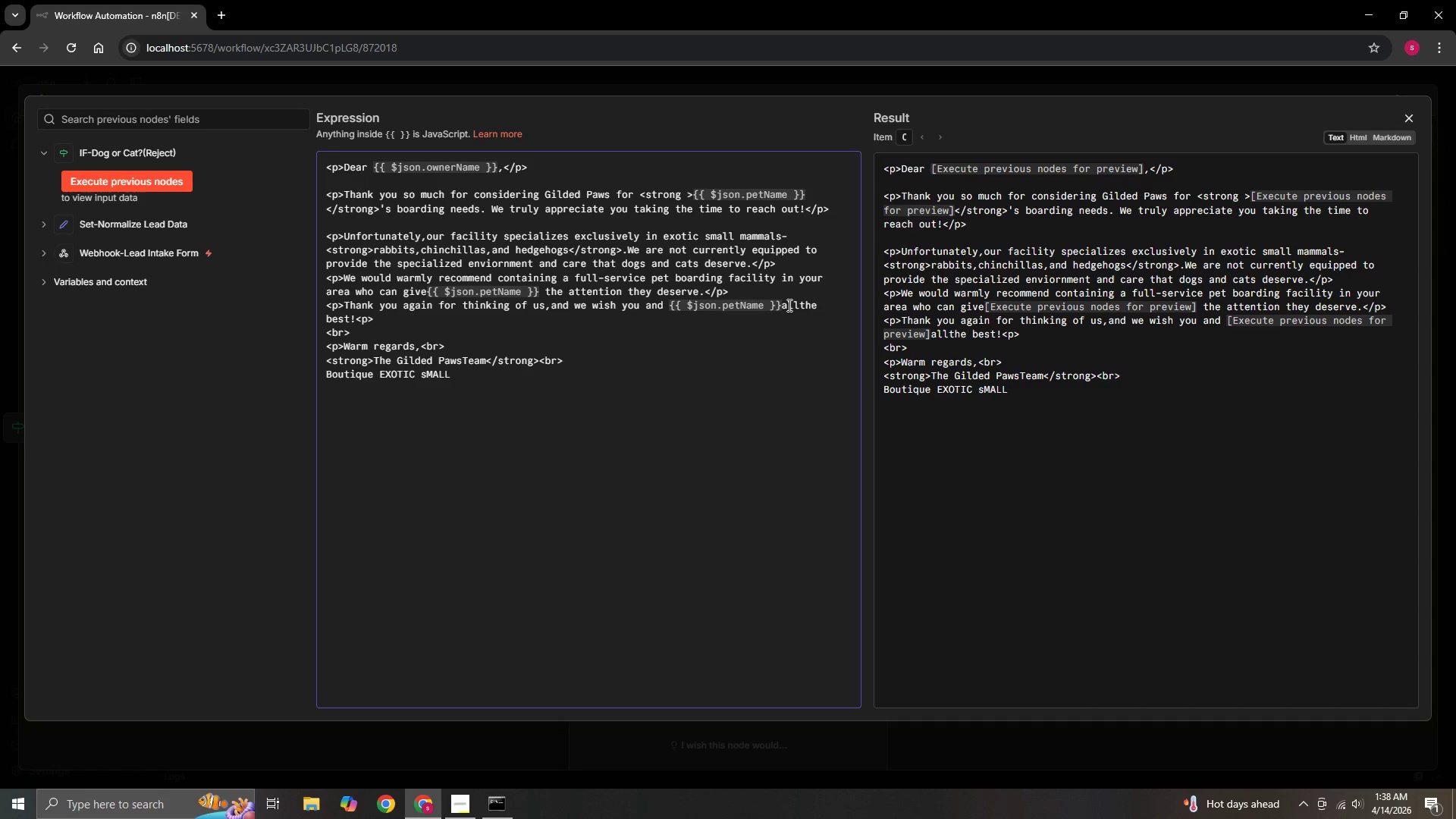 
key(Backspace)
key(Backspace)
key(Backspace)
key(Backspace)
key(Backspace)
key(Backspace)
key(Backspace)
key(Backspace)
key(Backspace)
key(Backspace)
key(Backspace)
type(xotic Small Mammal)
 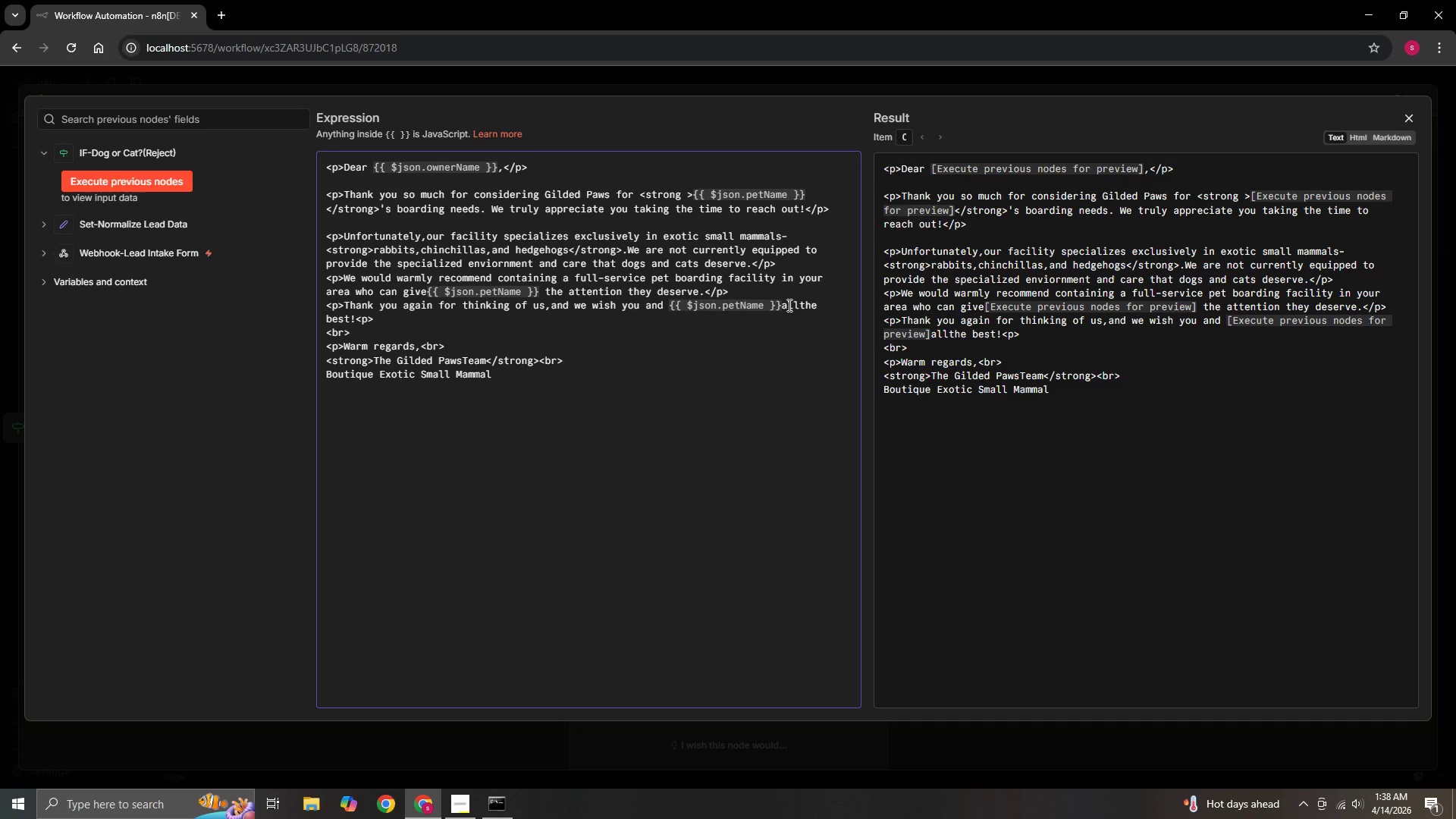 
key(Space)
 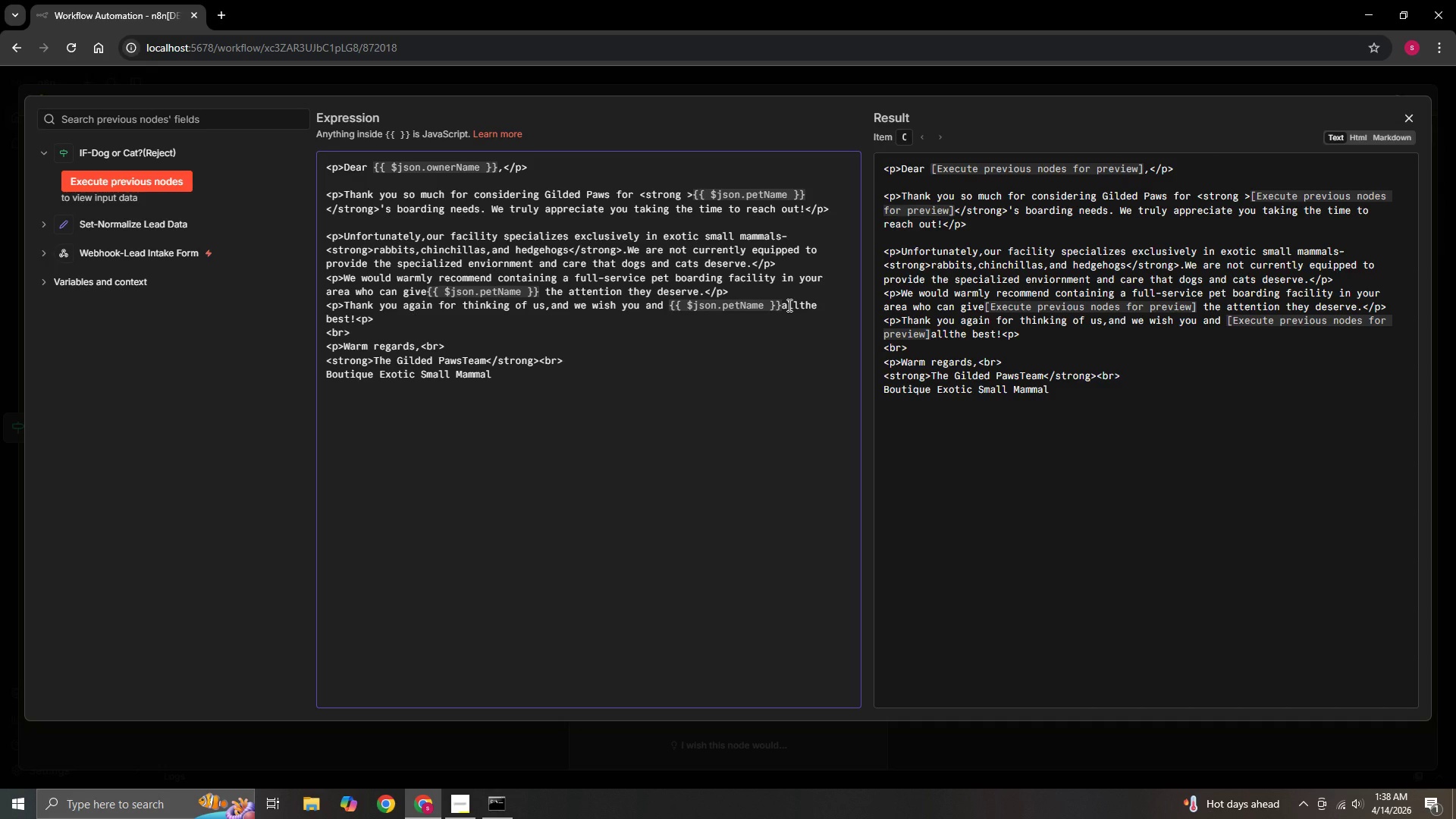 
wait(5.16)
 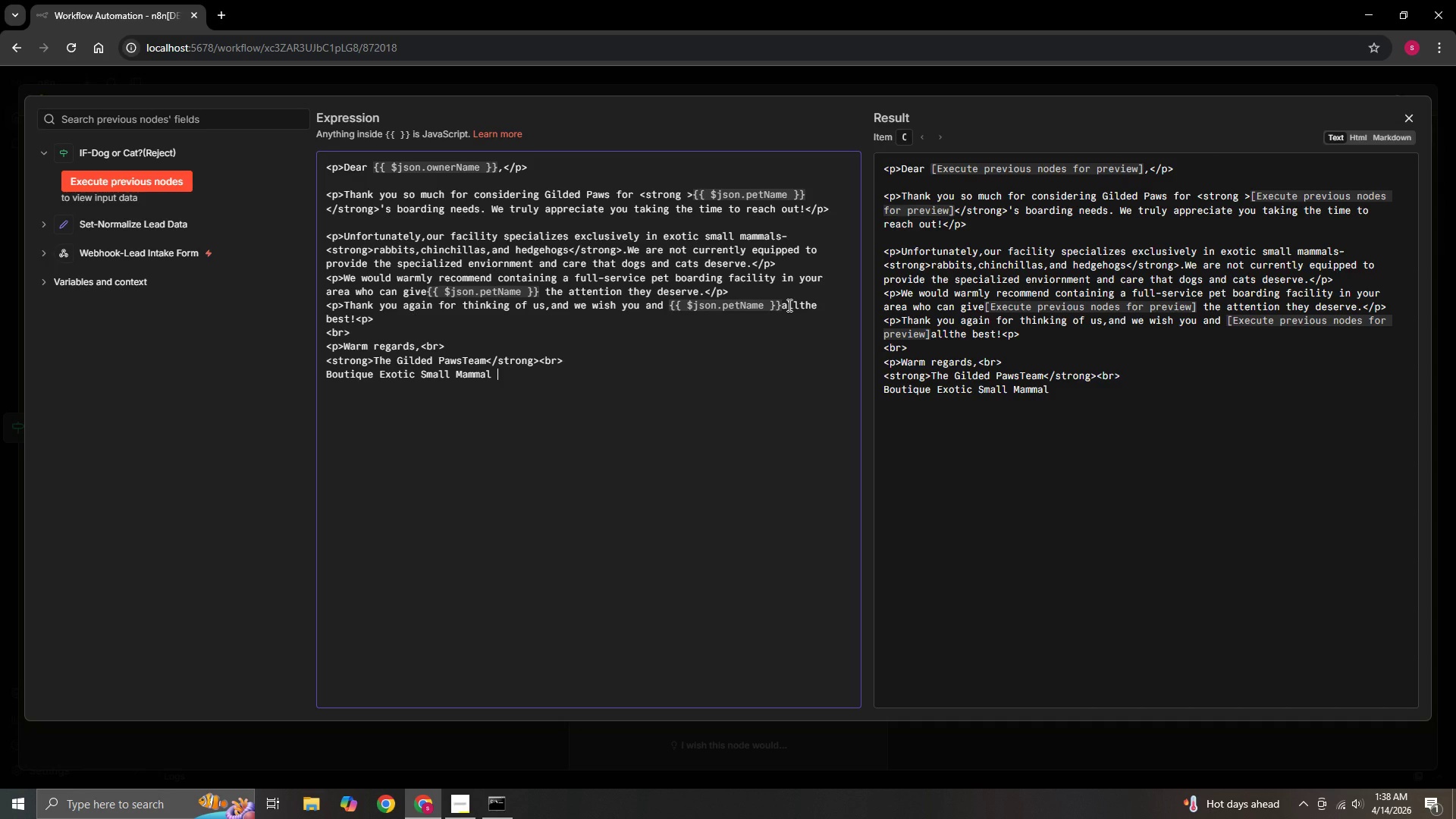 
hold_key(key=CapsLock, duration=0.33)
 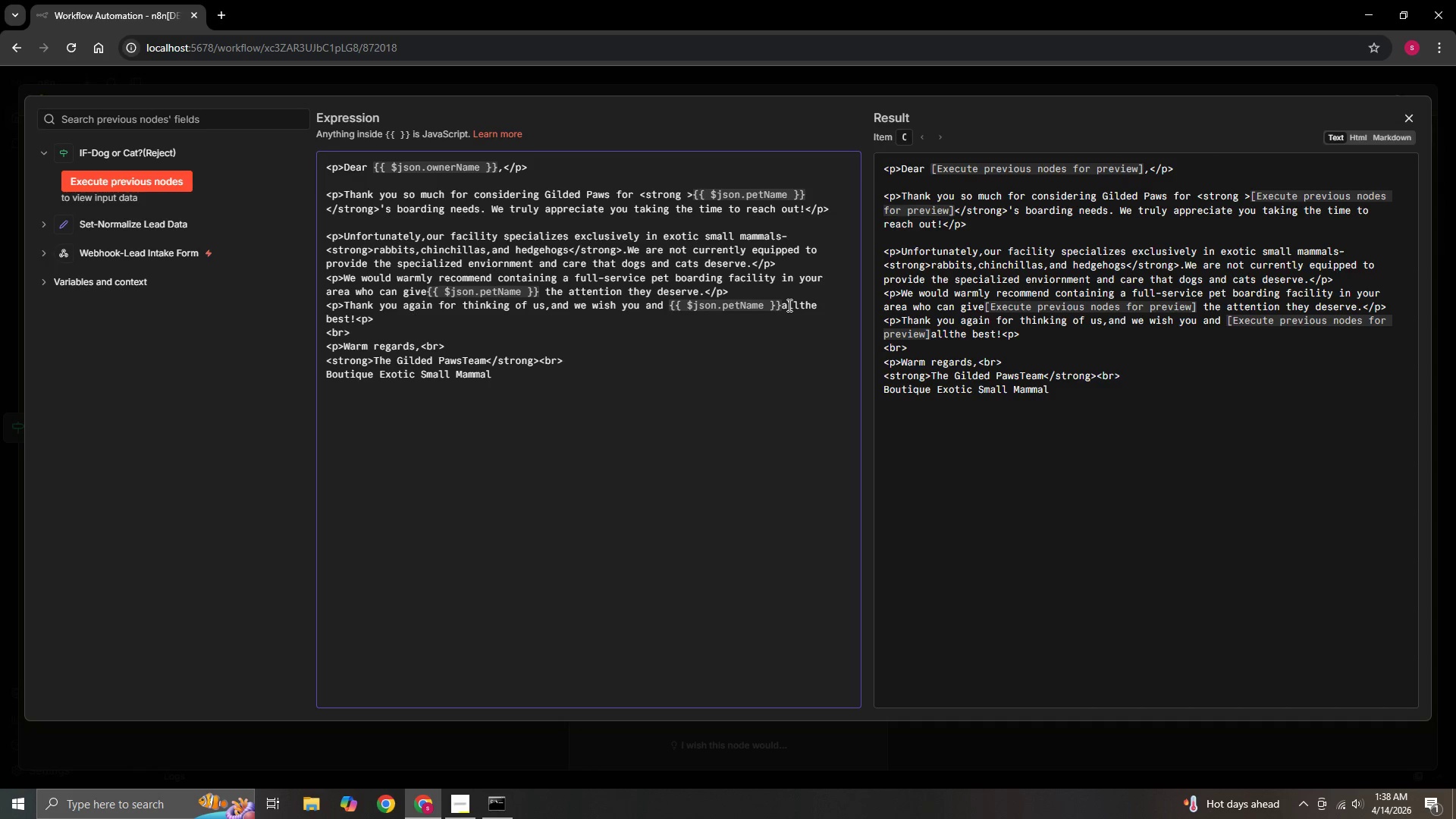 
type(Boarding ,/)
 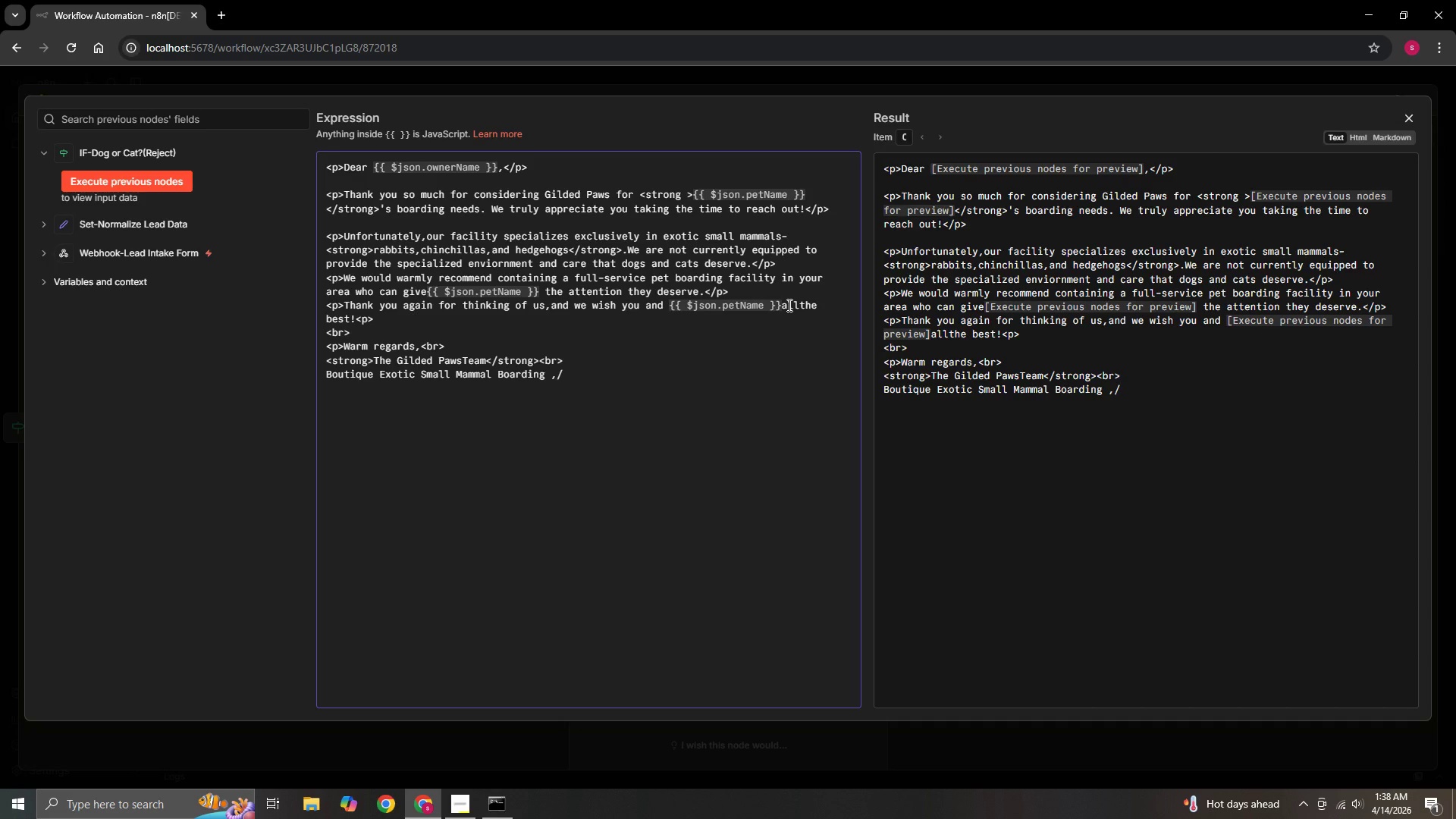 
key(Backspace)
 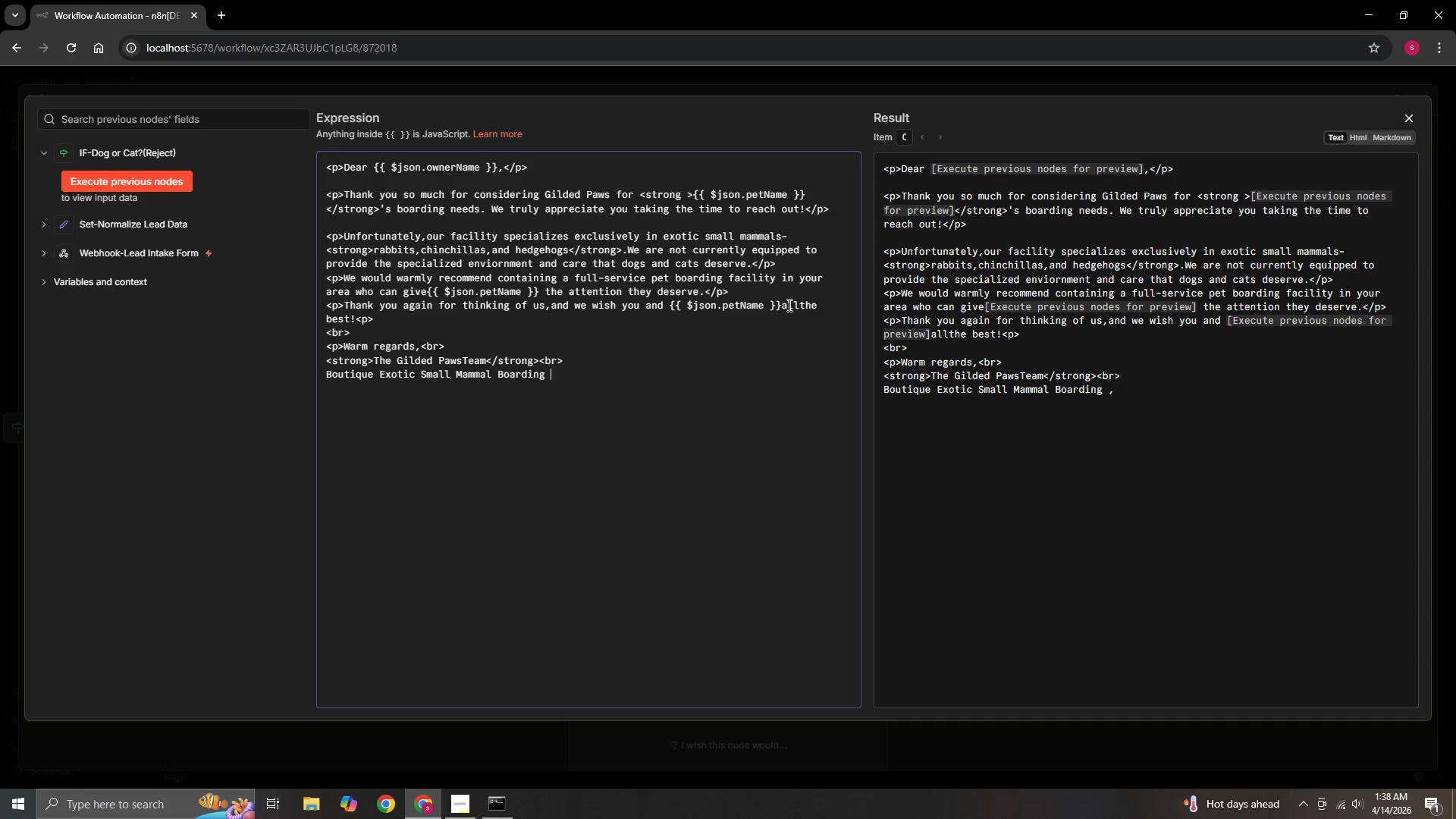 
key(Backspace)
 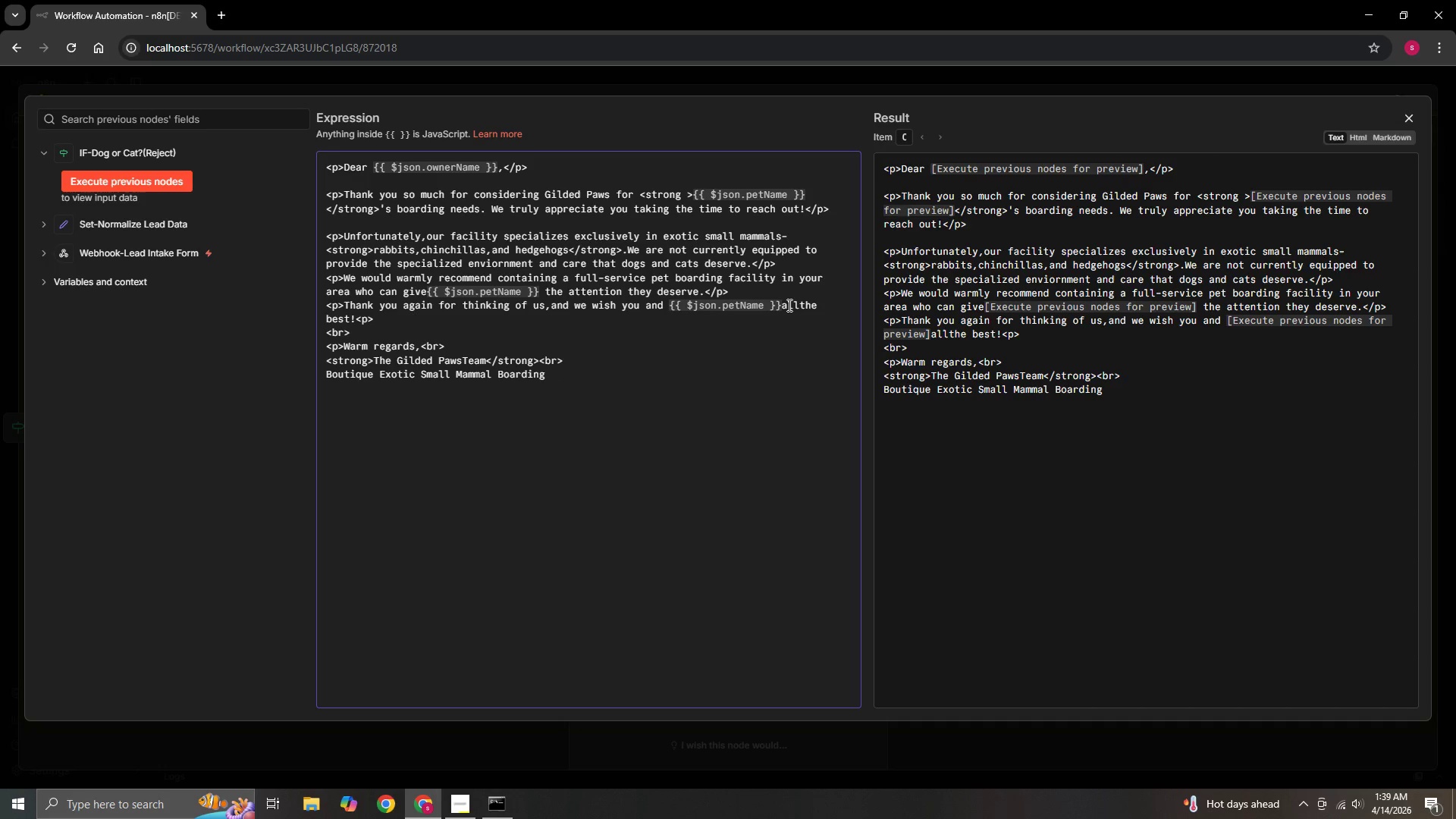 
key(Backspace)
 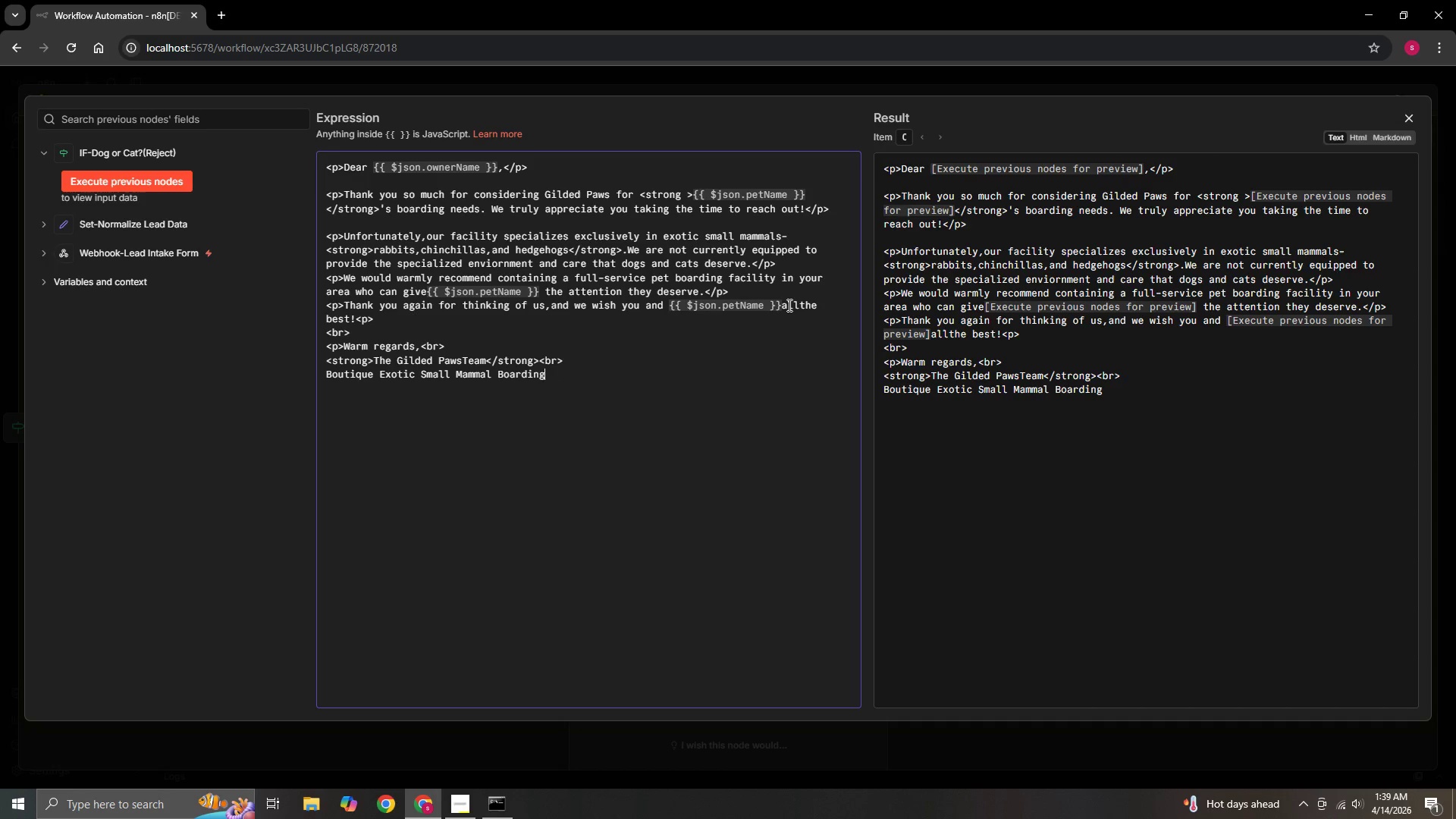 
hold_key(key=ShiftRight, duration=0.81)
 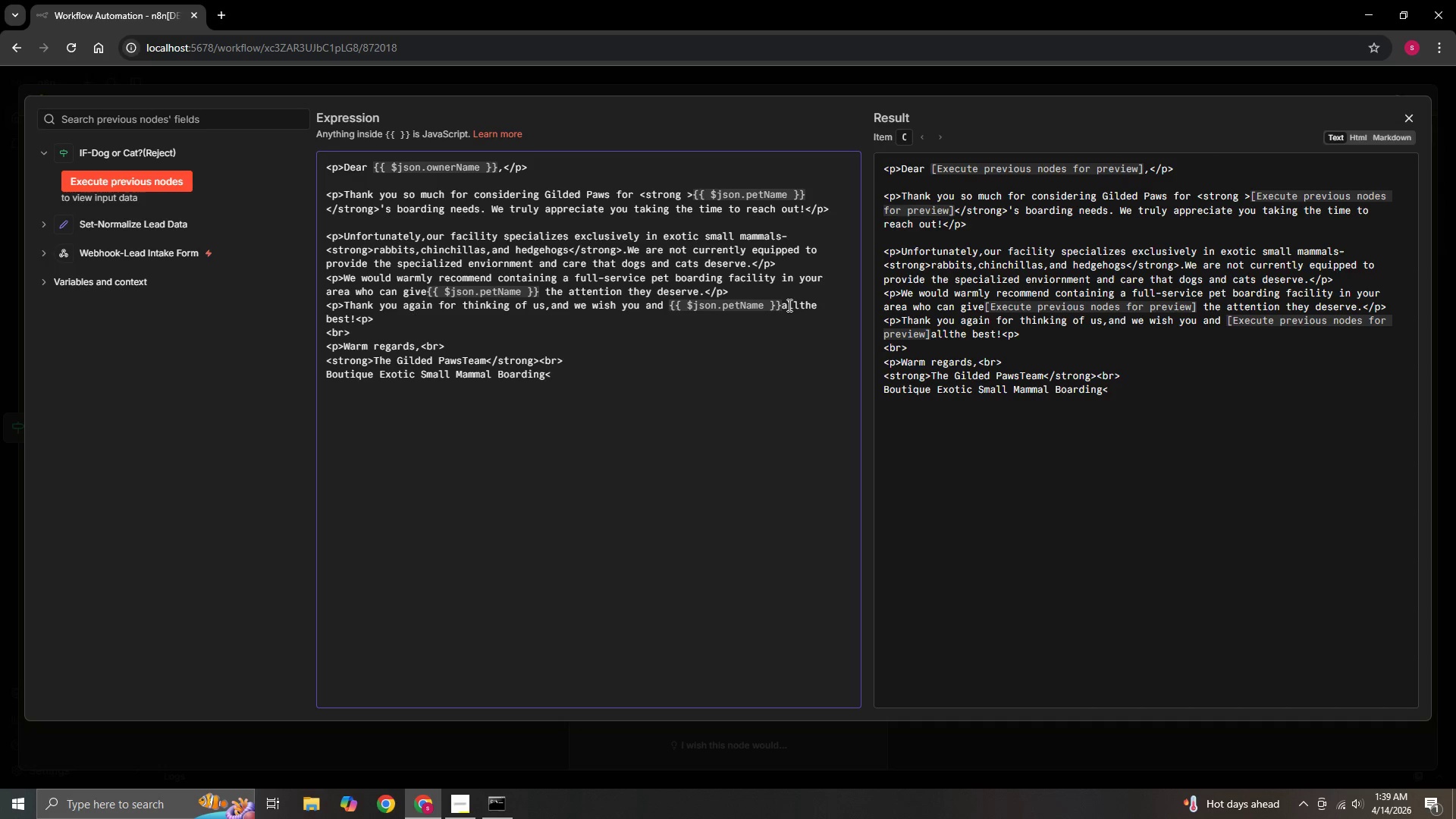 
hold_key(key=Comma, duration=0.31)
 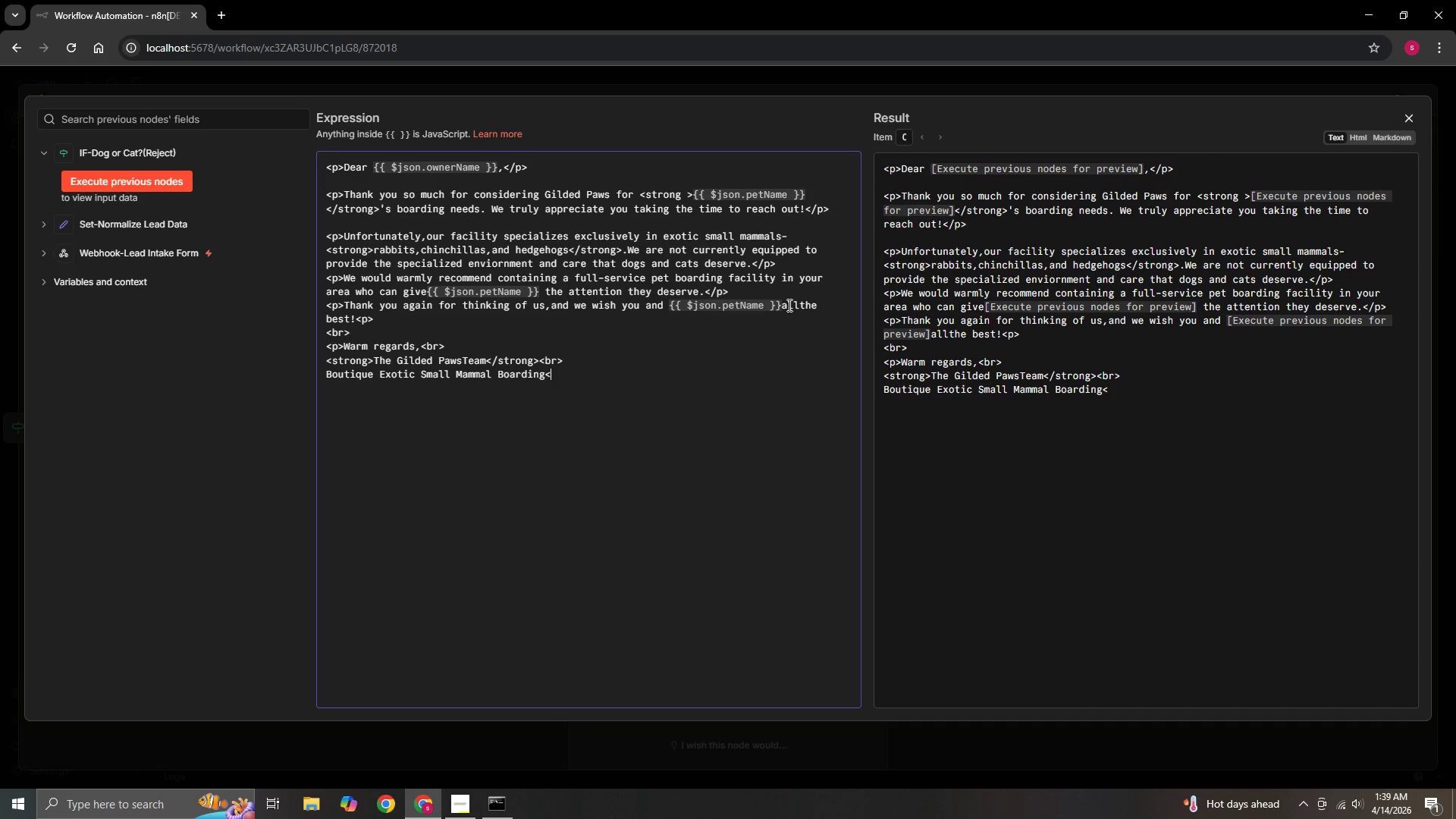 
key(Slash)
 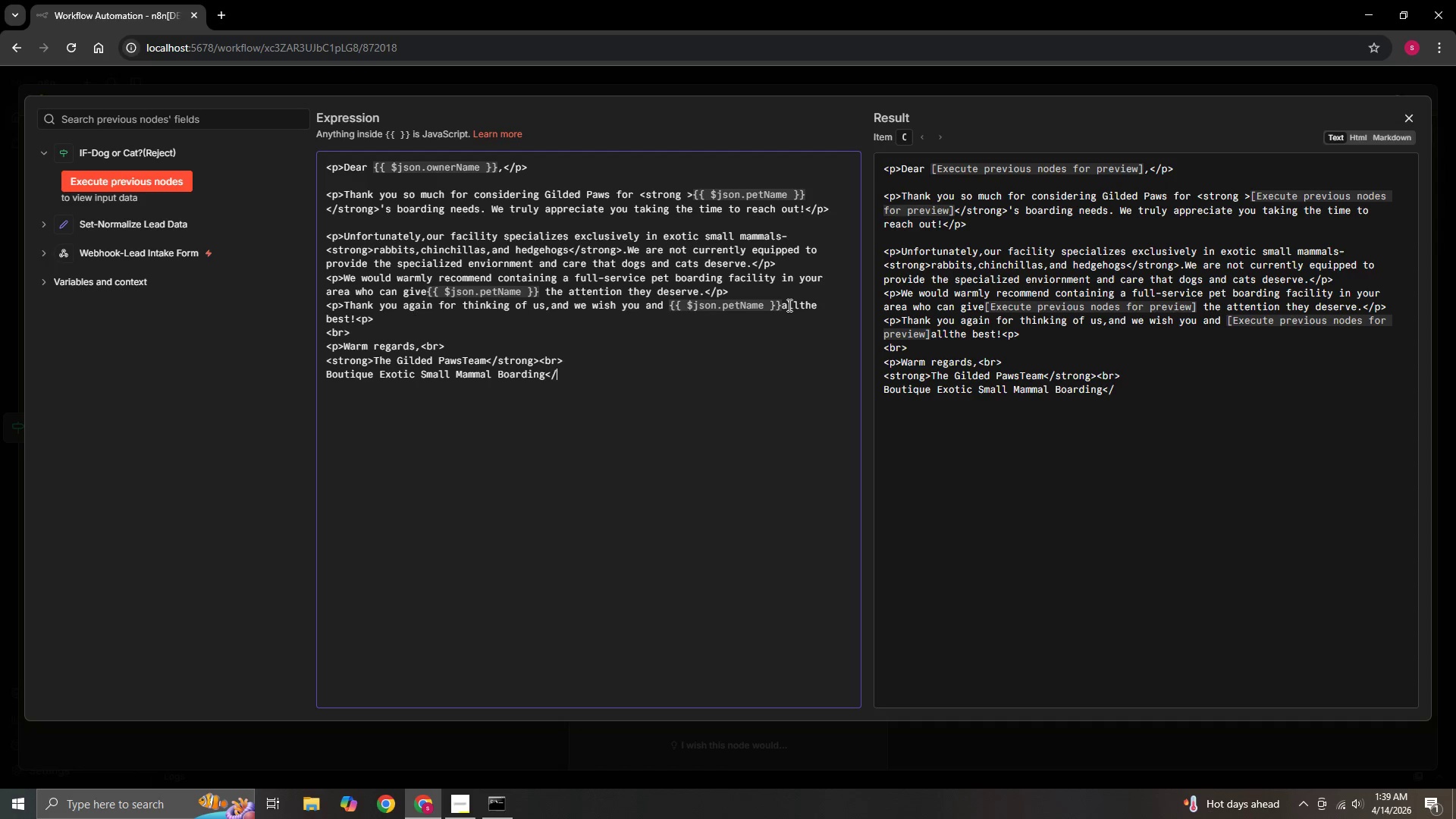 
key(P)
 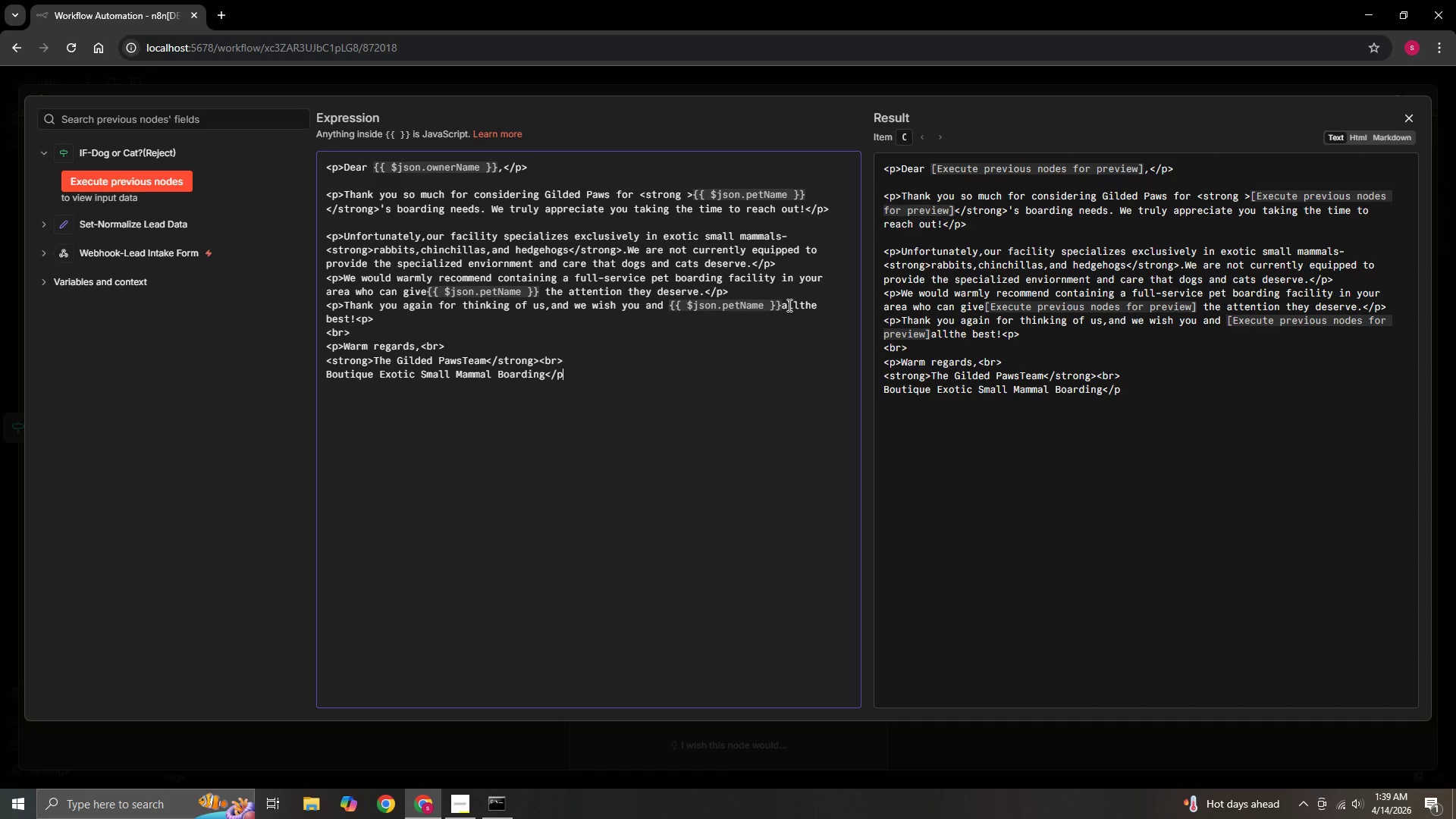 
wait(9.02)
 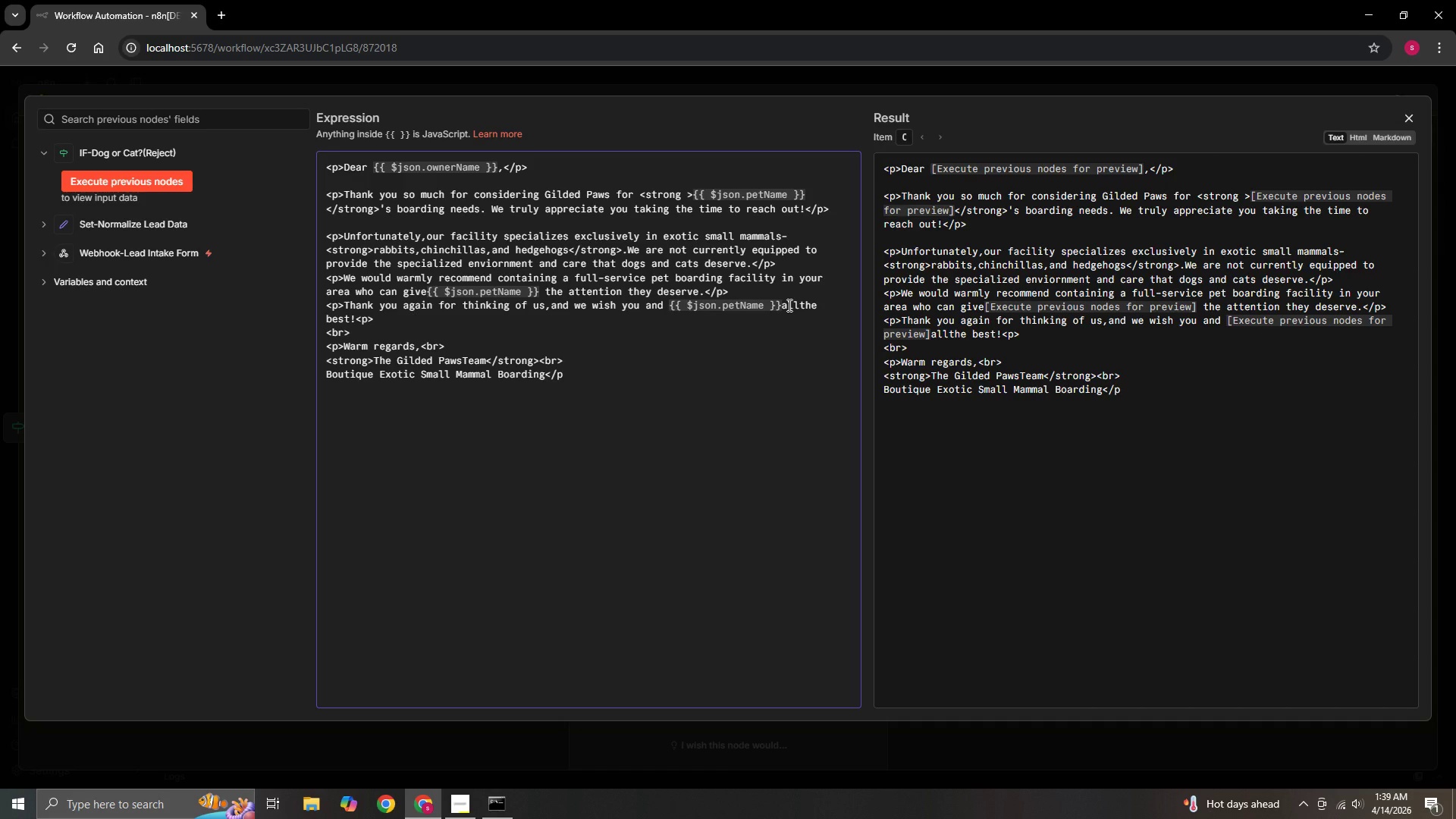 
key(Shift+Period)
 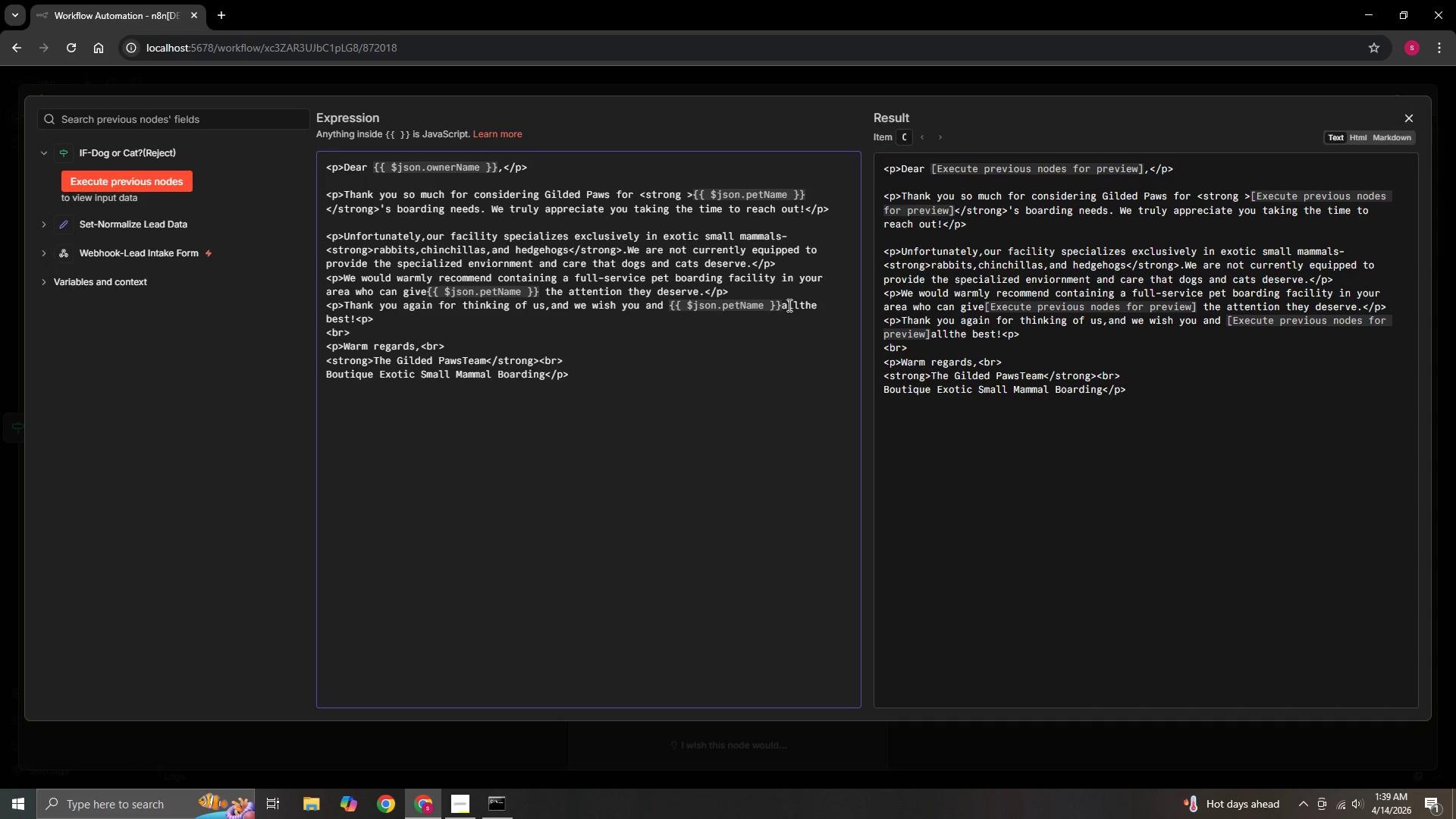 
wait(27.92)
 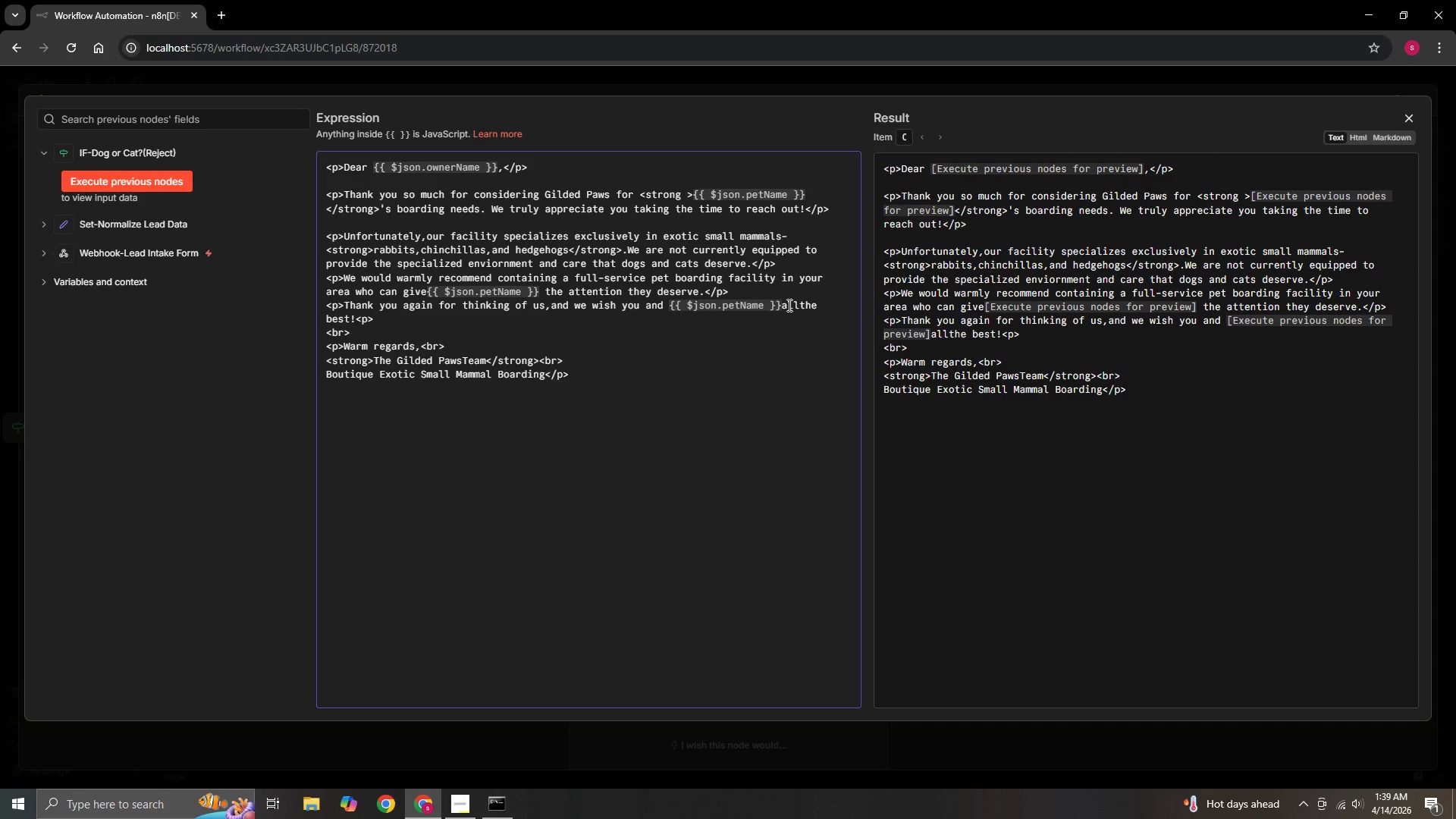 
left_click([1358, 138])
 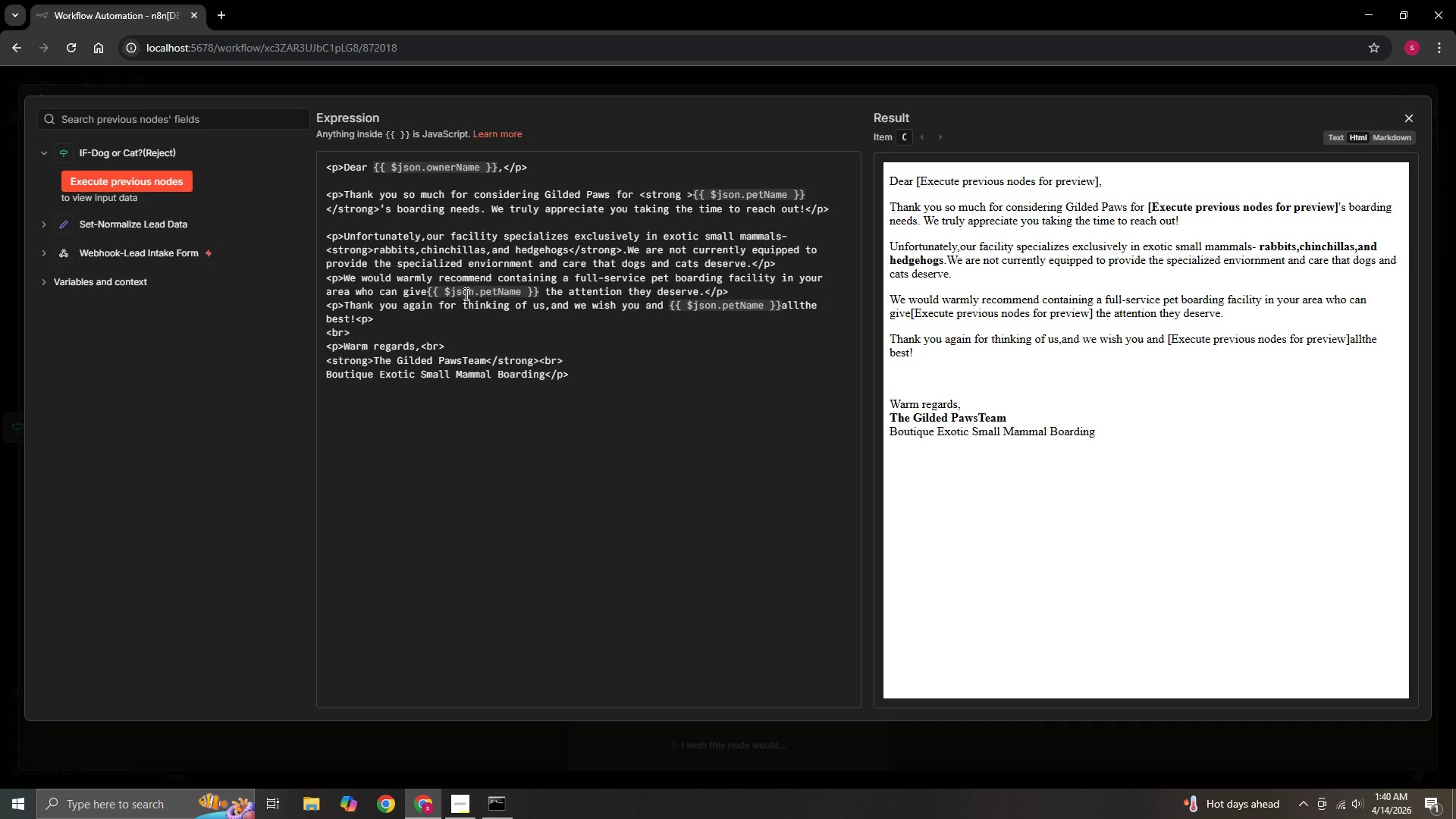 
wait(24.23)
 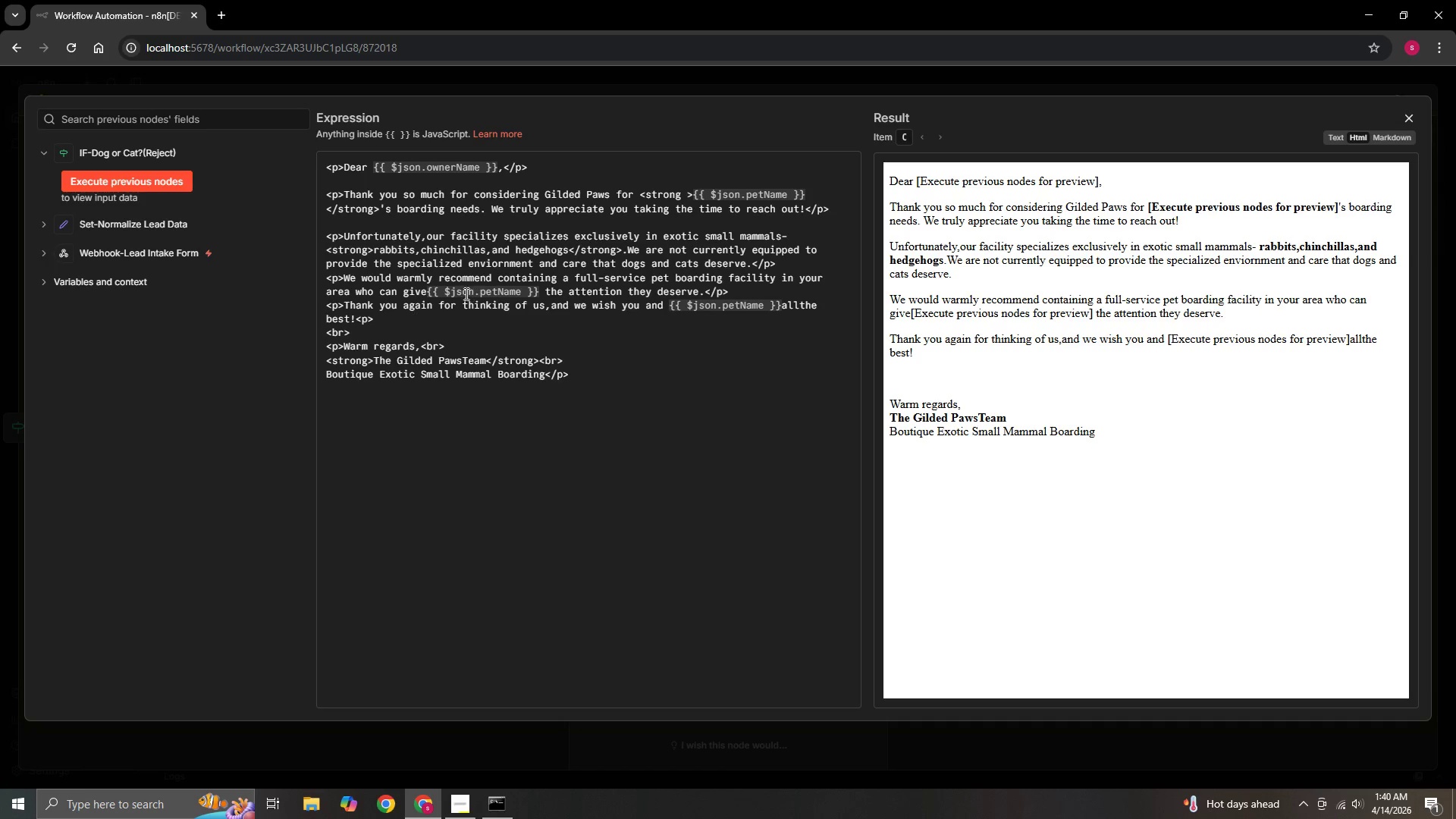 
left_click([1410, 114])
 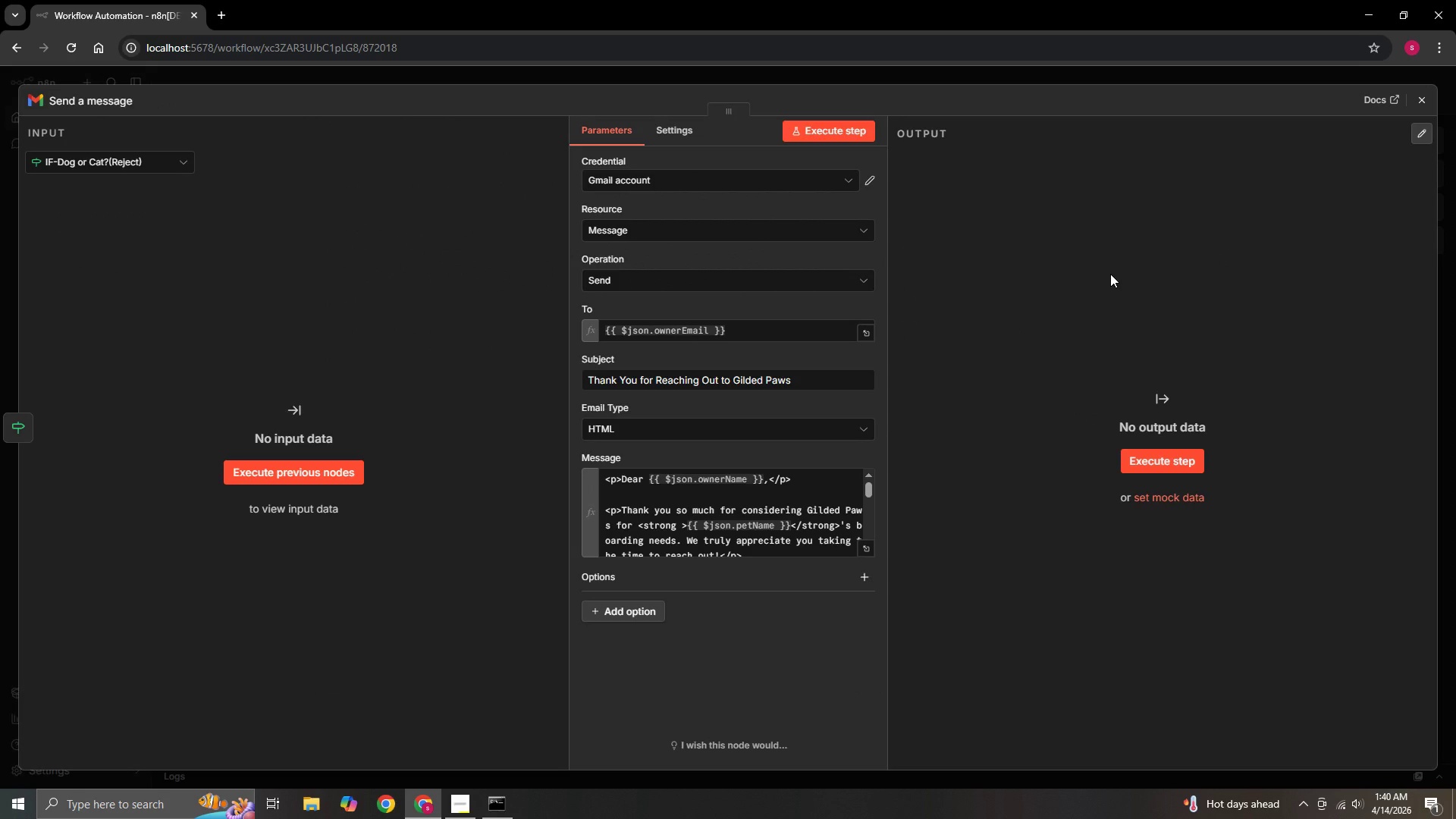 
wait(15.08)
 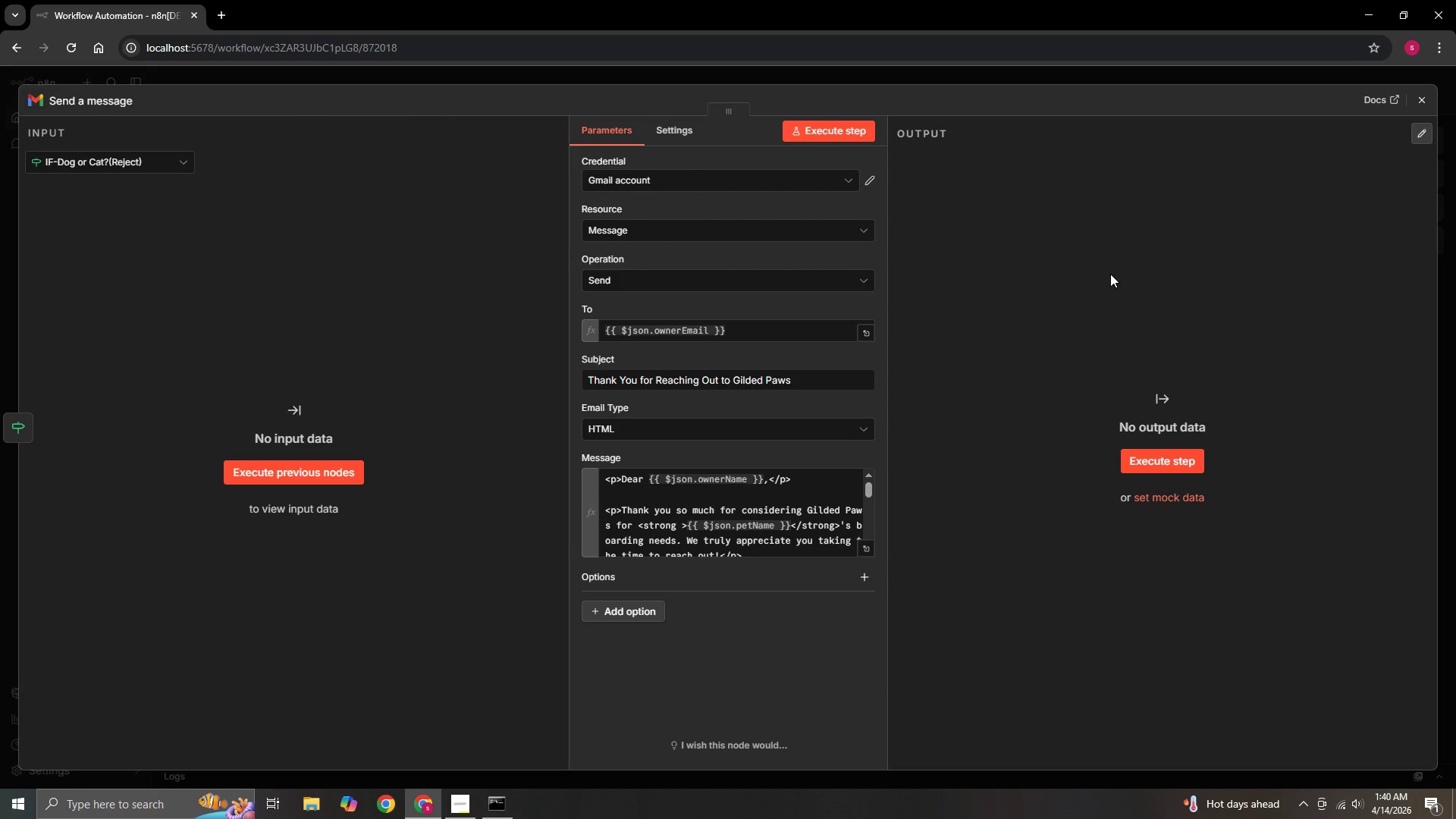 
mouse_move([115, 117])
 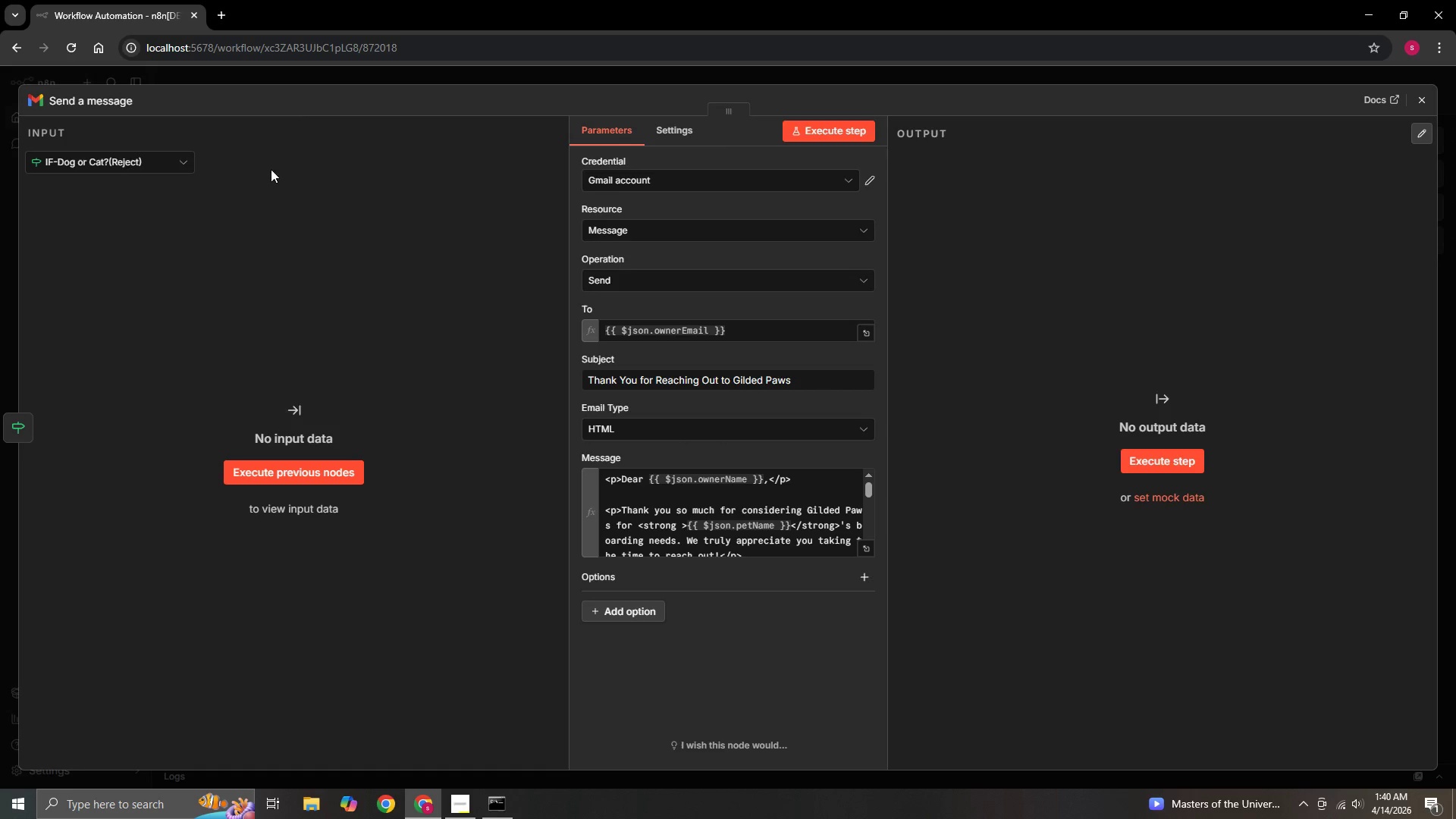 
wait(11.76)
 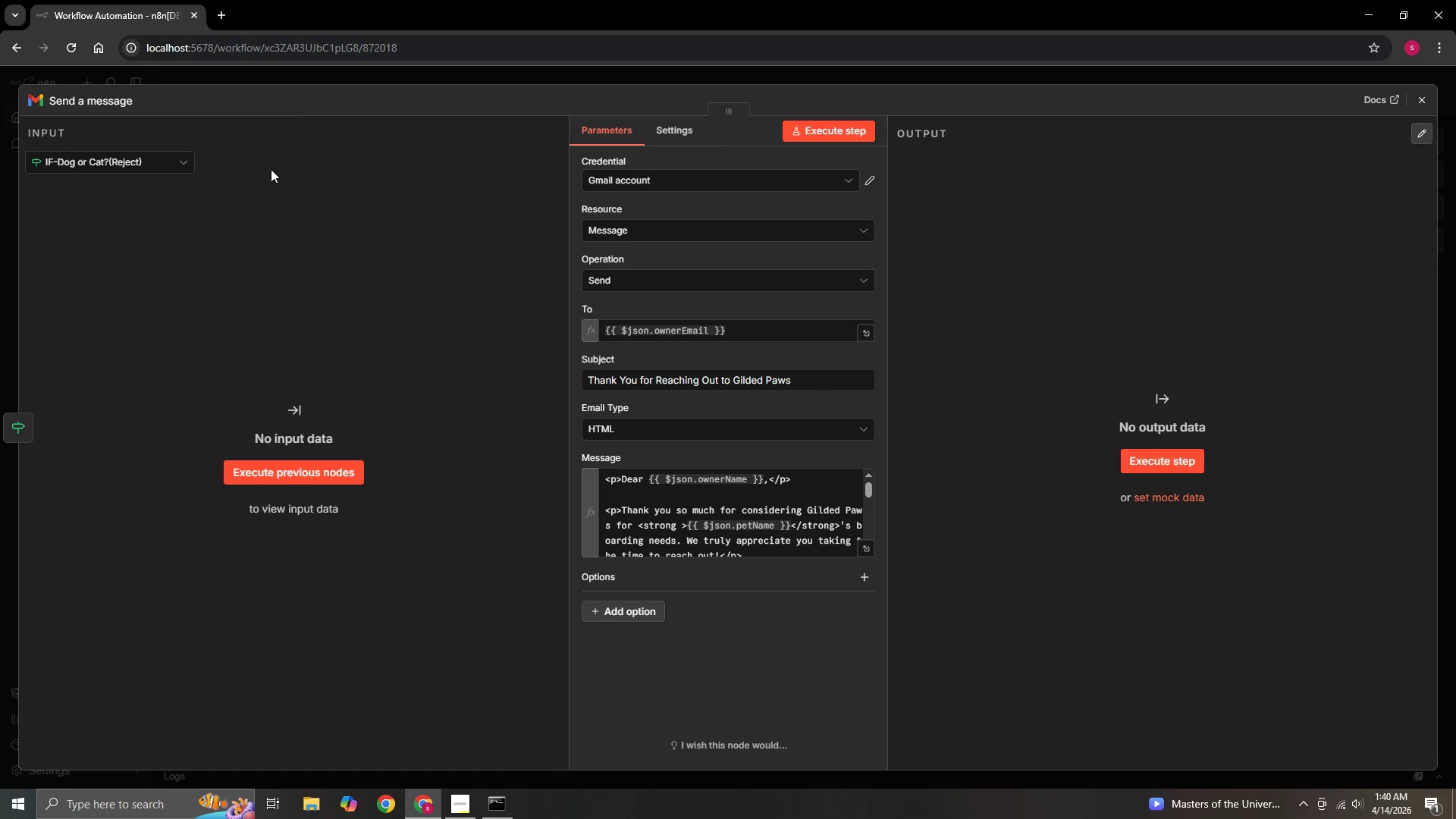 
left_click([1420, 102])
 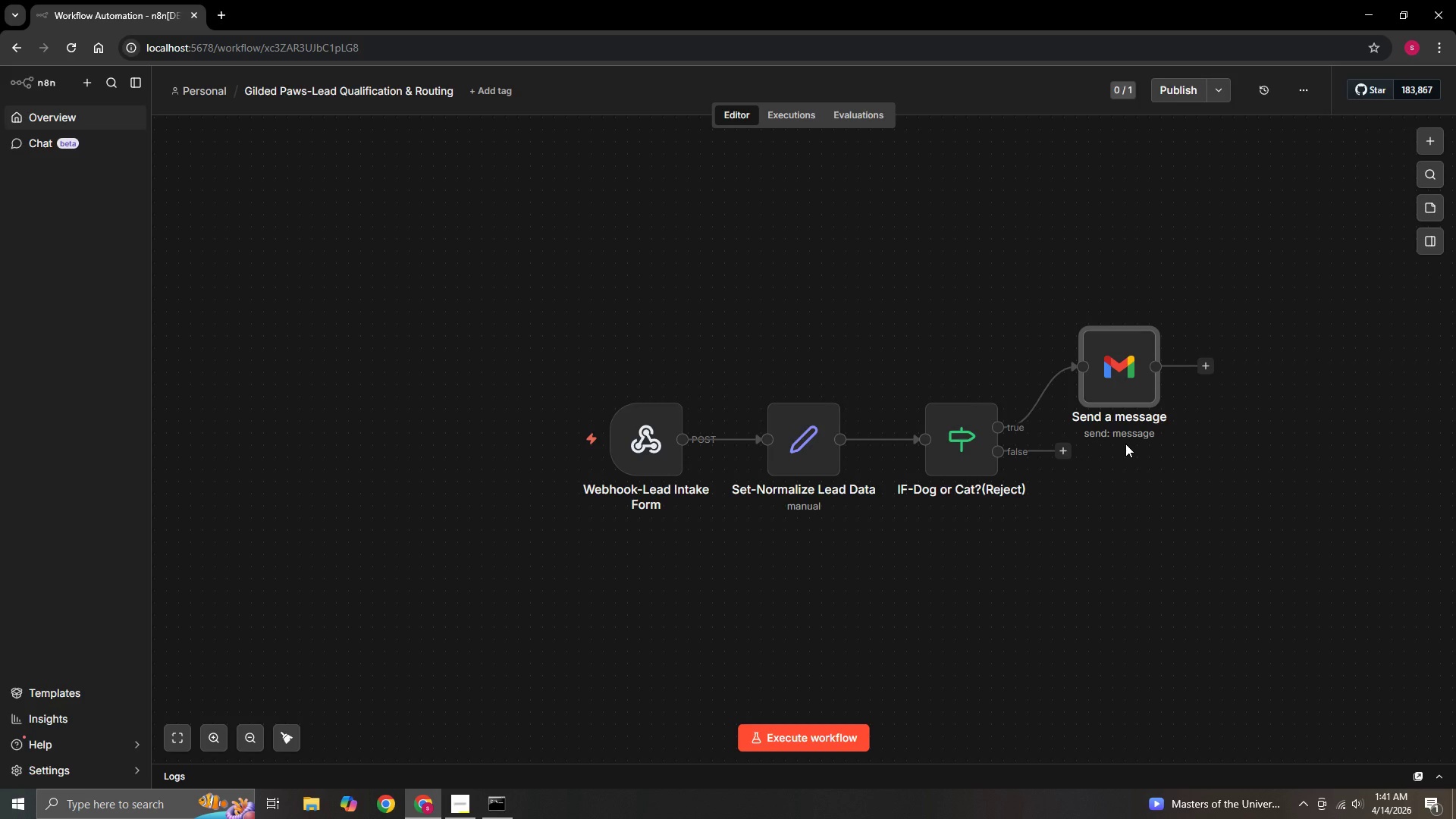 
wait(34.11)
 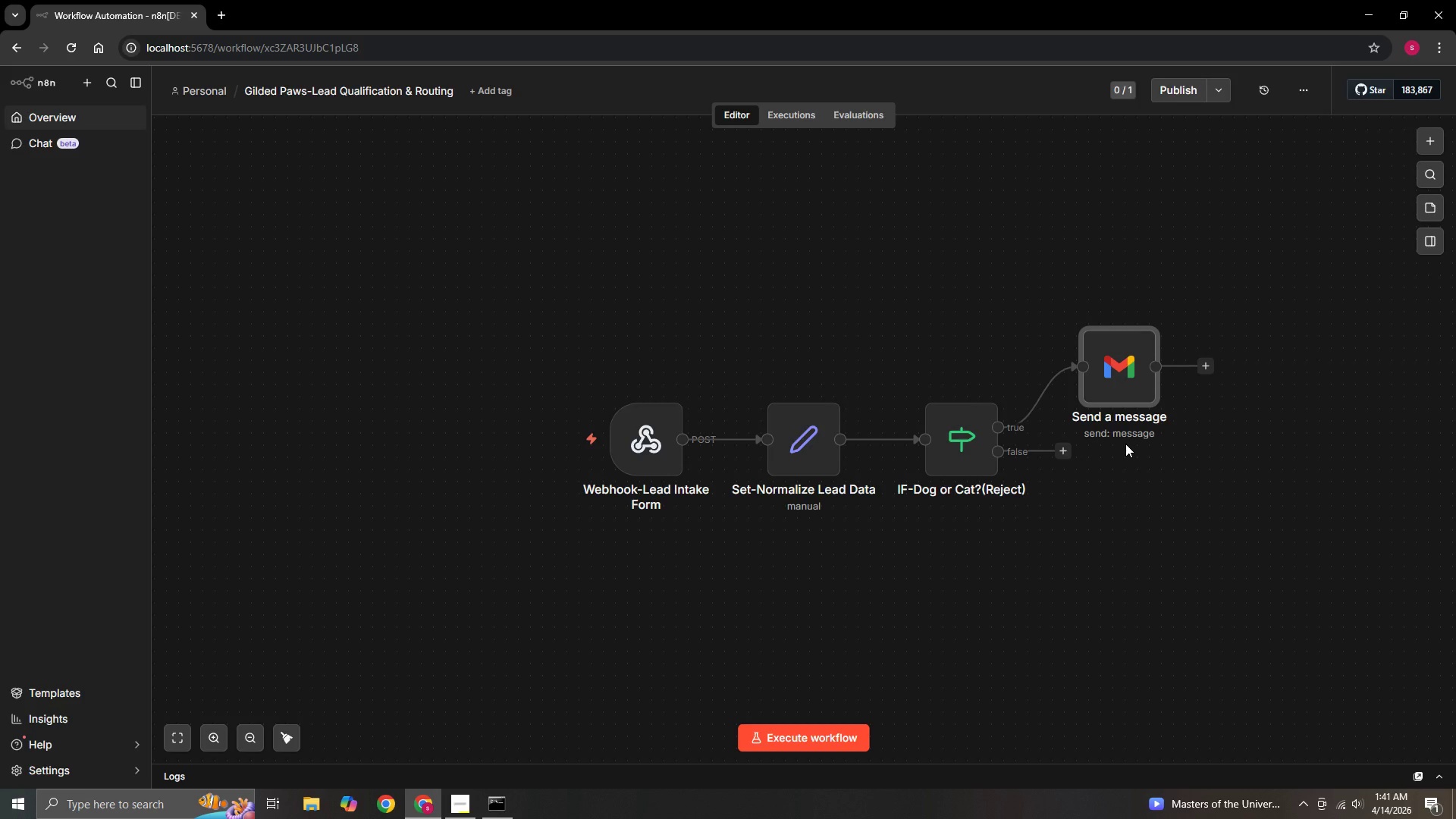 
left_click([1064, 445])
 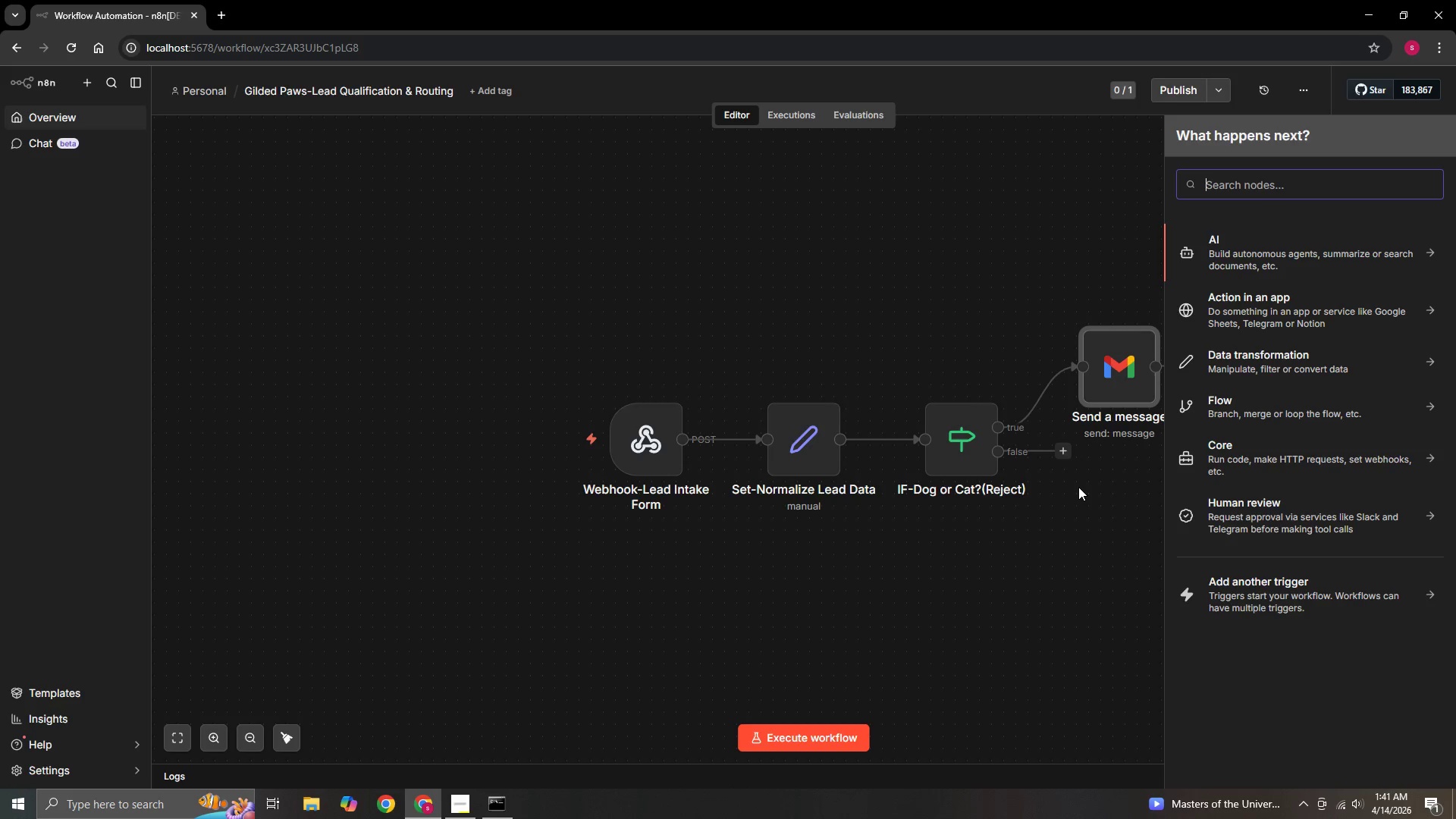 
wait(14.8)
 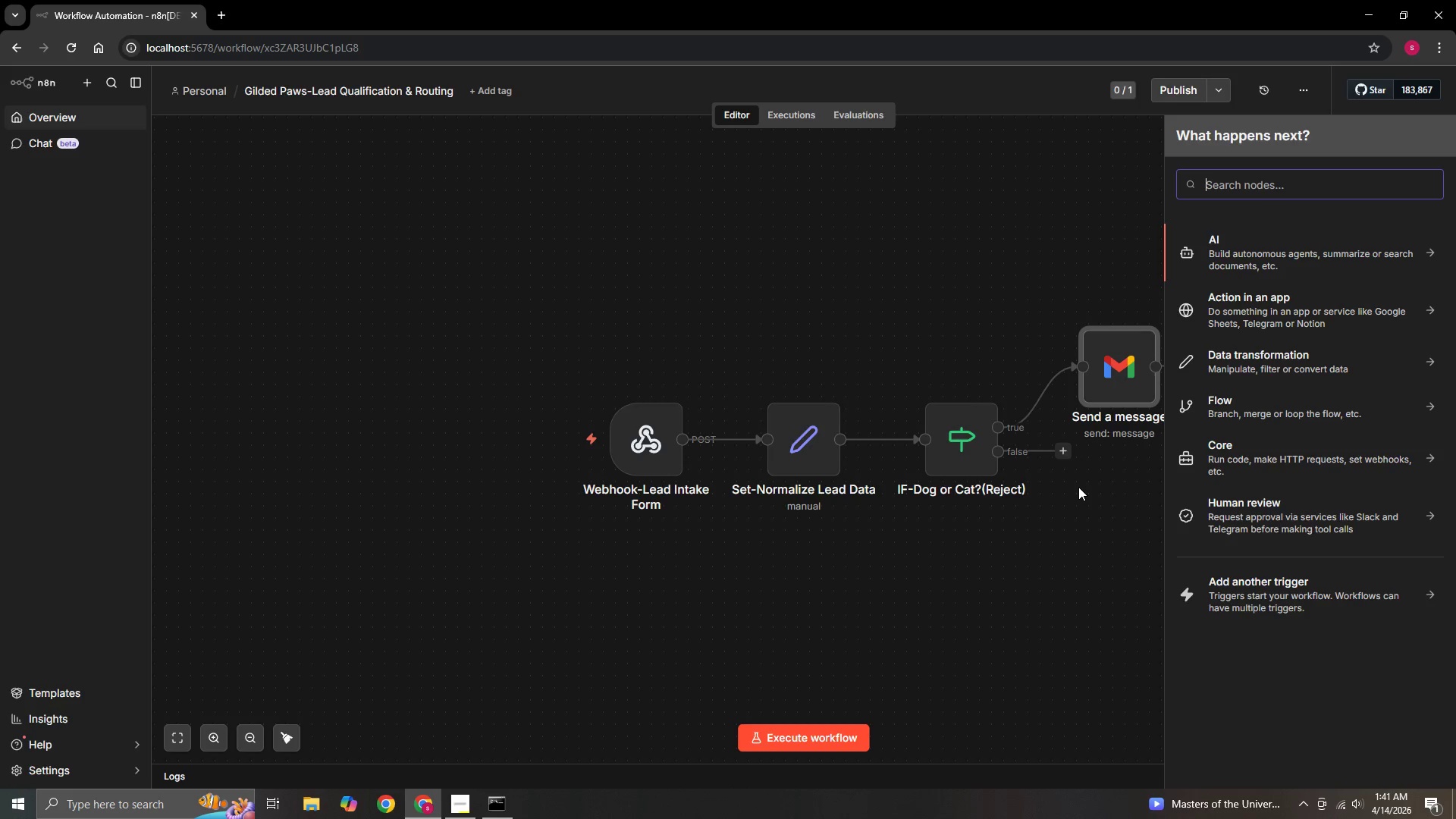 
type(if)
 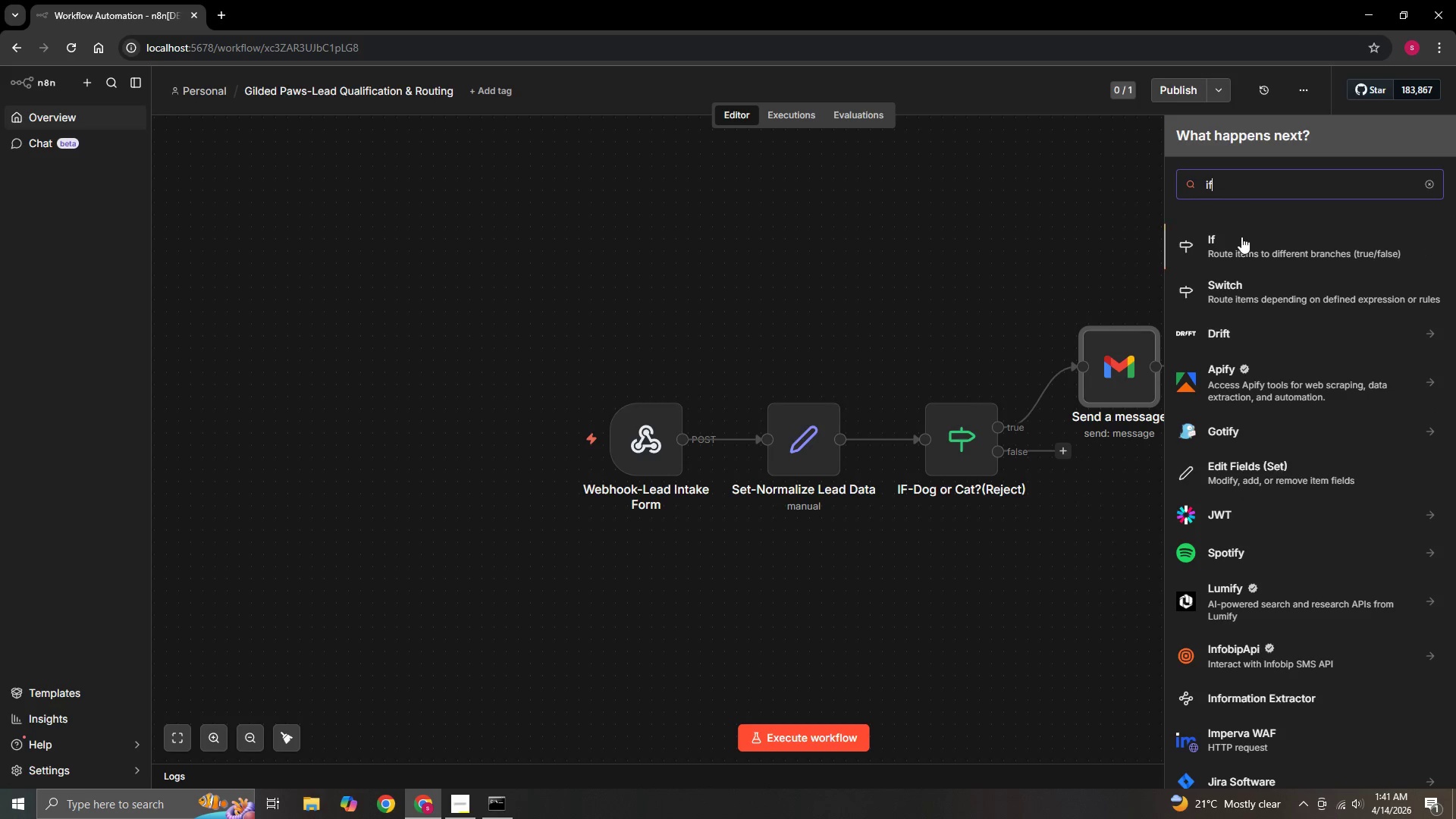 
left_click([1230, 245])
 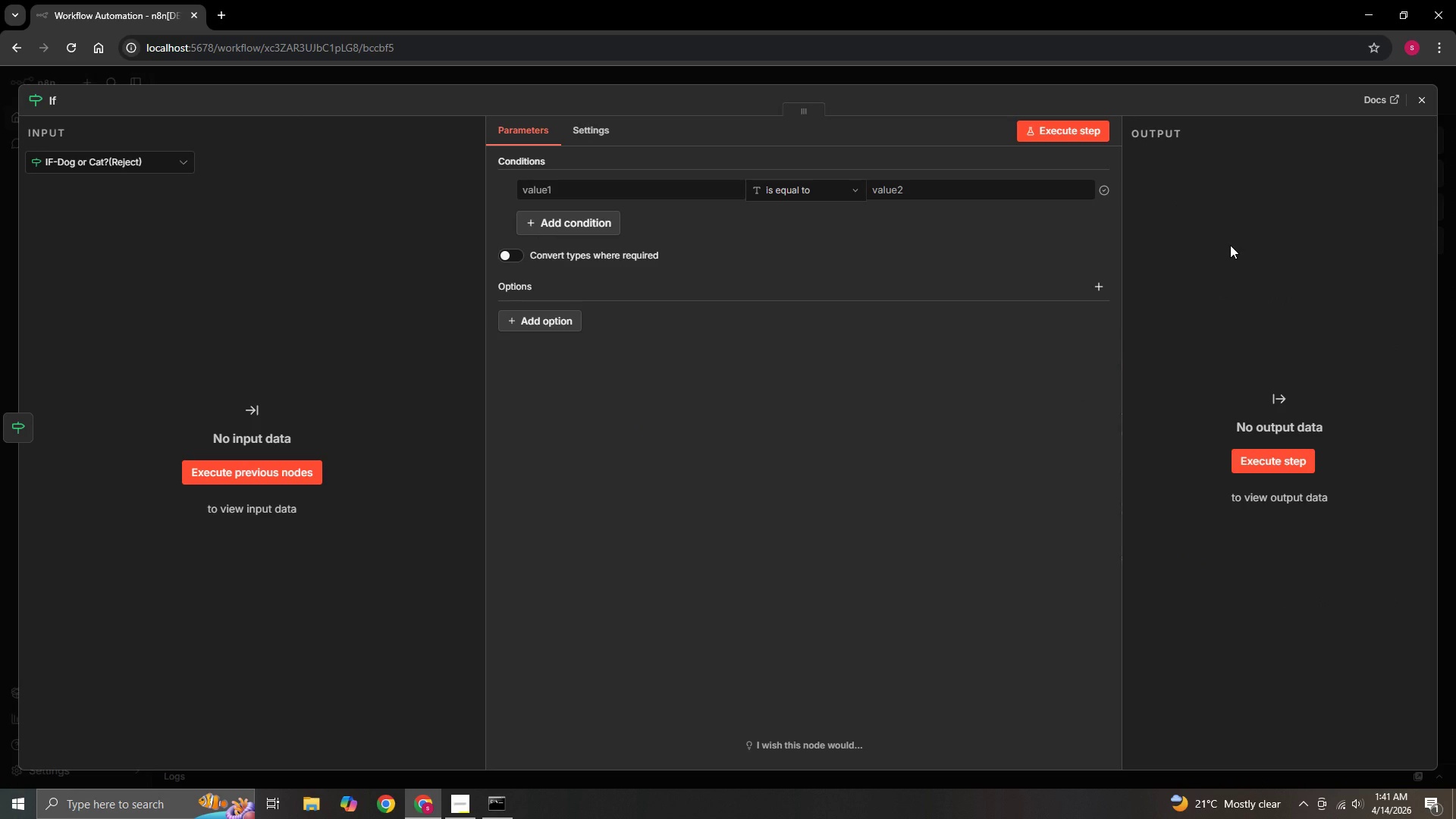 
wait(14.73)
 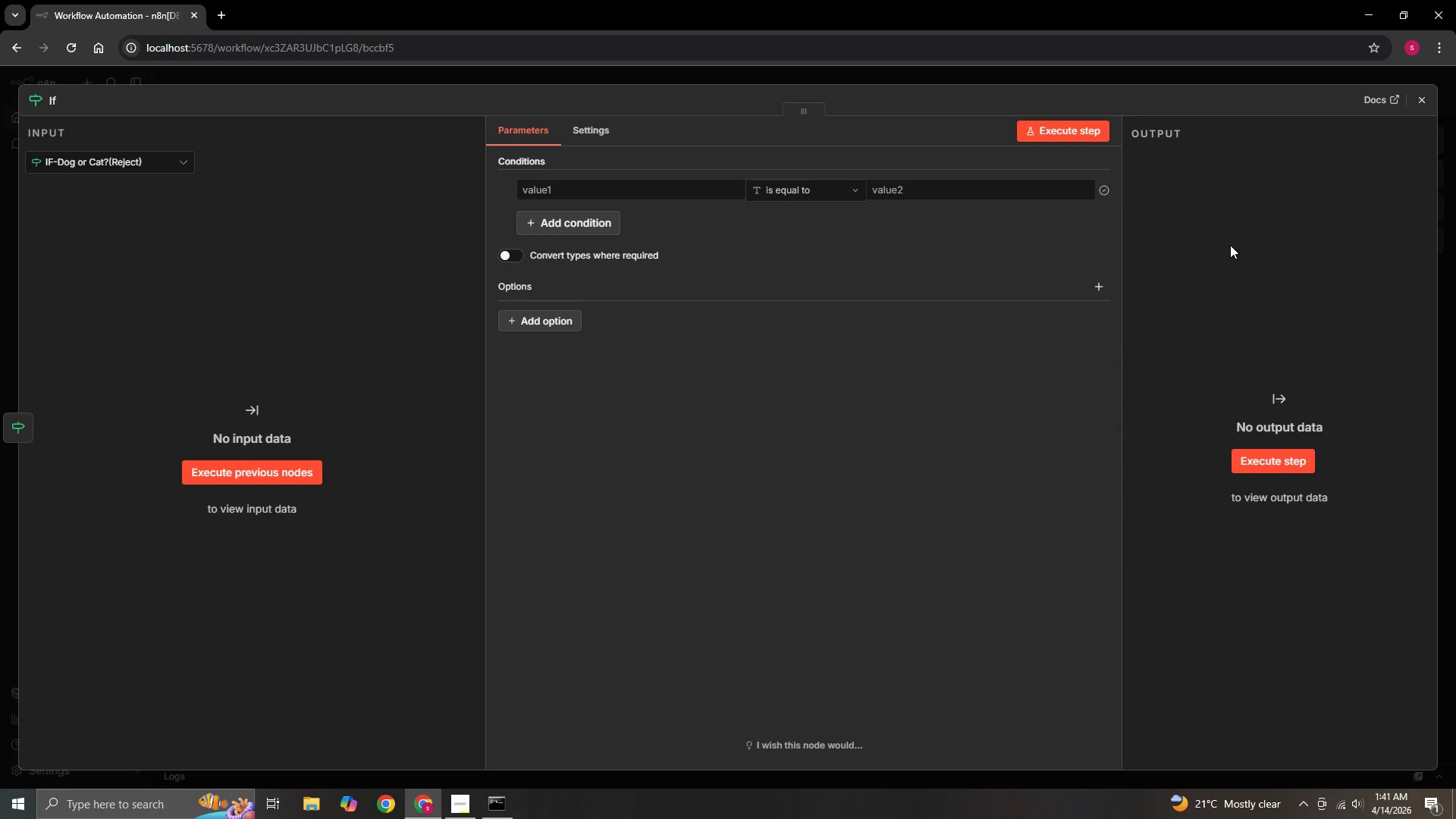 
left_click([58, 97])
 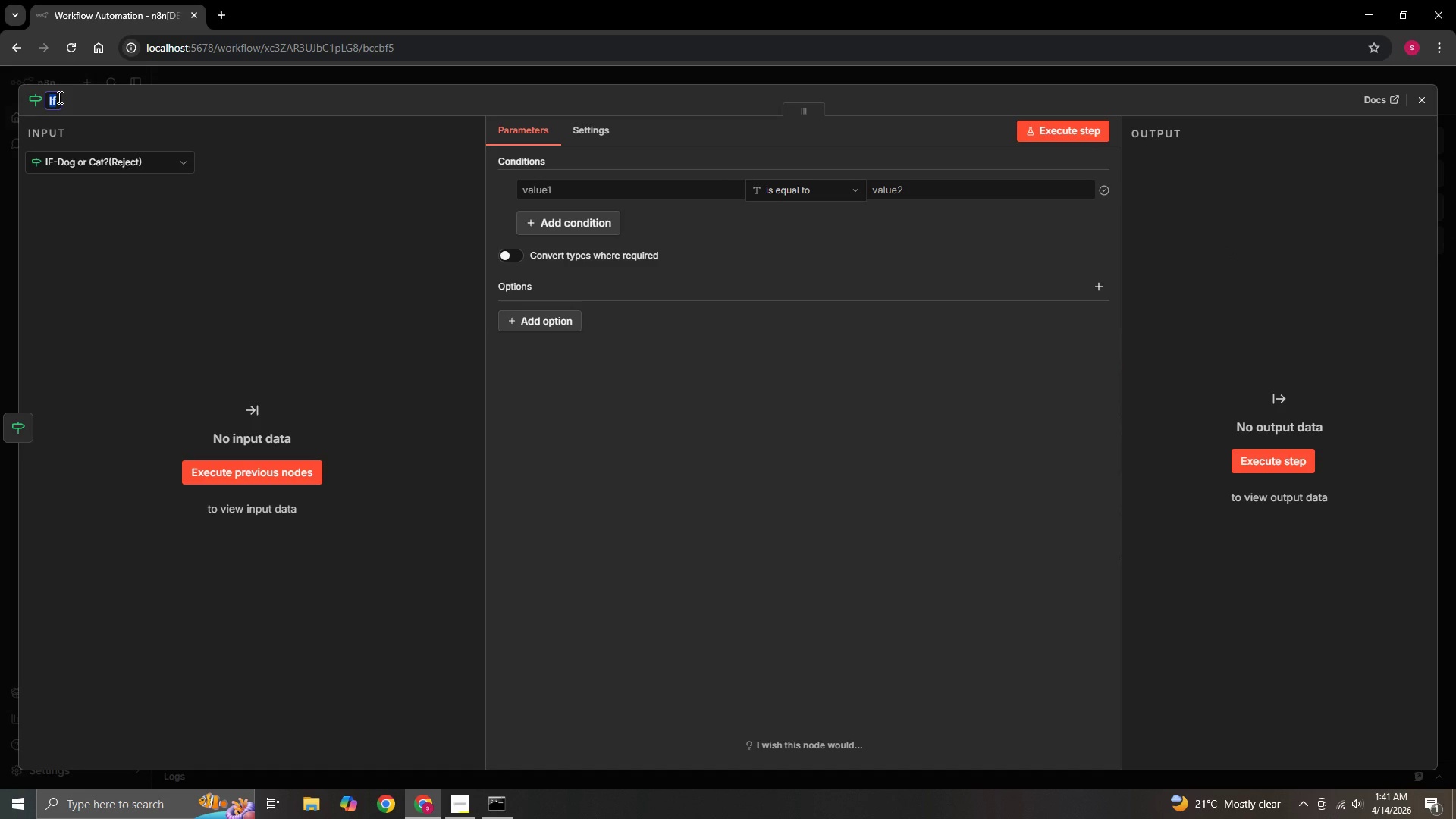 
wait(6.34)
 